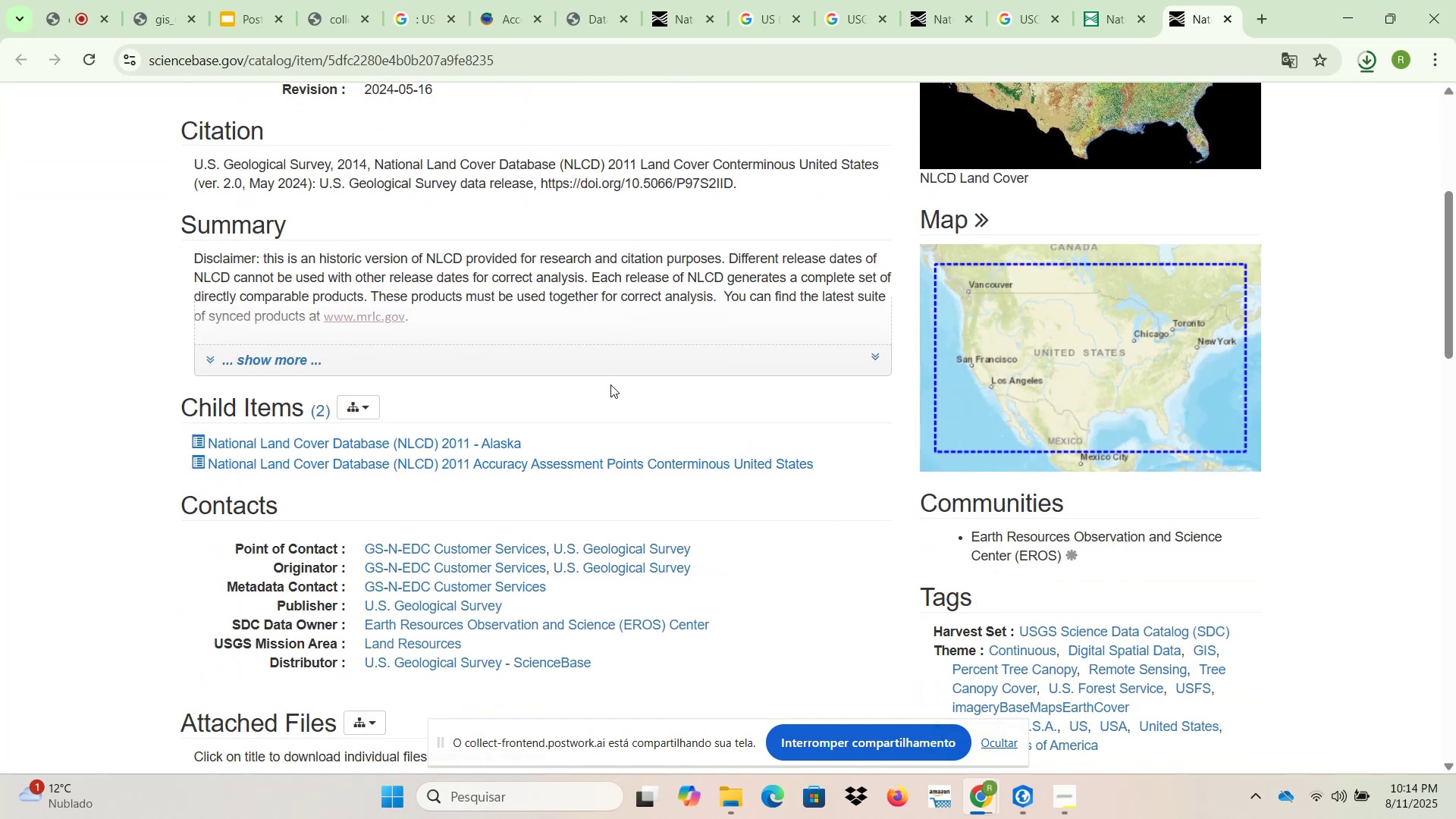 
scroll: coordinate [610, 384], scroll_direction: up, amount: 2.0
 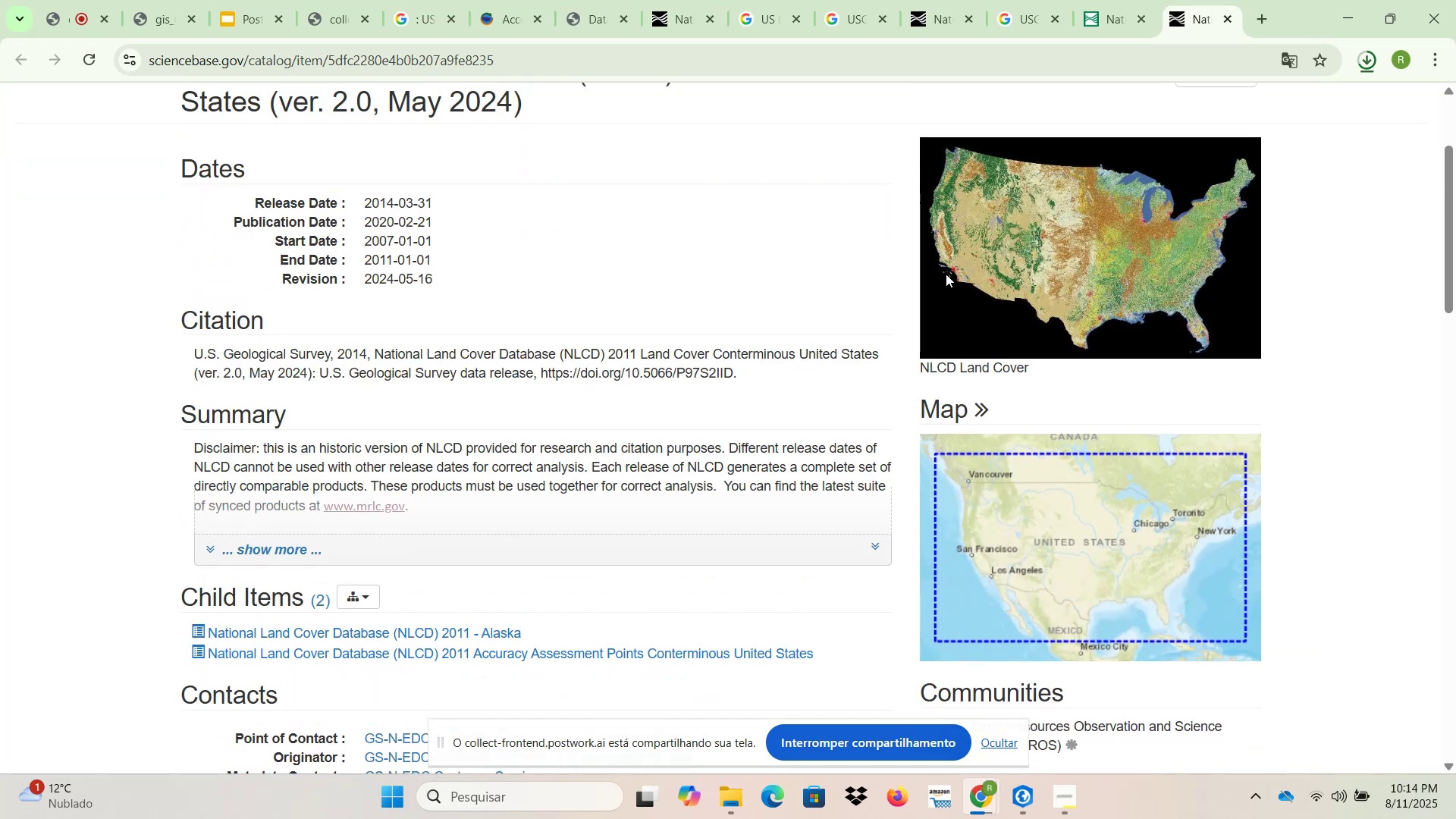 
left_click_drag(start_coordinate=[1075, 228], to_coordinate=[1101, 303])
 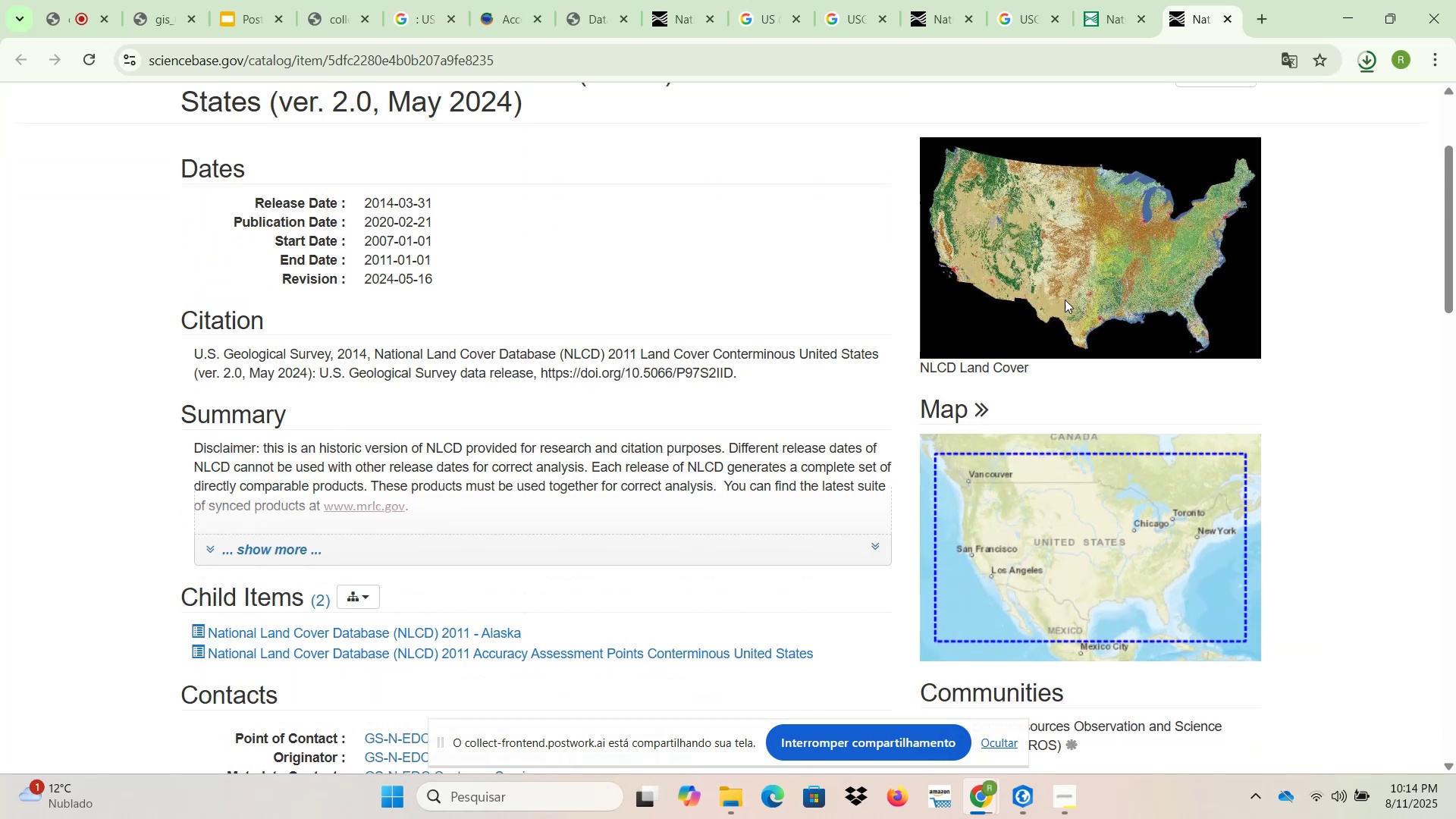 
scroll: coordinate [871, 315], scroll_direction: down, amount: 2.0
 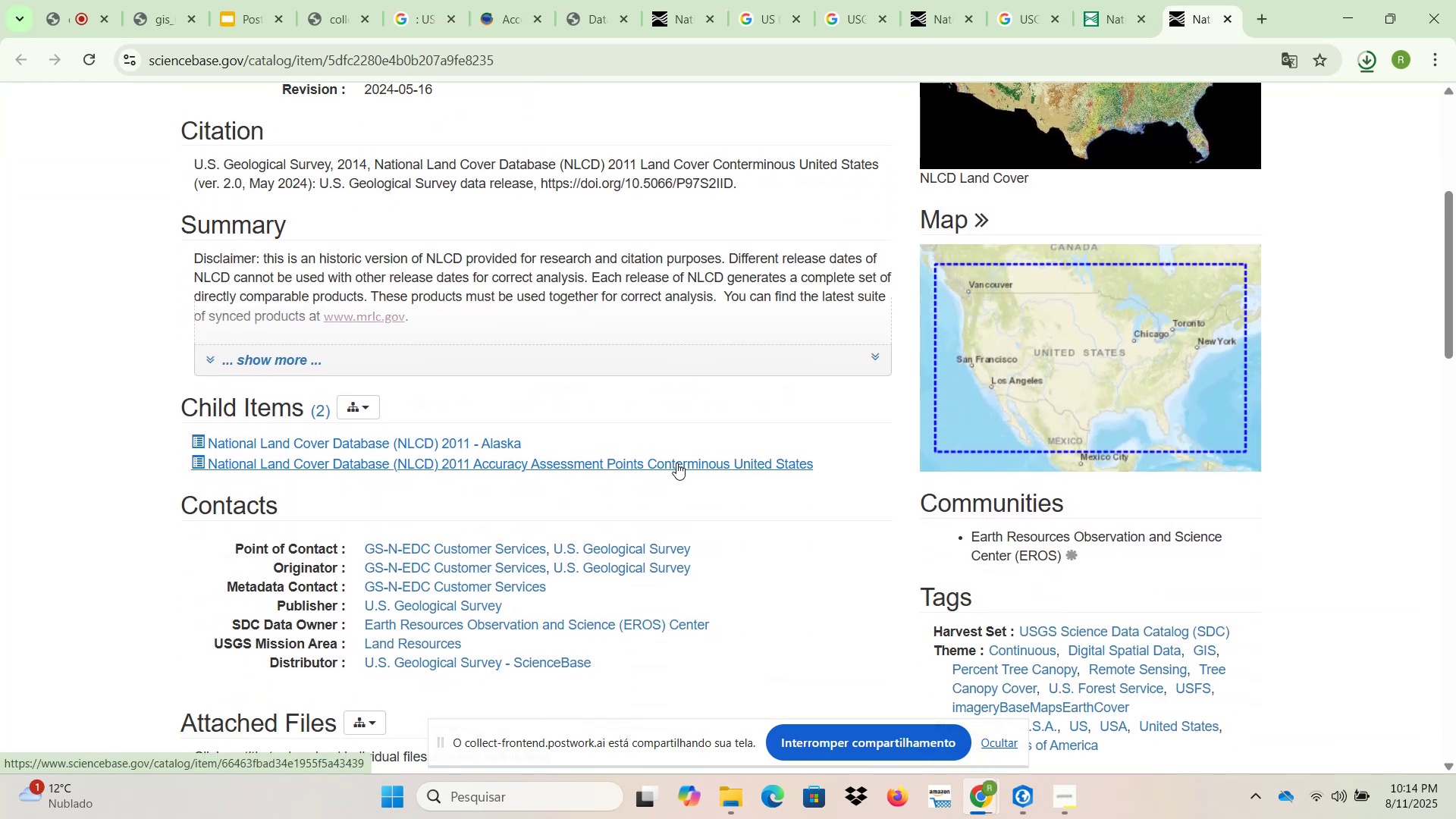 
left_click([674, 467])
 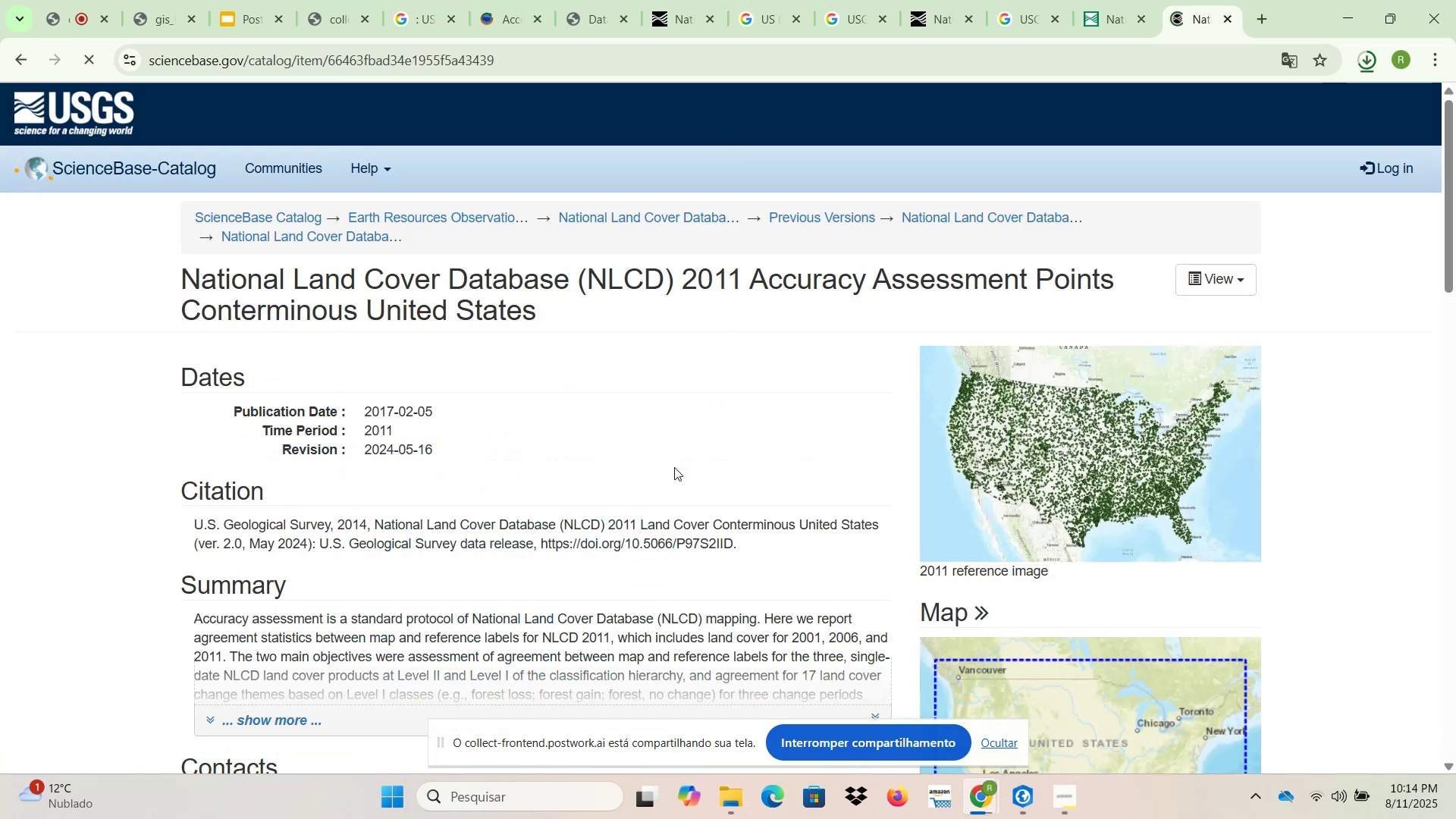 
scroll: coordinate [674, 466], scroll_direction: down, amount: 2.0
 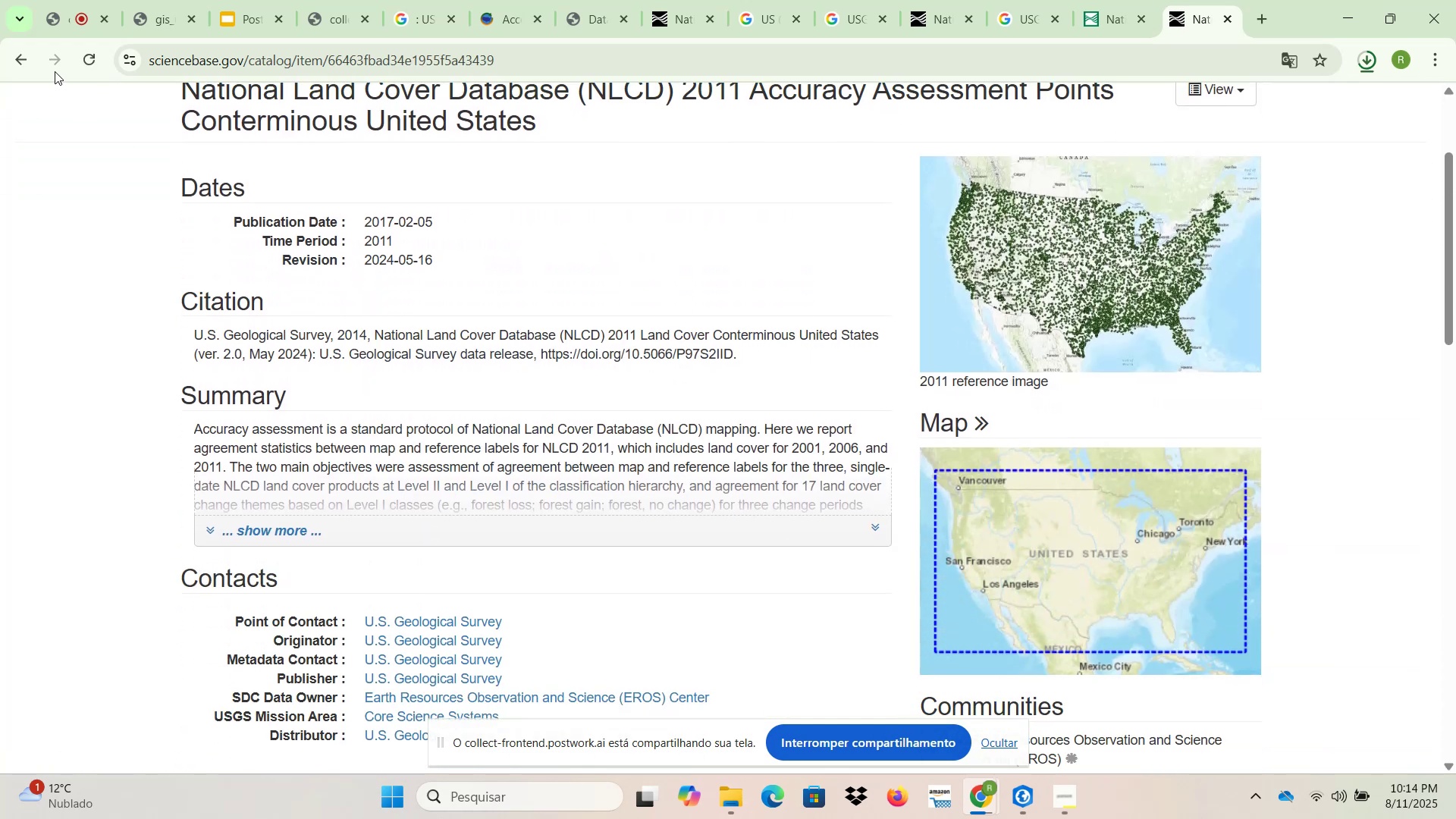 
left_click([26, 55])
 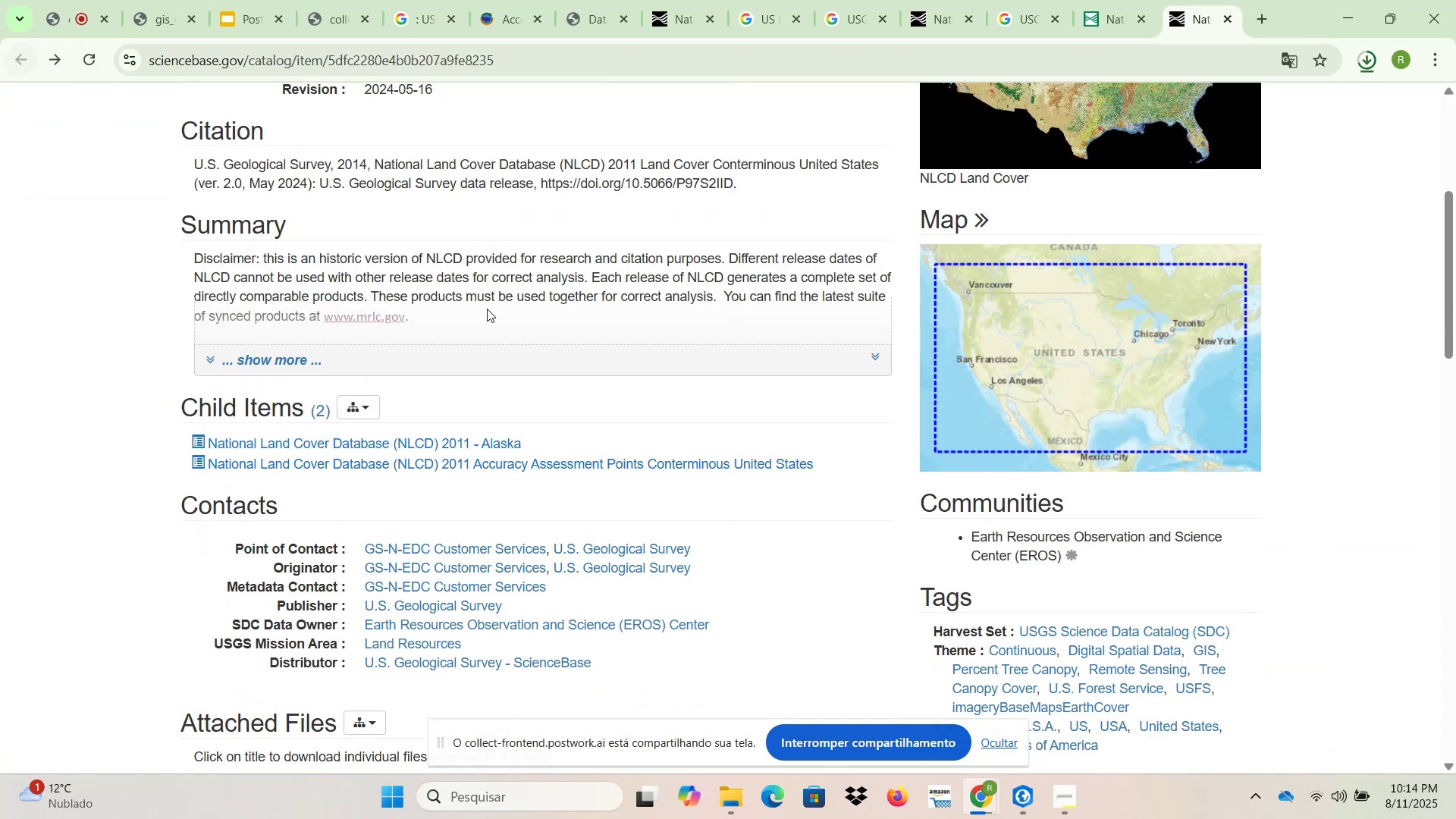 
scroll: coordinate [570, 364], scroll_direction: down, amount: 4.0
 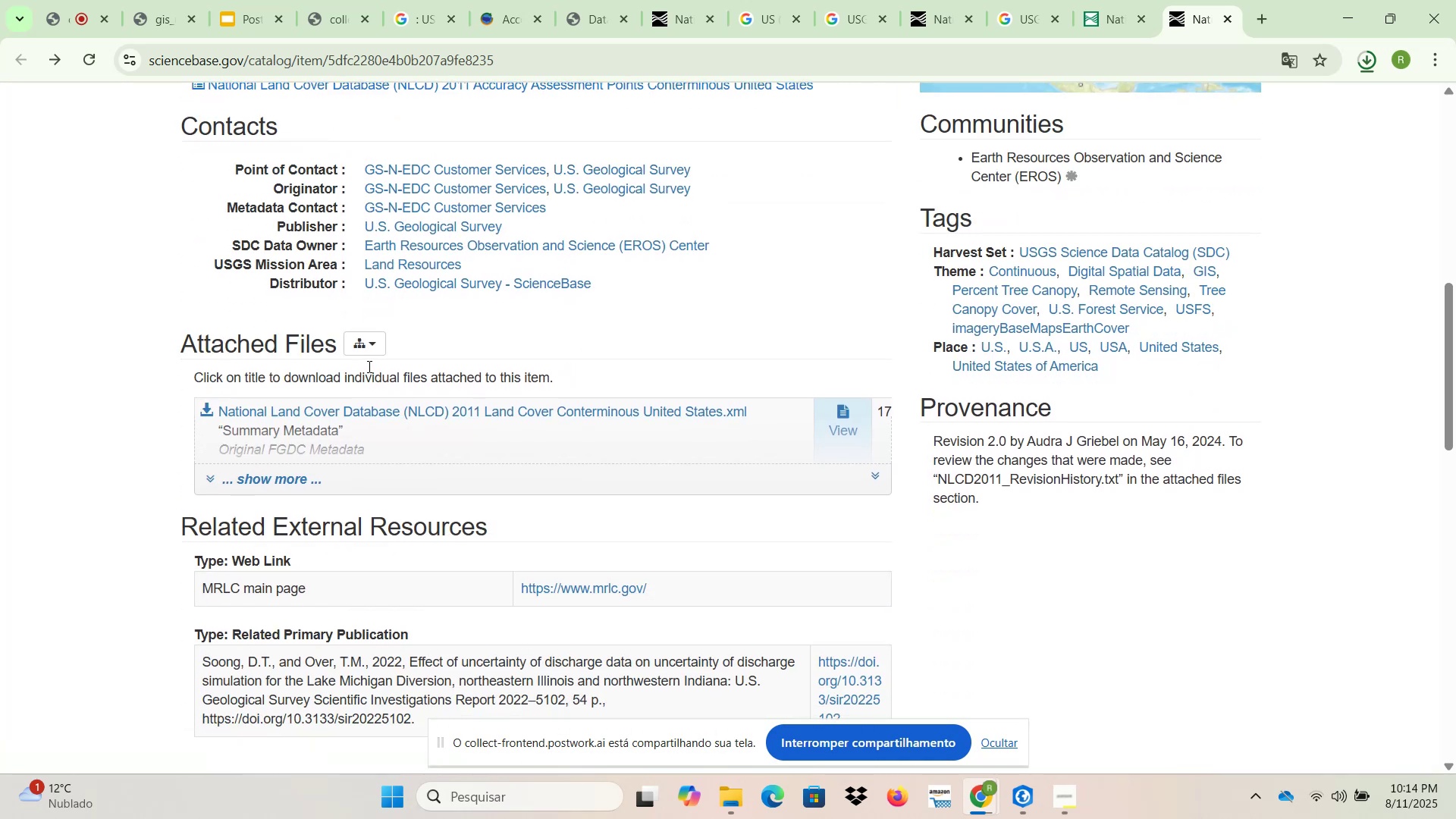 
left_click([372, 348])
 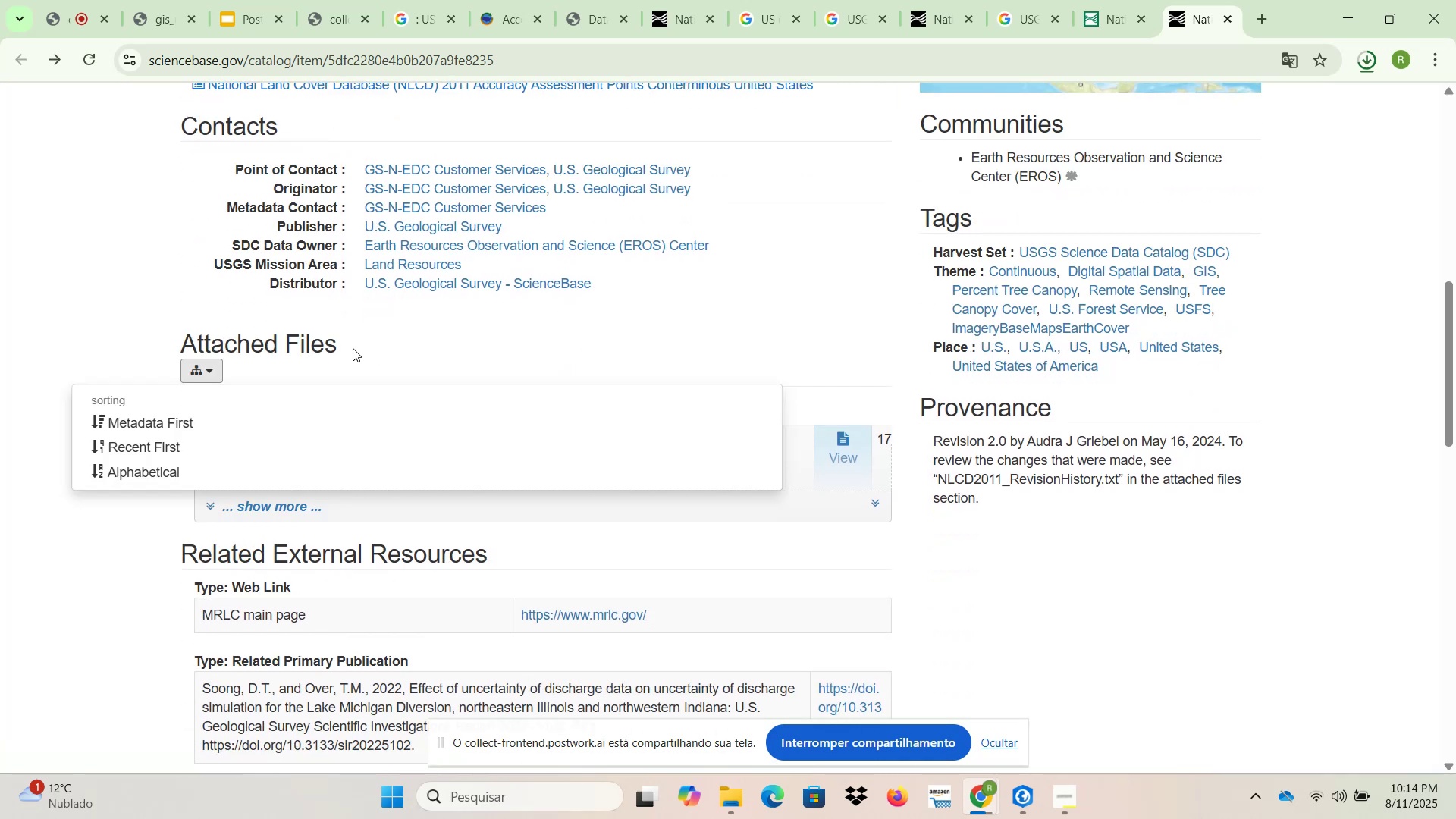 
left_click([150, 316])
 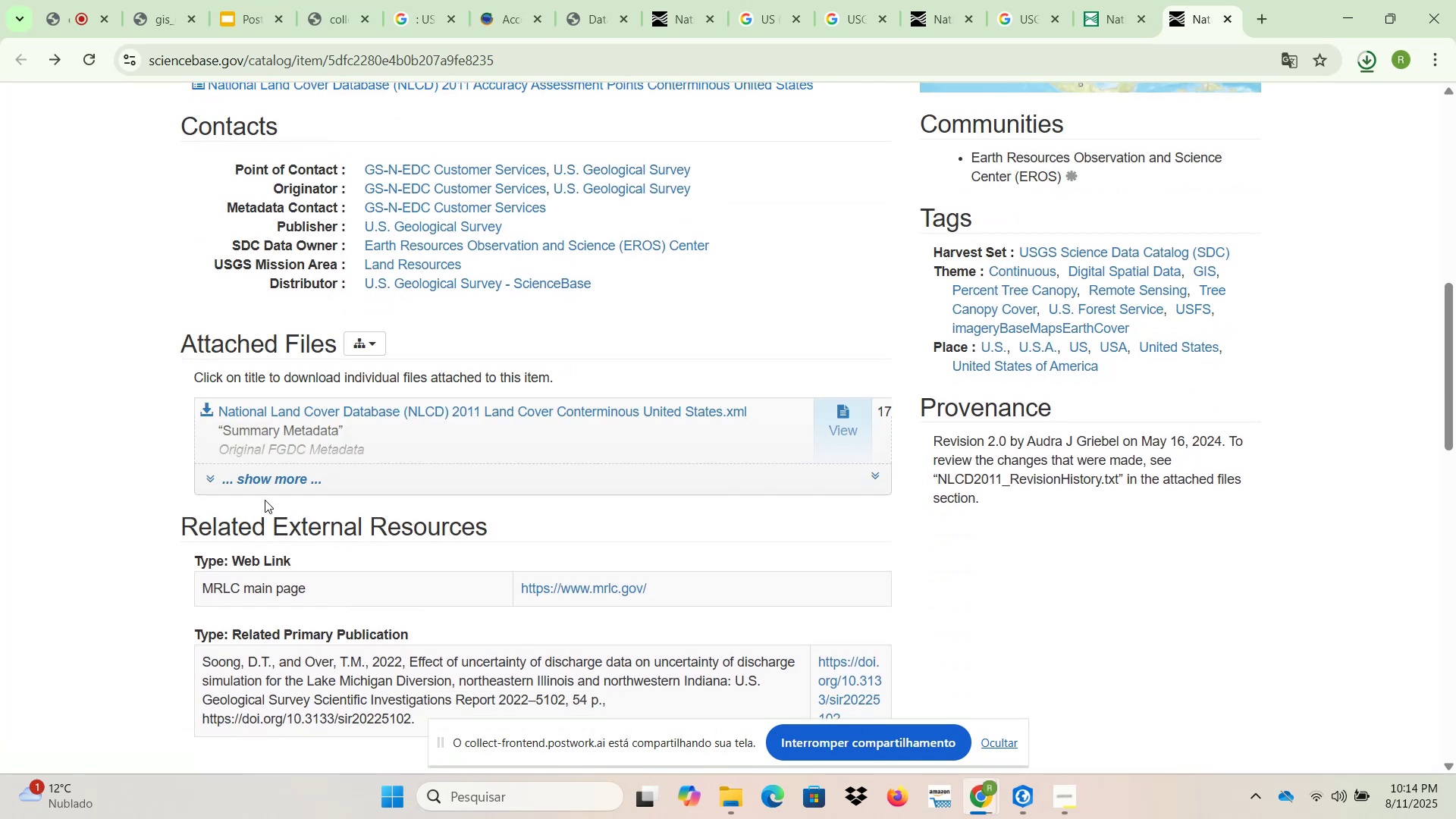 
left_click([274, 475])
 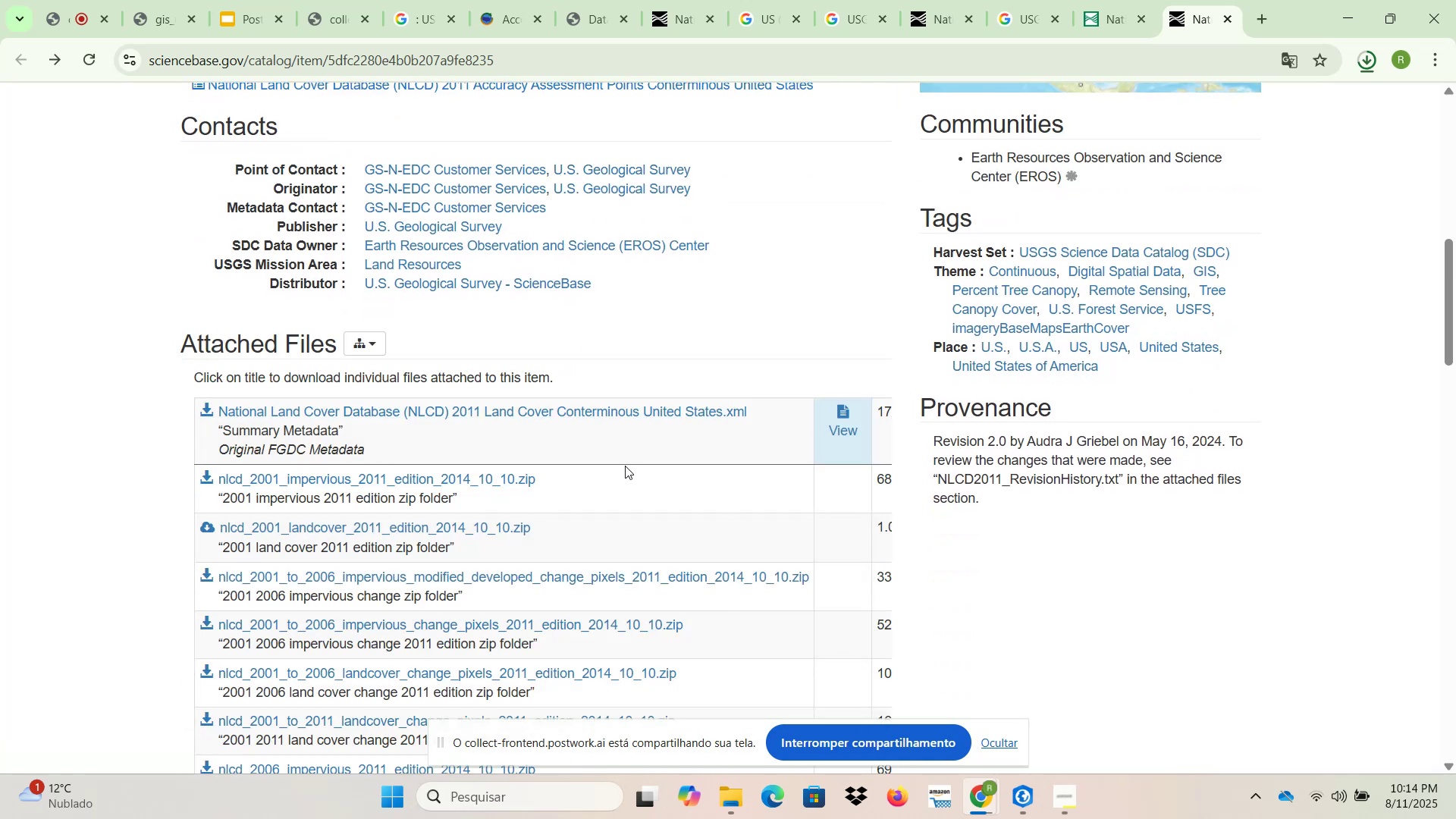 
scroll: coordinate [848, 573], scroll_direction: down, amount: 7.0
 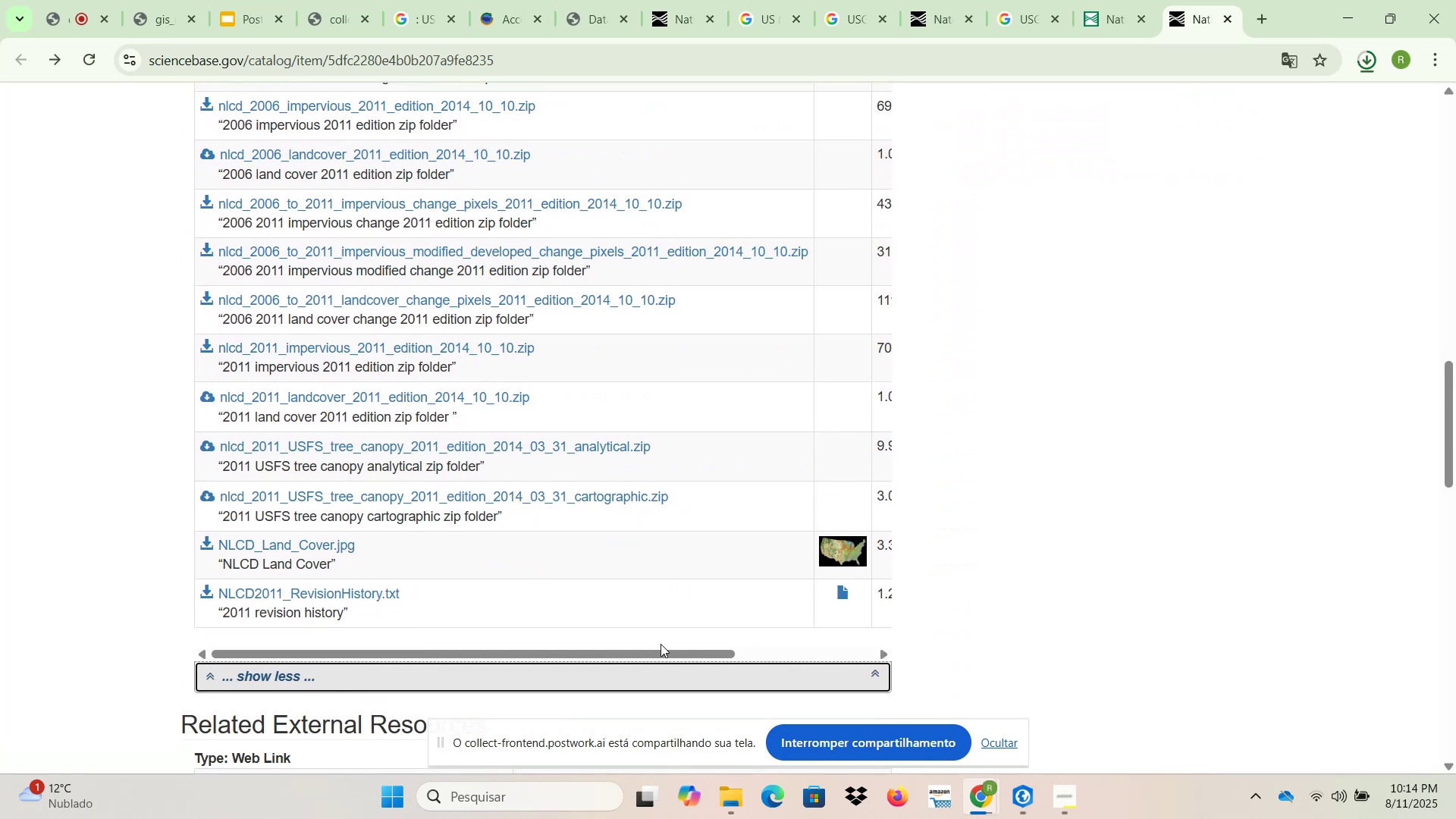 
left_click_drag(start_coordinate=[660, 655], to_coordinate=[569, 650])
 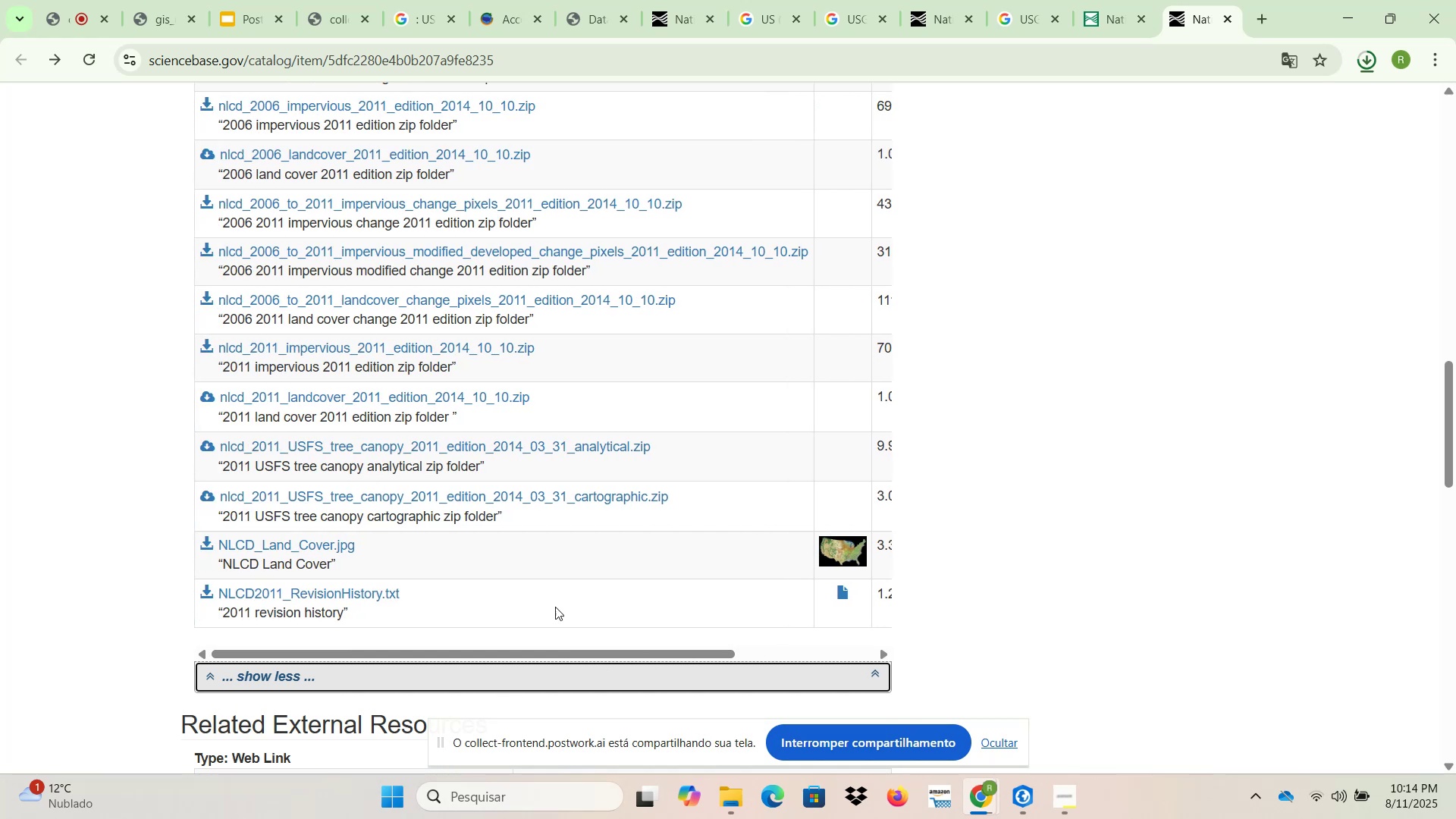 
scroll: coordinate [552, 580], scroll_direction: up, amount: 4.0
 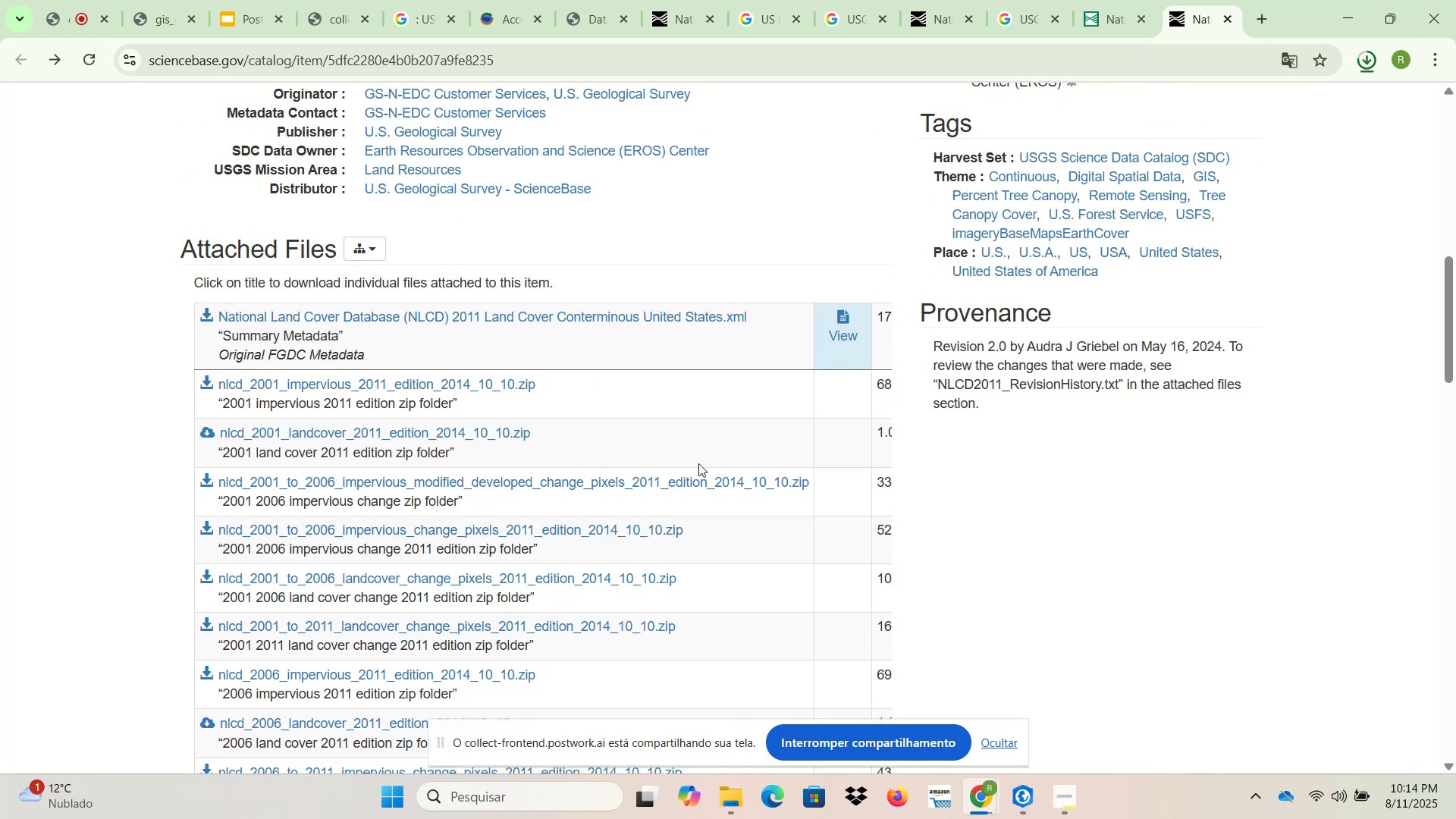 
wait(5.74)
 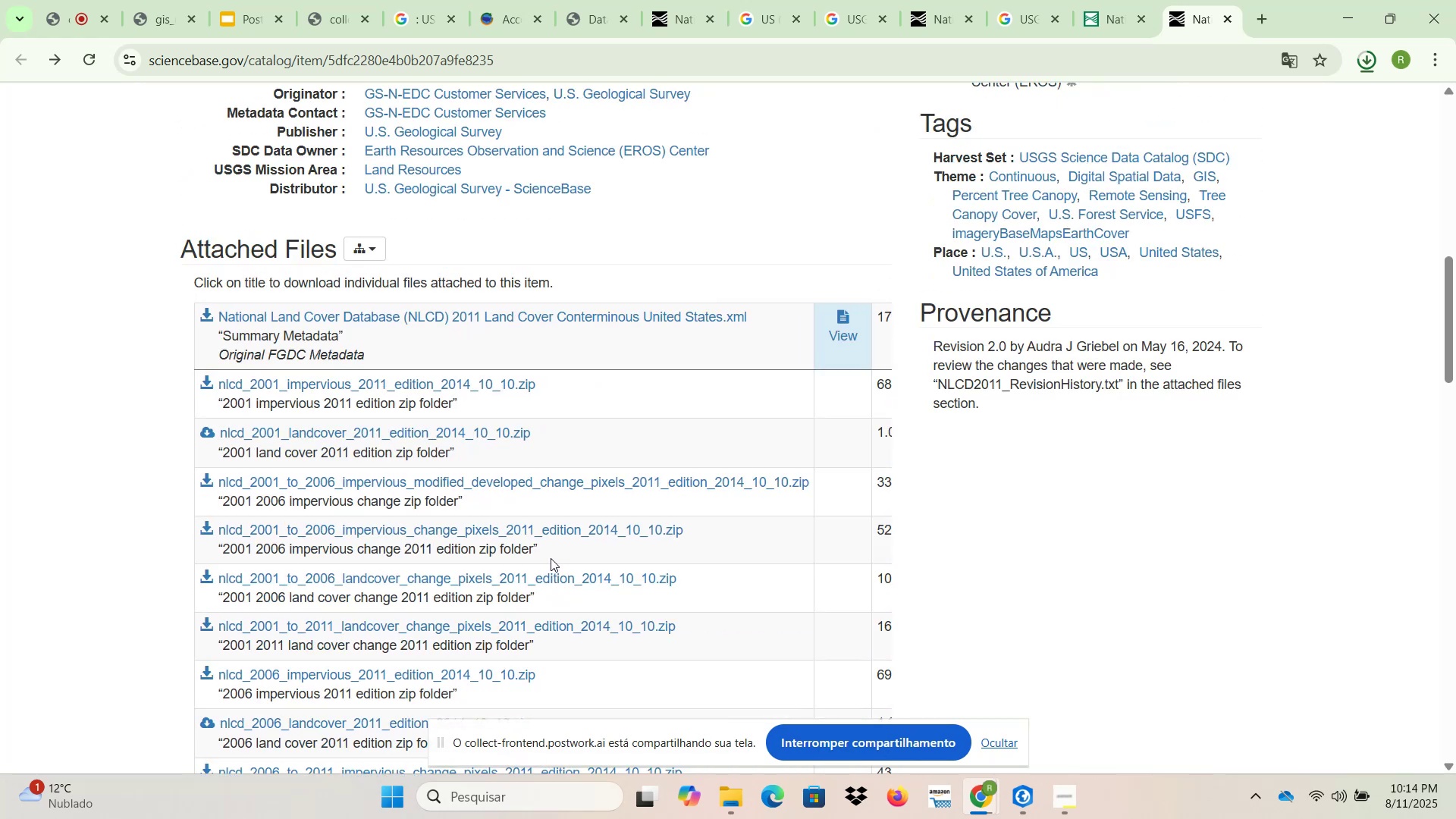 
scroll: coordinate [787, 486], scroll_direction: down, amount: 1.0
 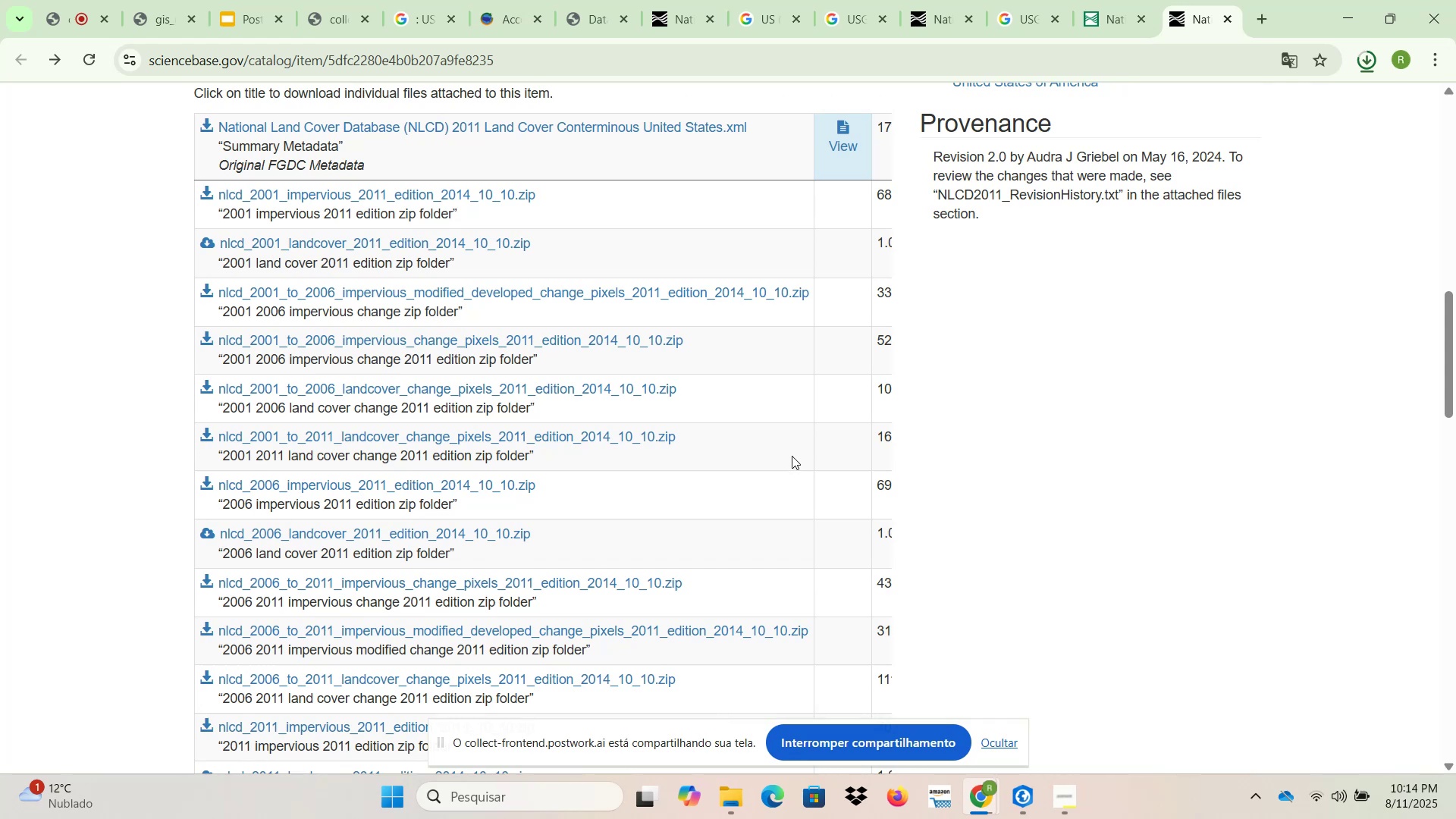 
wait(5.13)
 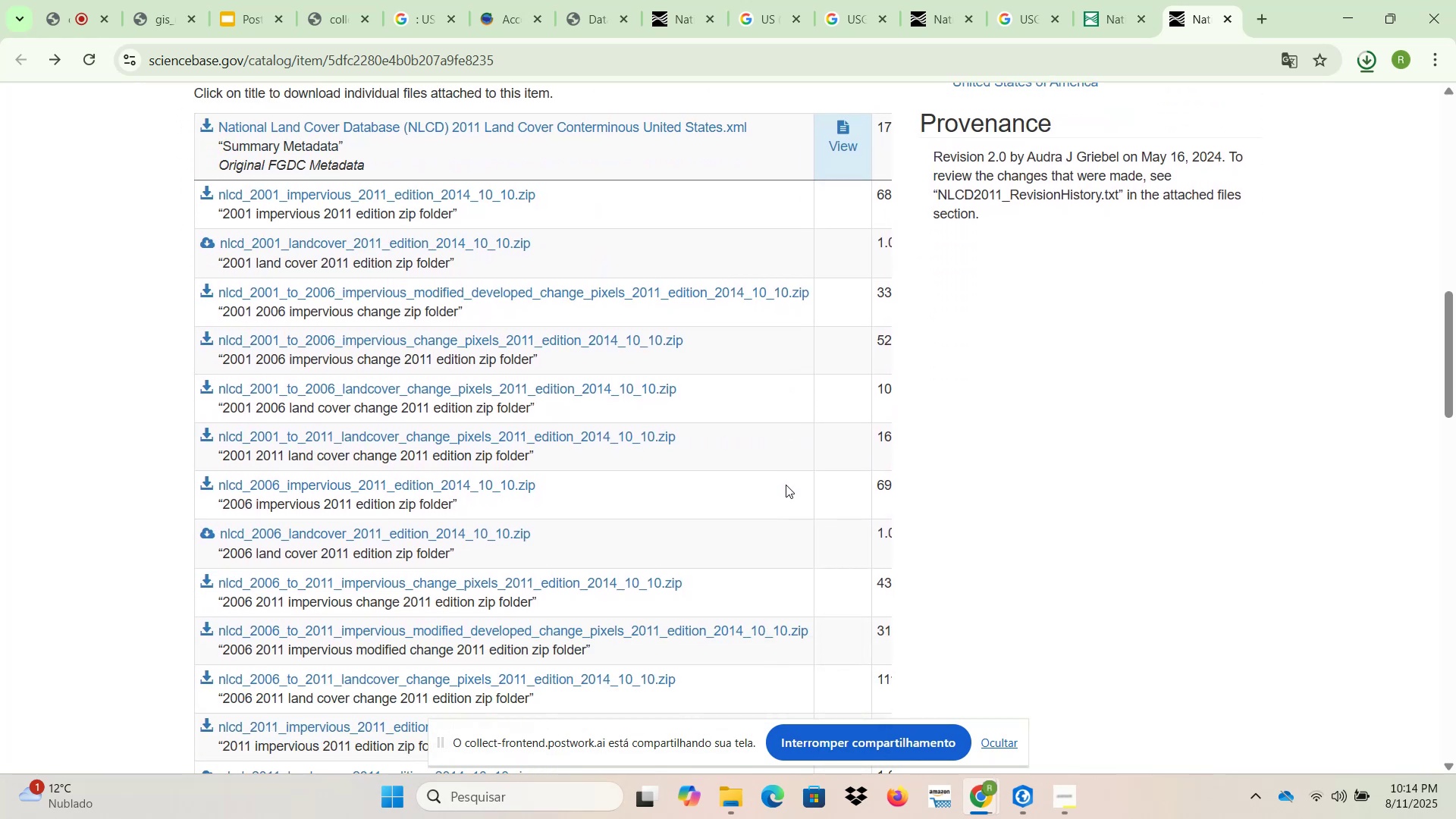 
scroll: coordinate [781, 445], scroll_direction: up, amount: 1.0
 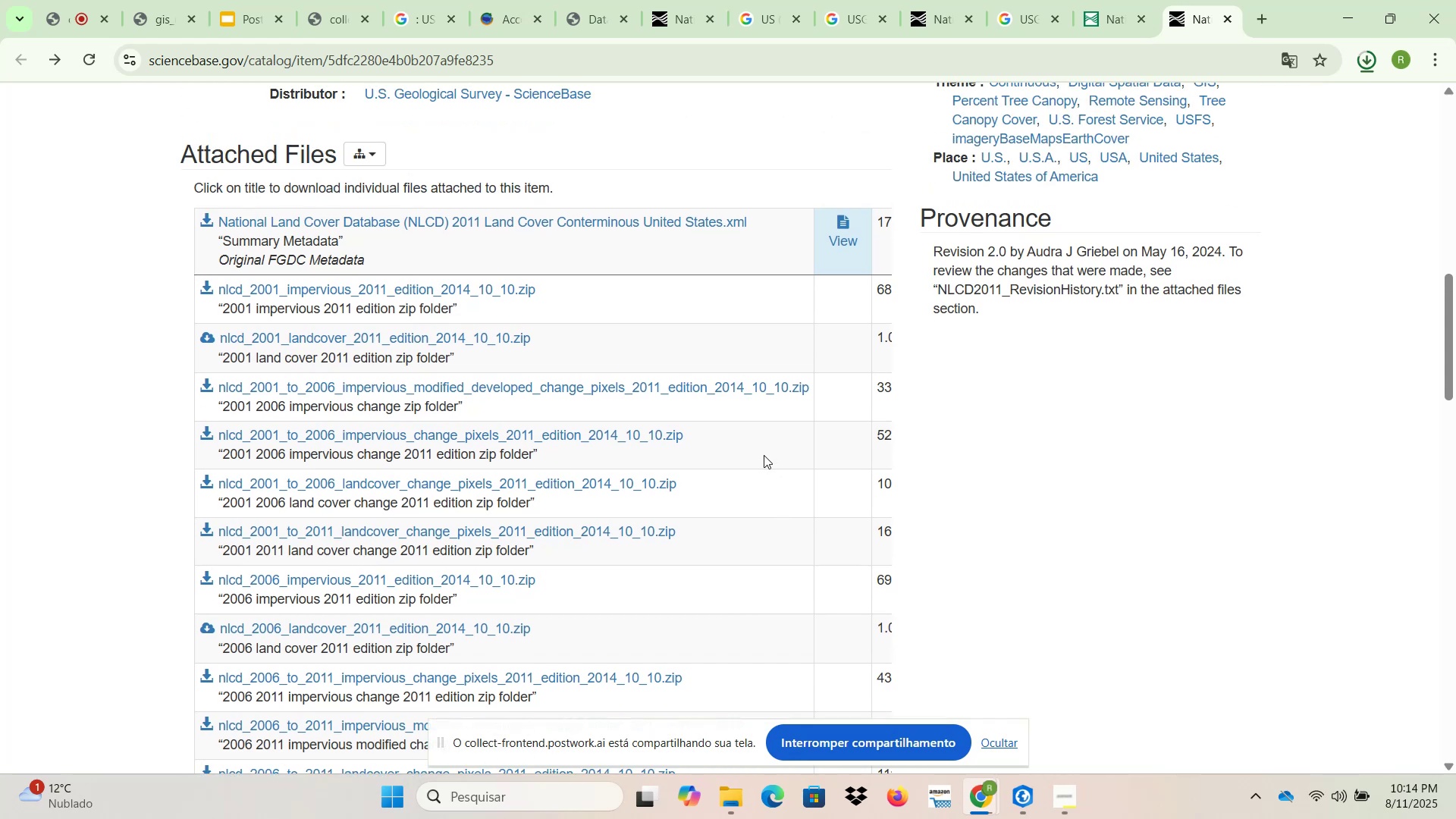 
wait(5.89)
 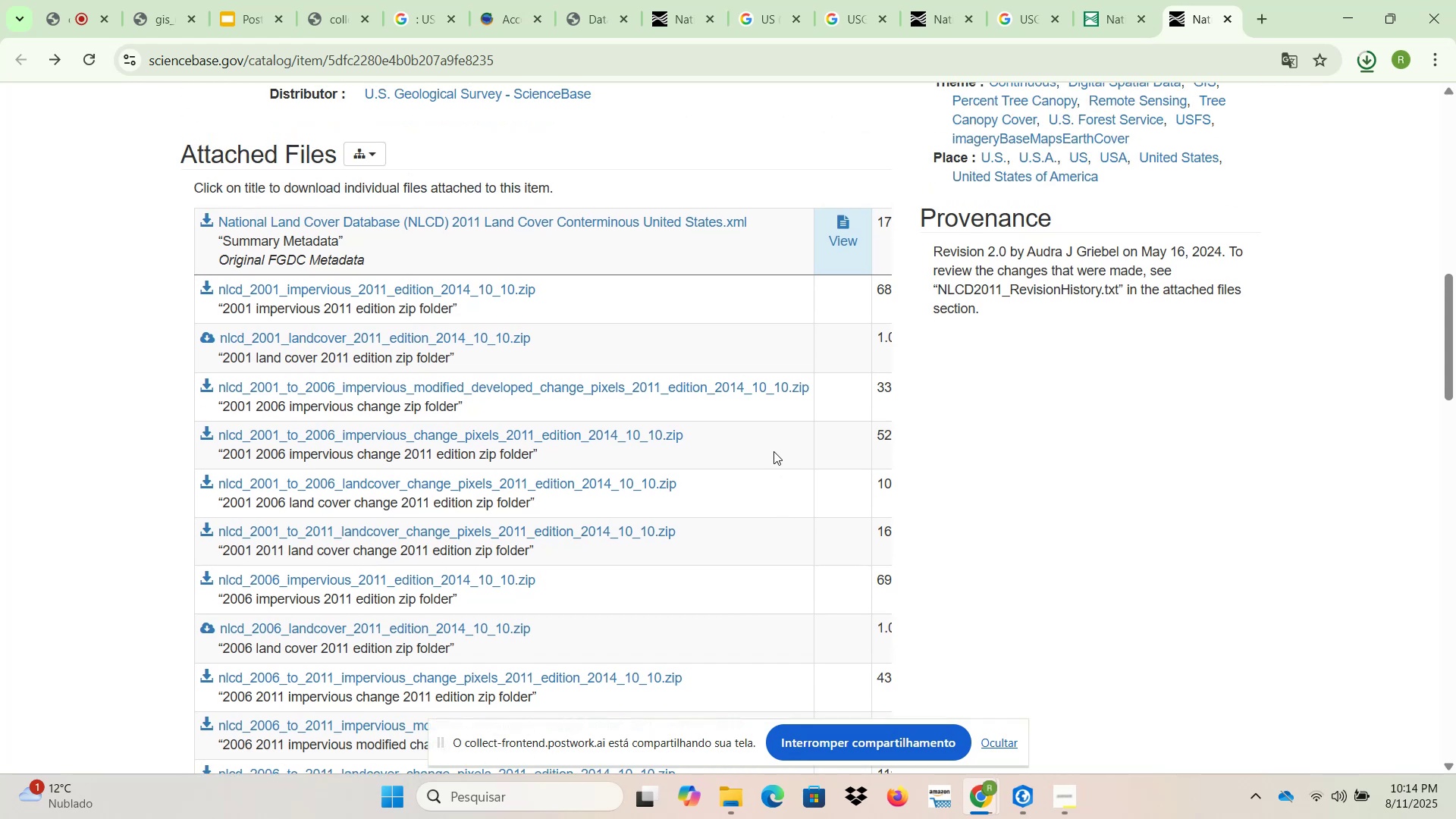 
left_click_drag(start_coordinate=[883, 291], to_coordinate=[920, 293])
 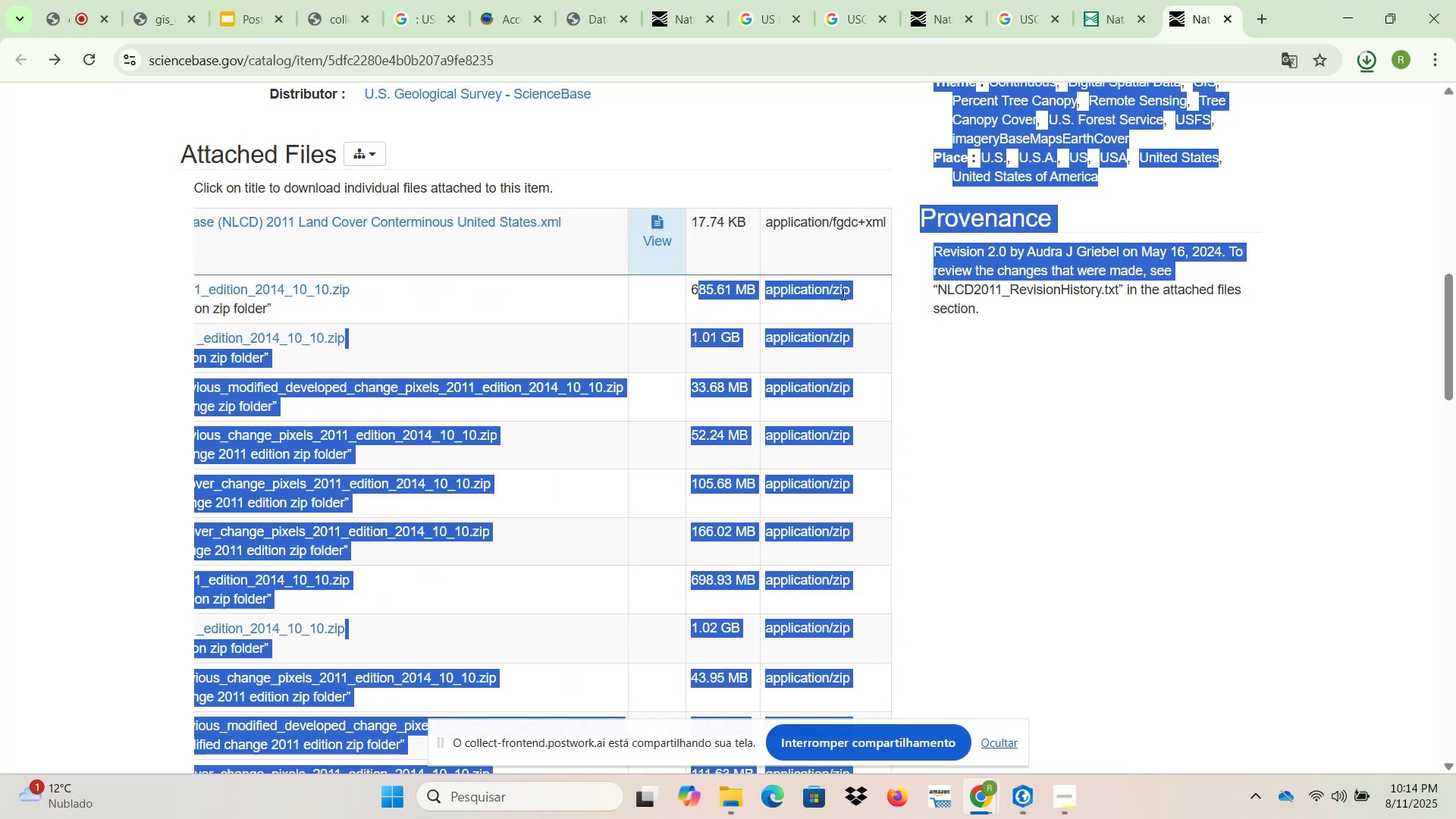 
left_click([840, 293])
 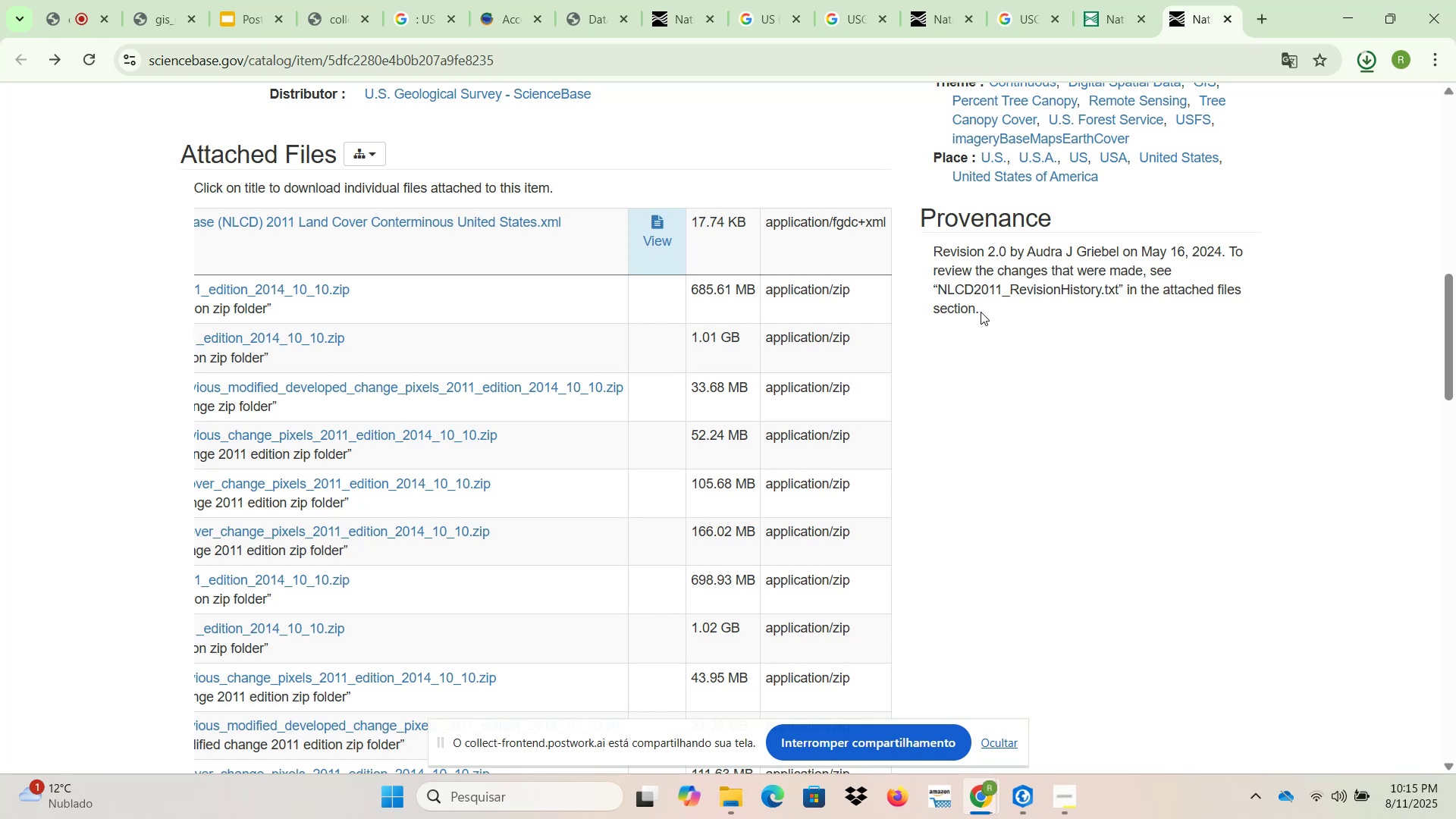 
wait(18.3)
 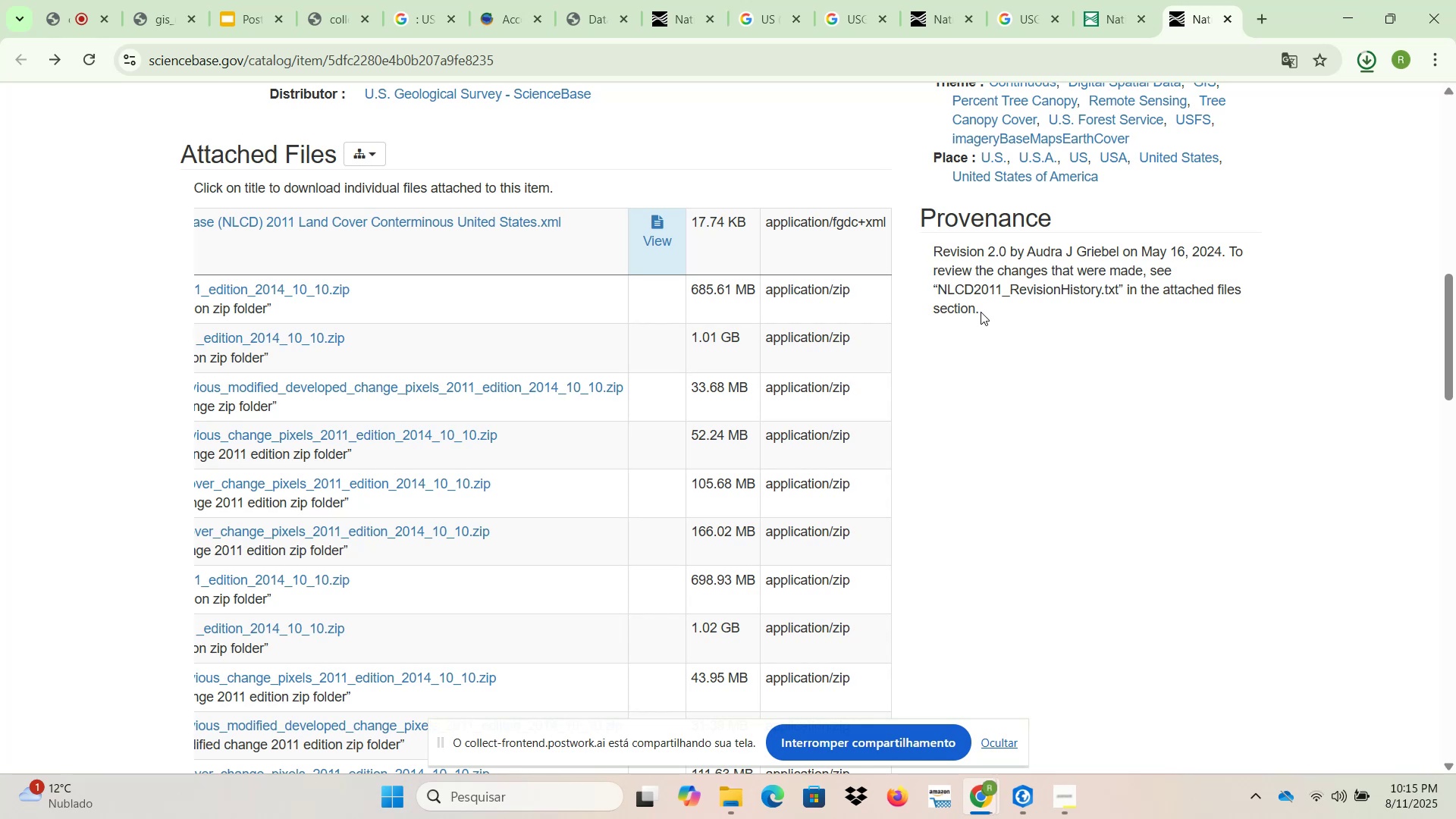 
left_click([76, 0])
 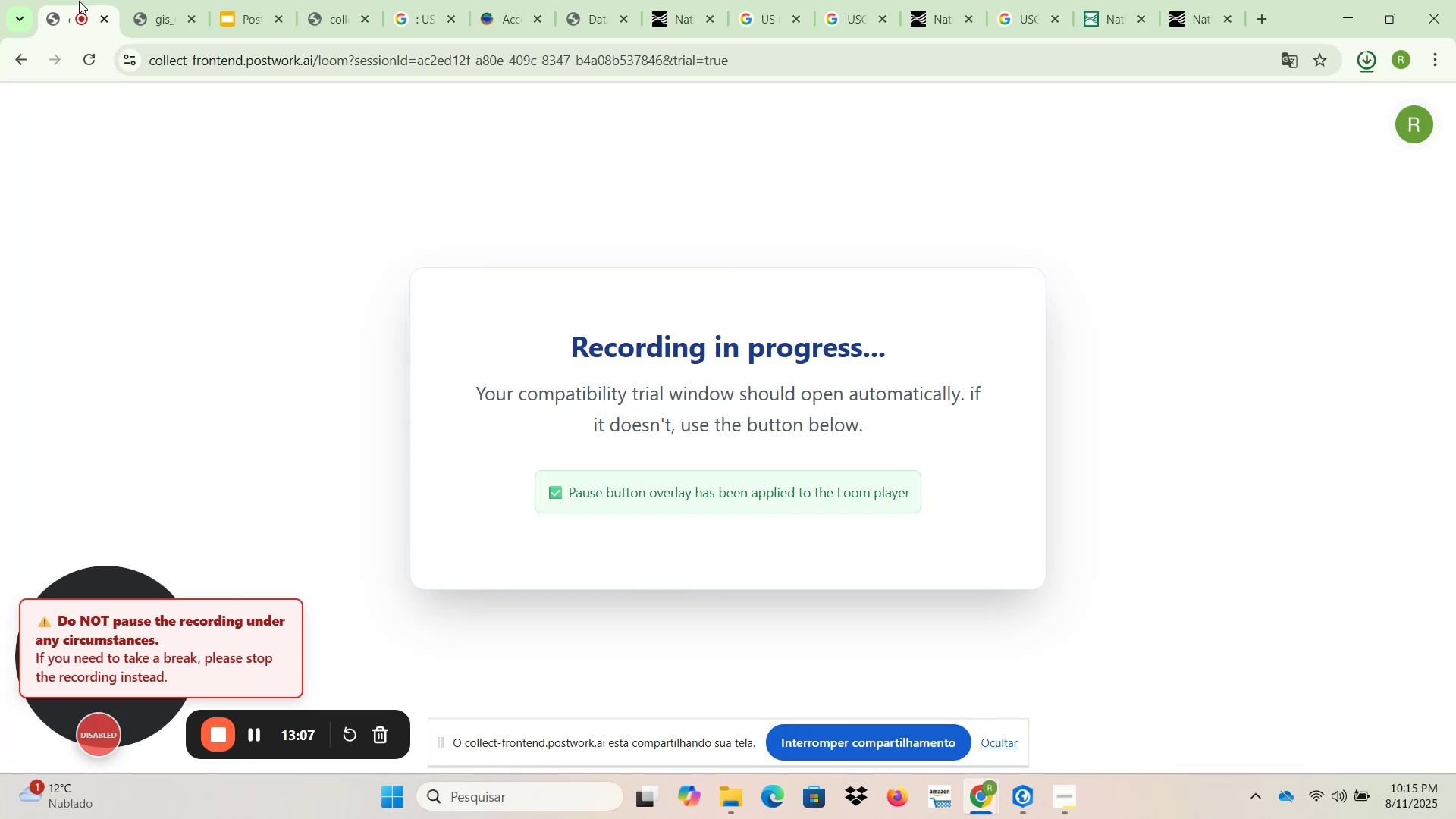 
wait(13.17)
 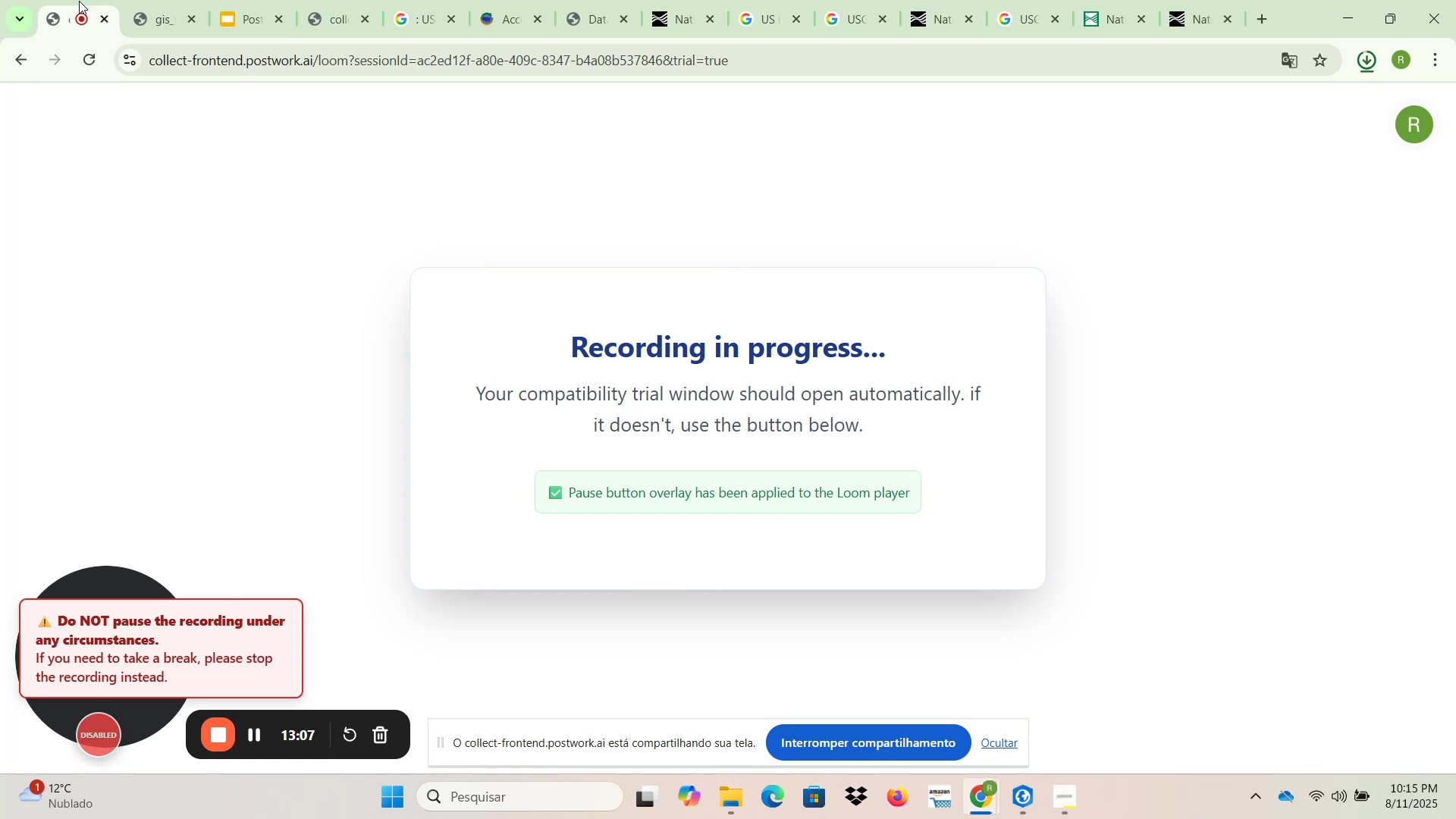 
left_click([1373, 65])
 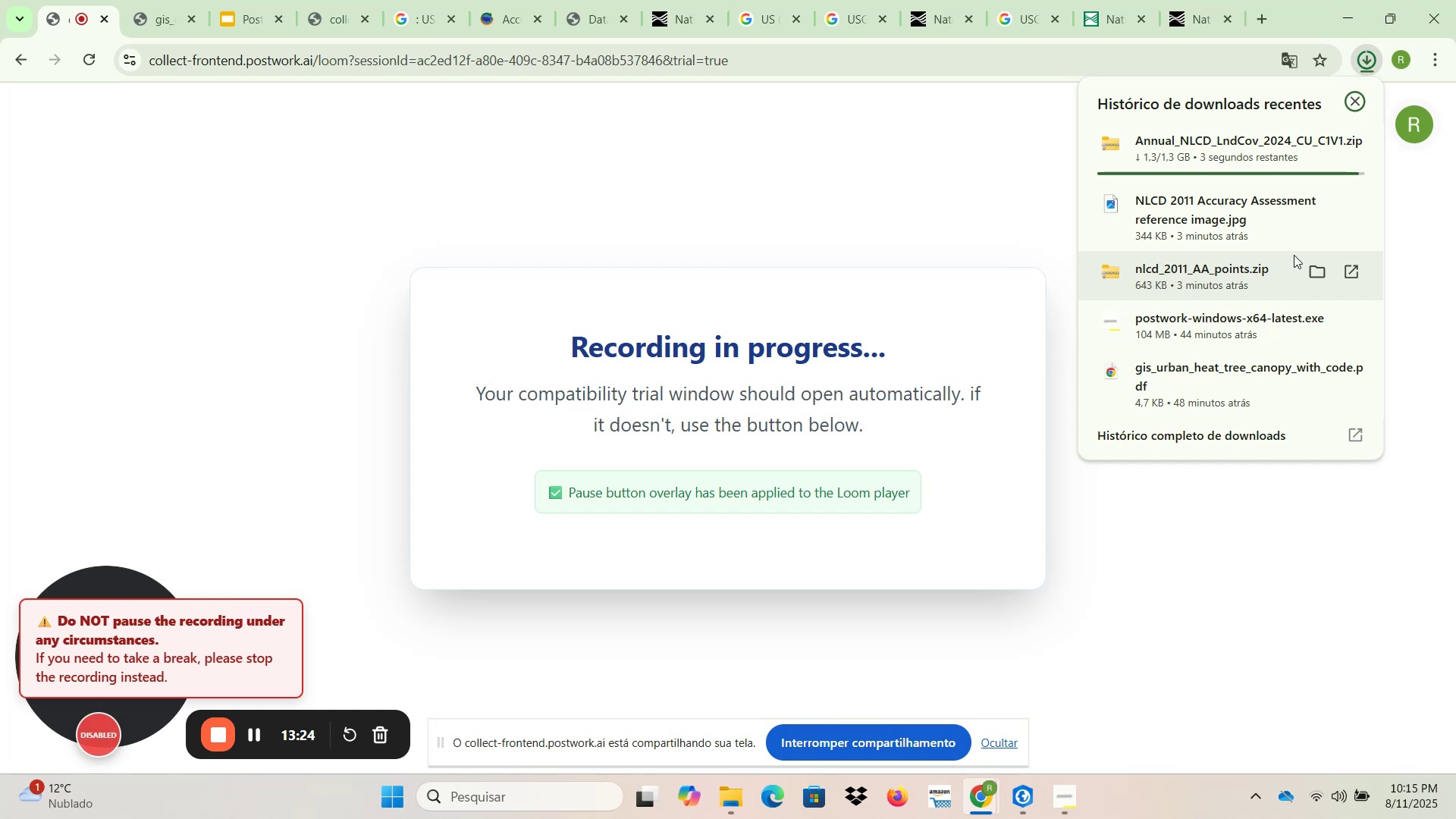 
wait(17.09)
 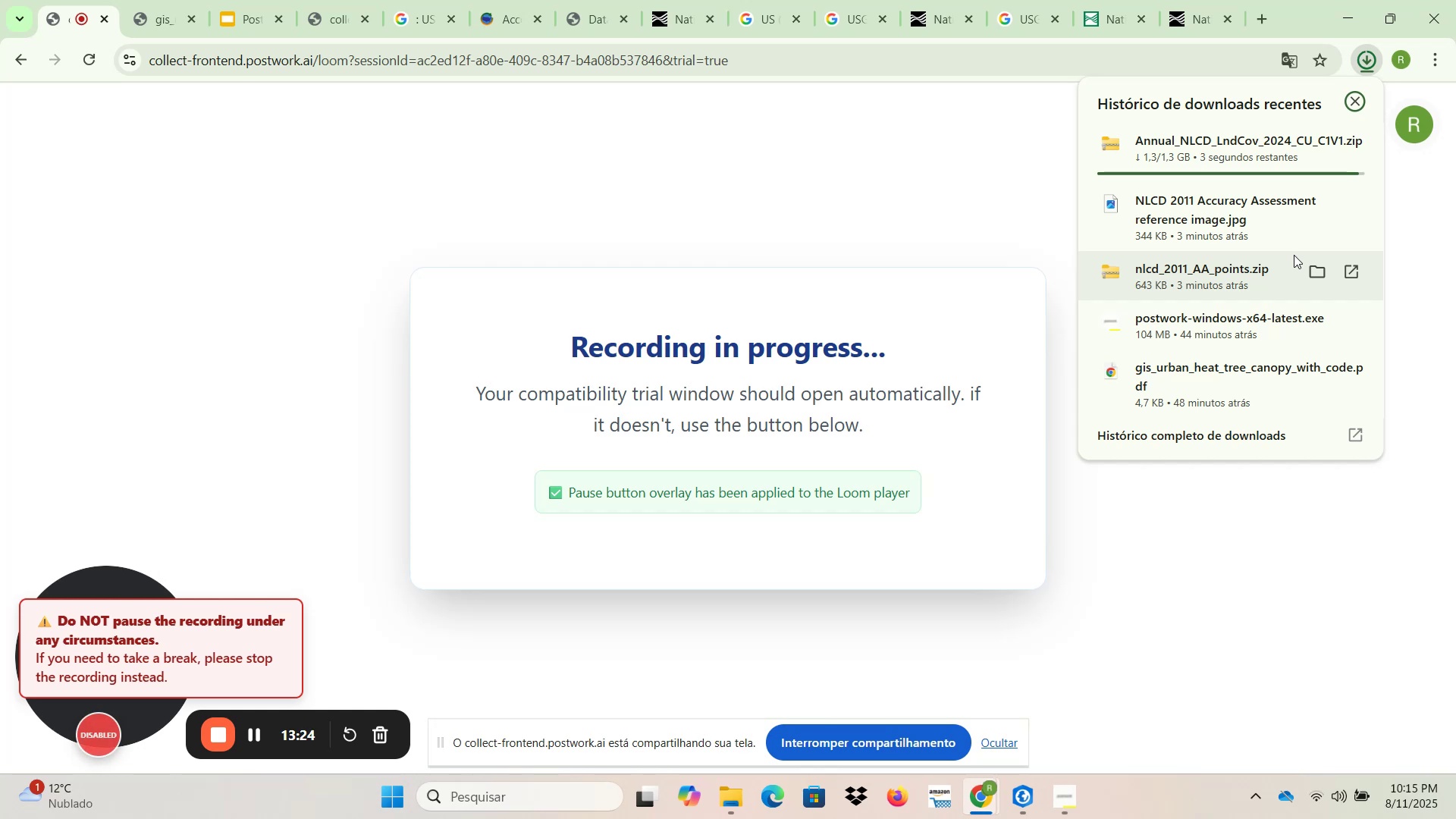 
mouse_move([1313, 149])
 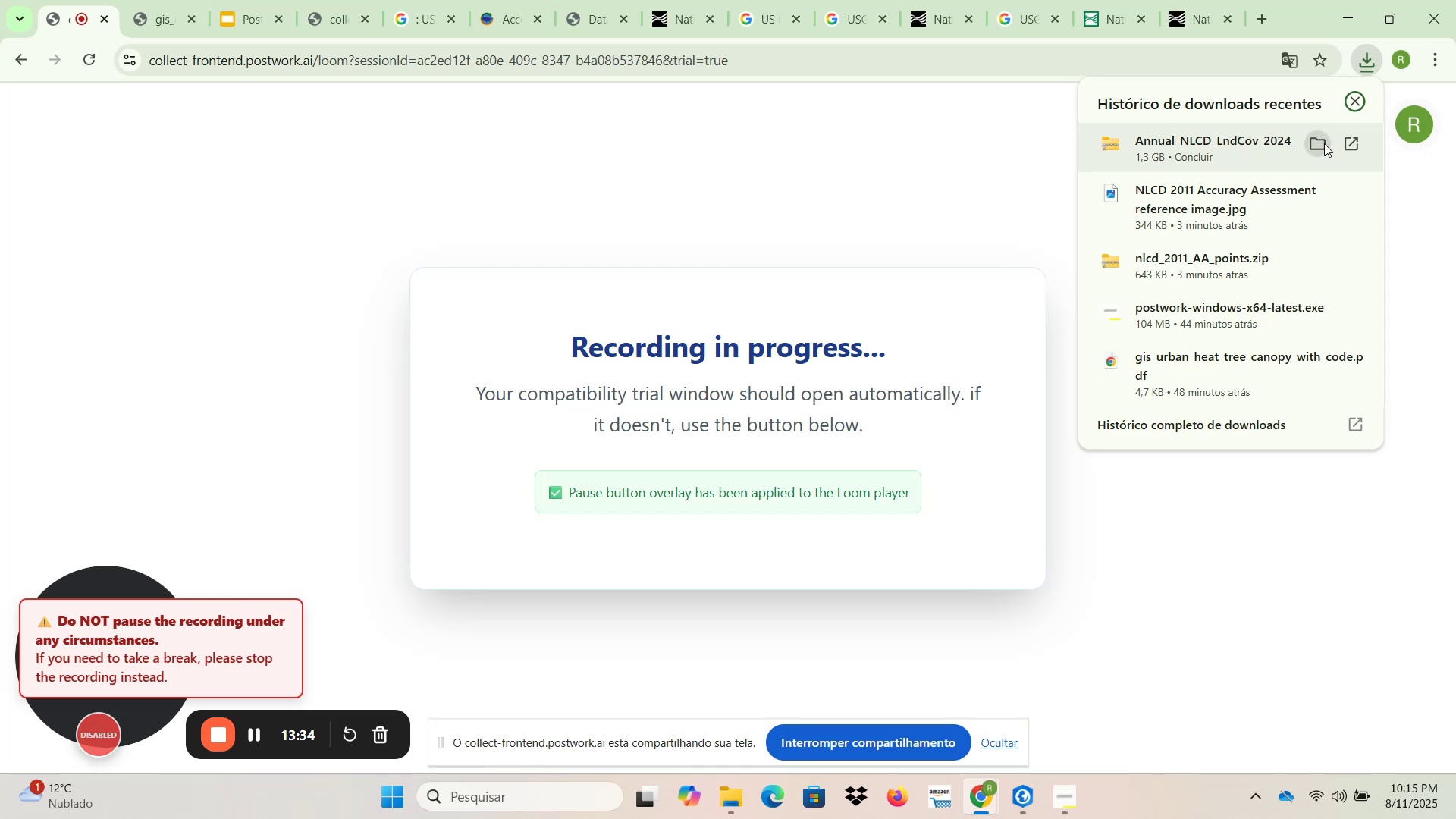 
left_click([1321, 143])
 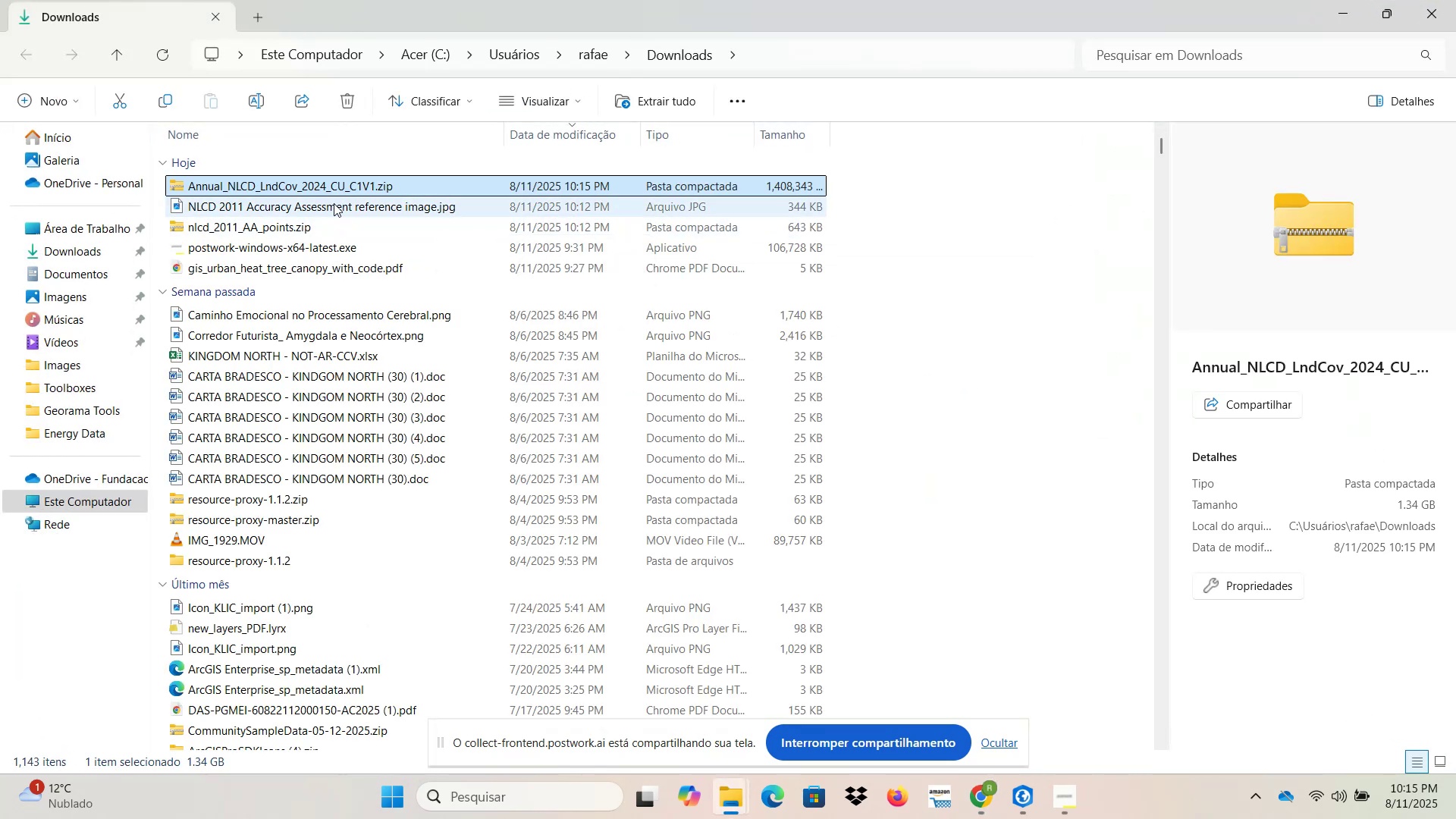 
hold_key(key=ControlLeft, duration=0.96)
 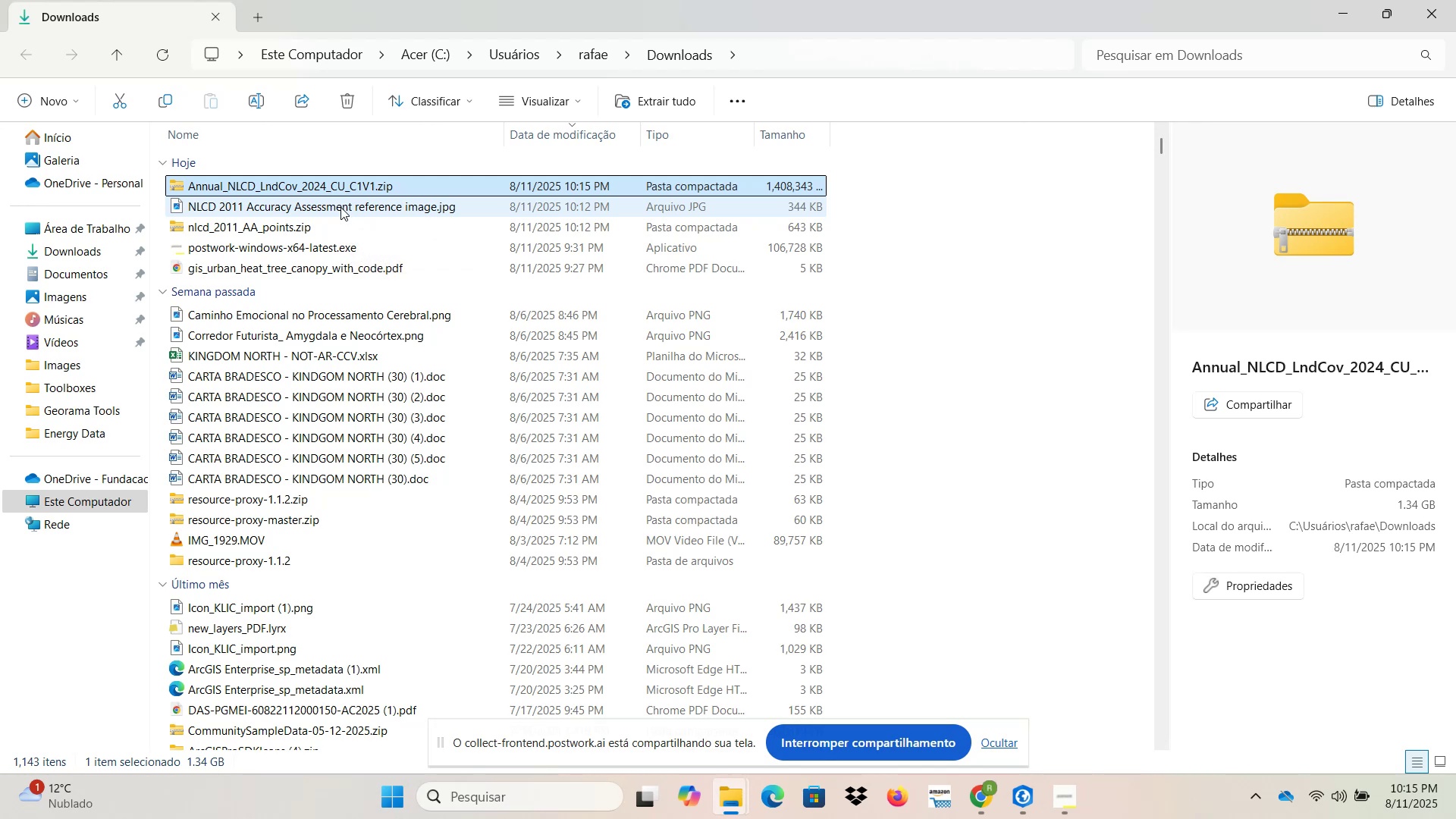 
hold_key(key=ControlLeft, duration=1.43)
left_click([328, 225])
 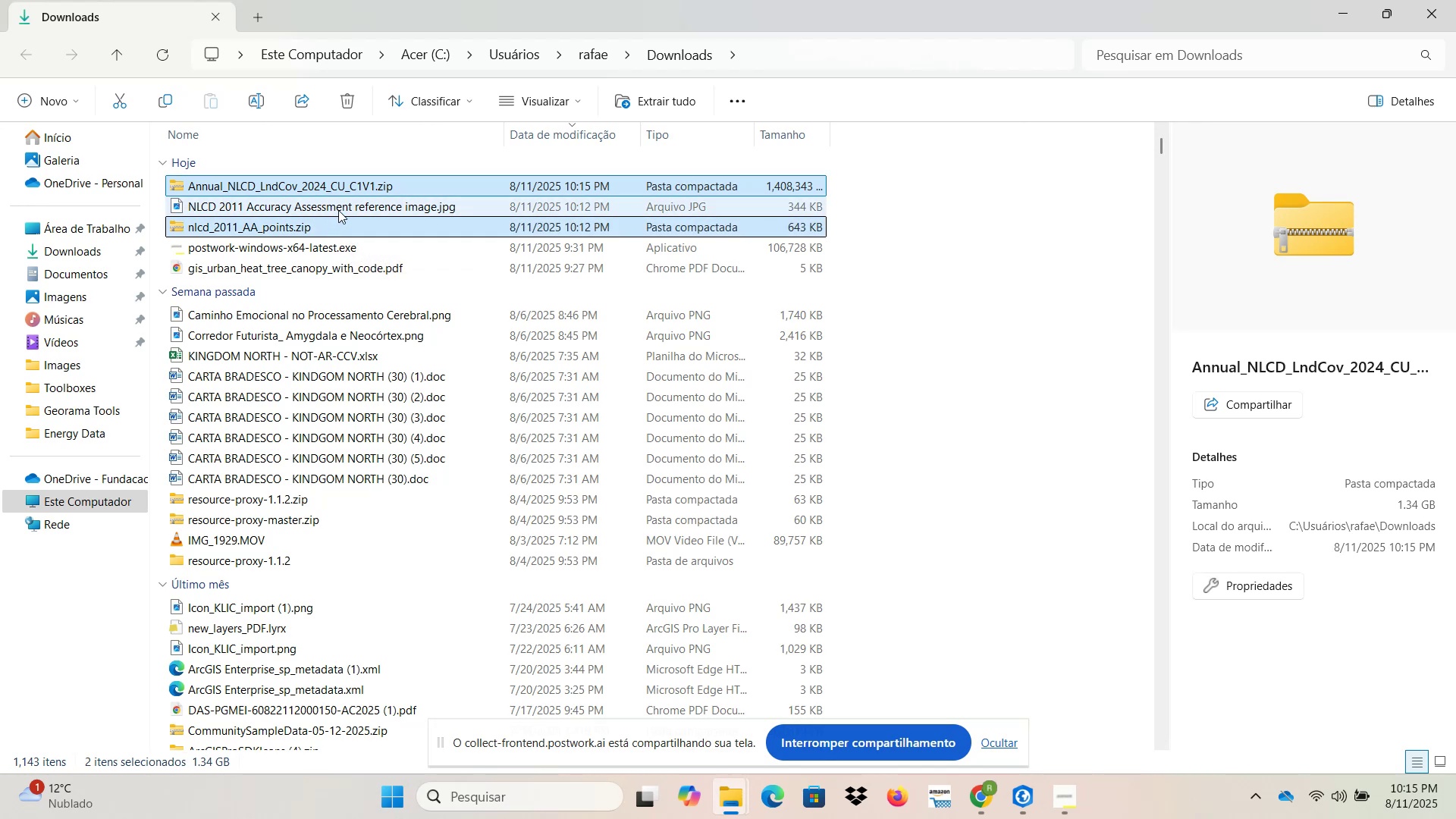 
left_click([339, 209])
 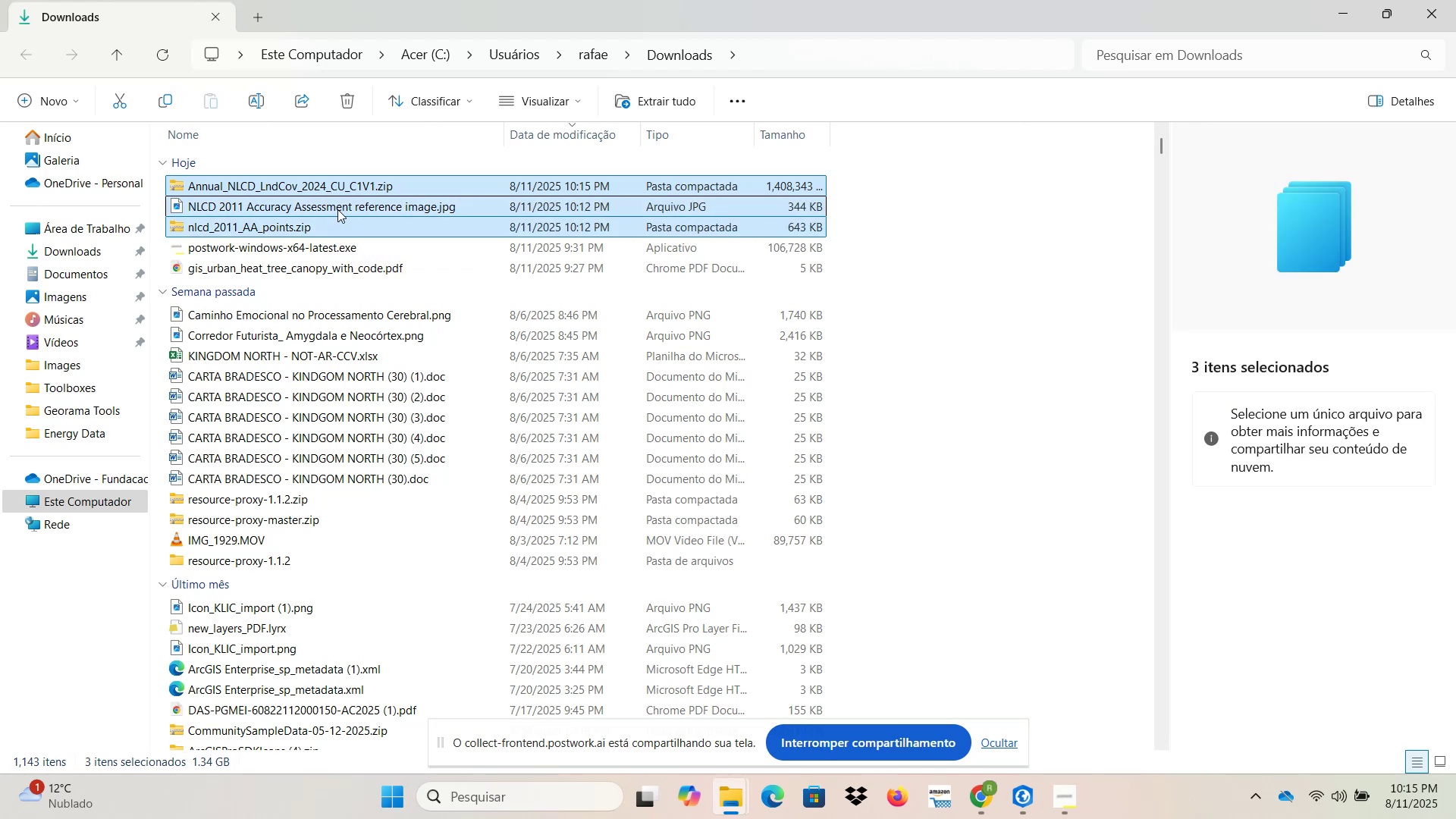 
key(Control+X)
 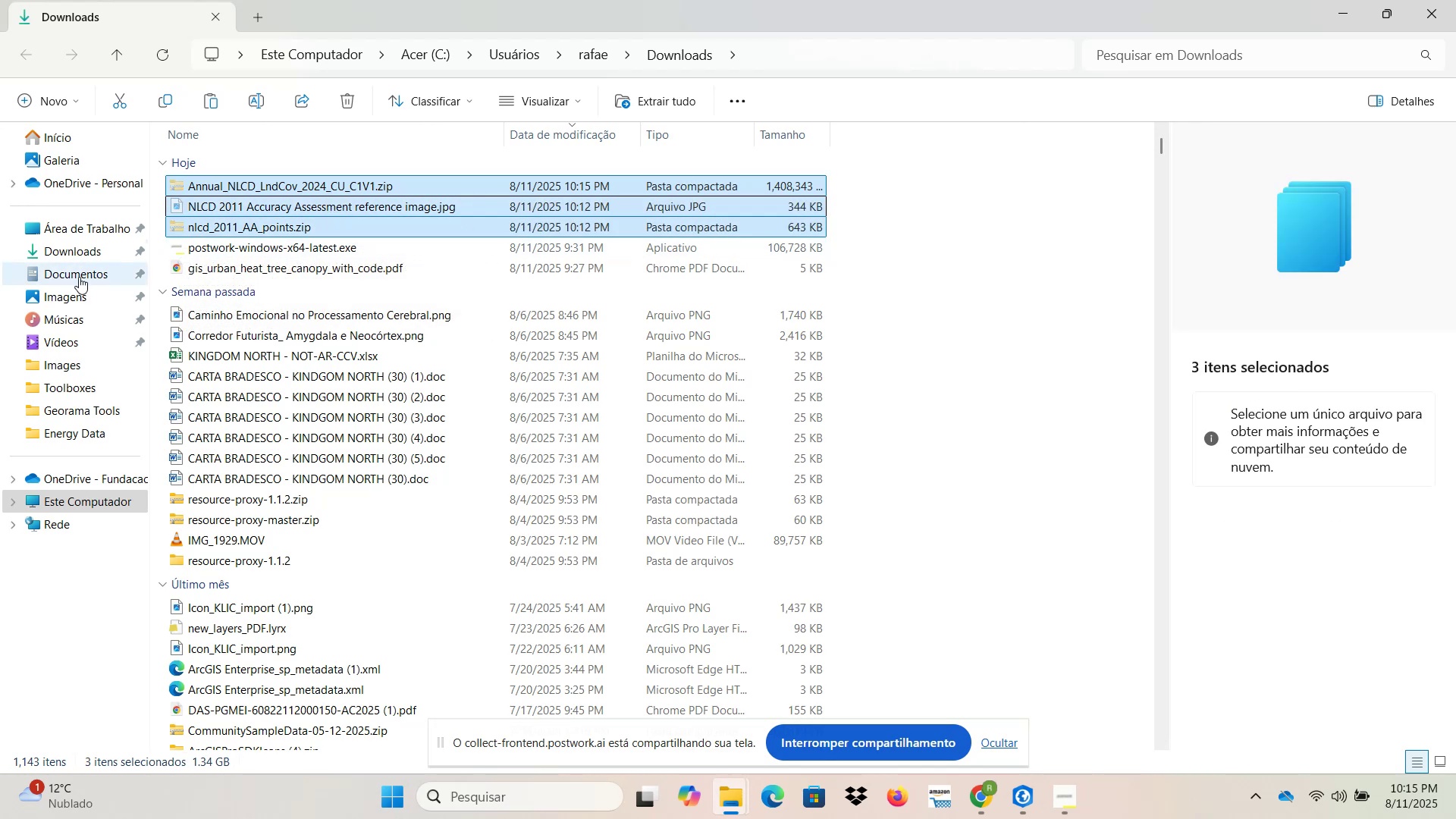 
left_click([79, 277])
 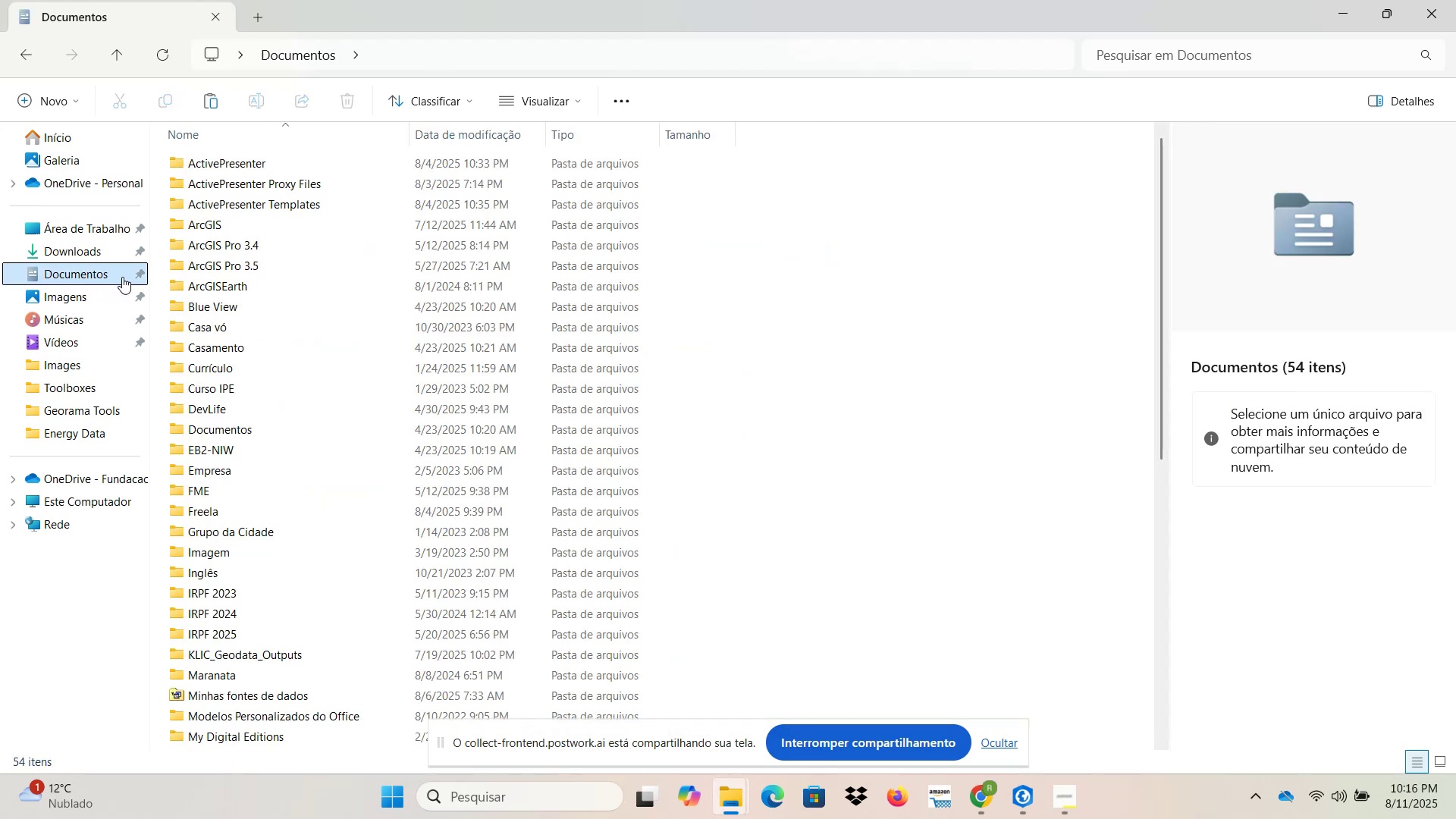 
left_click([257, 416])
 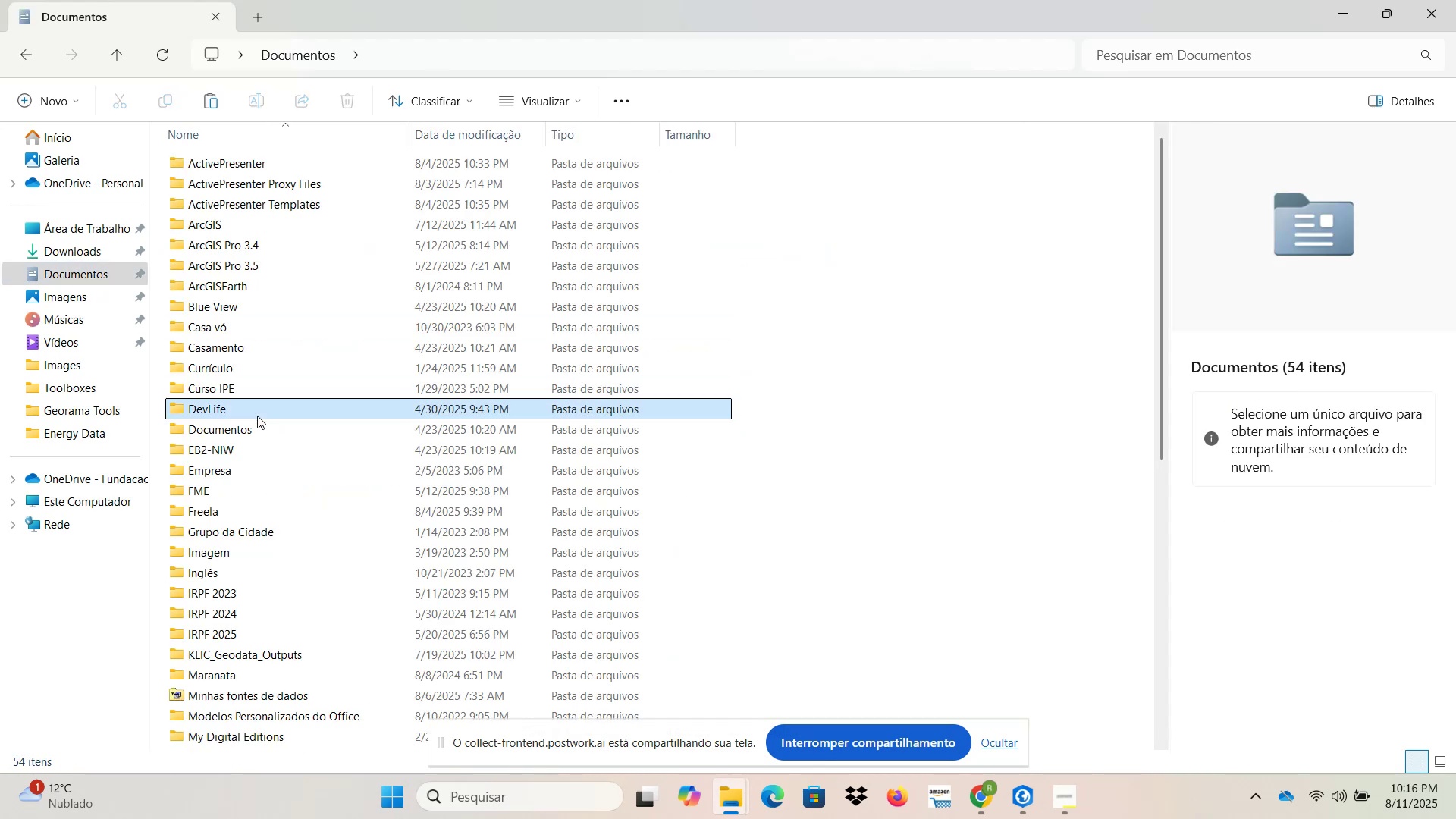 
type(fr)
 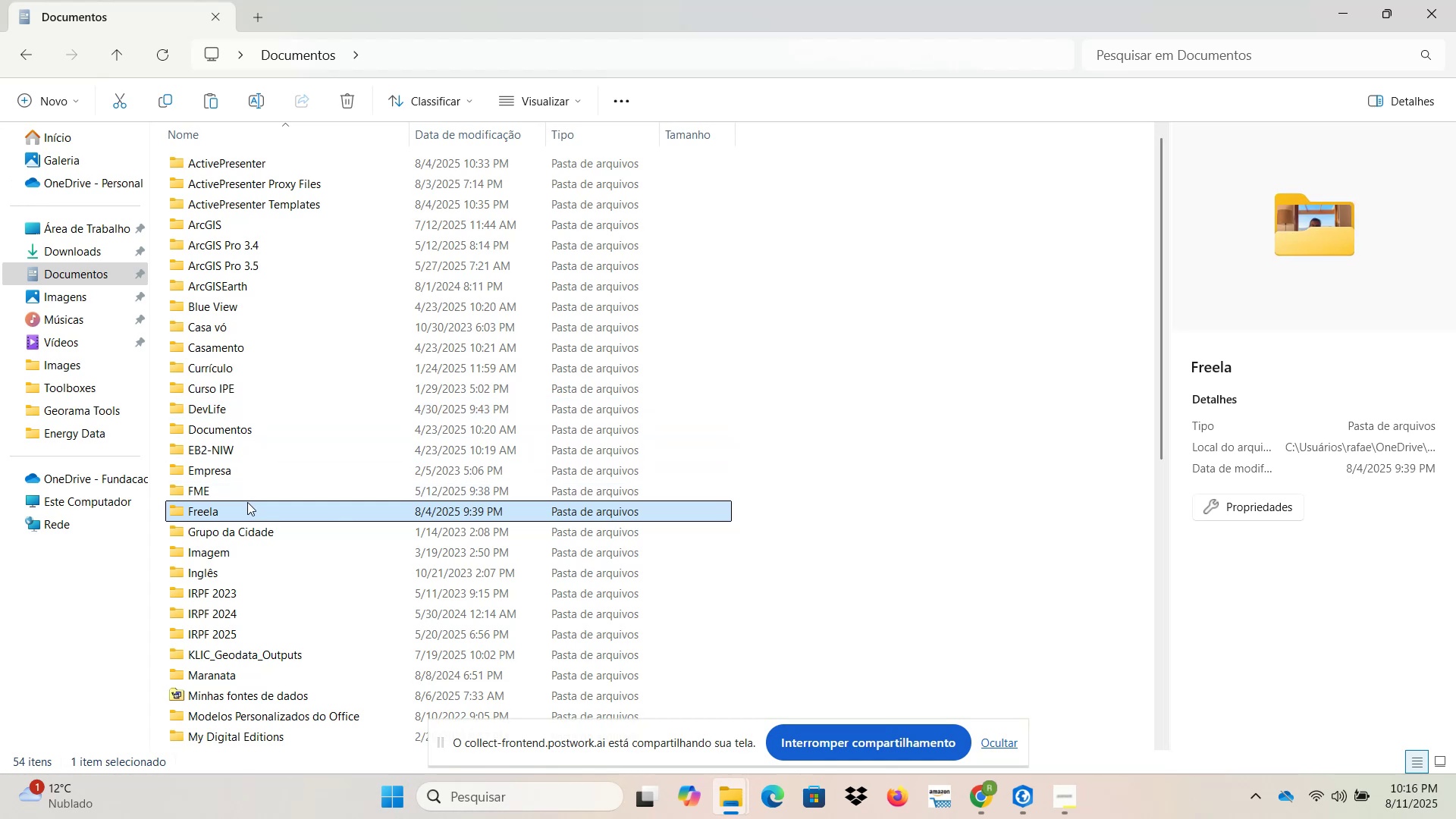 
left_click([246, 510])
 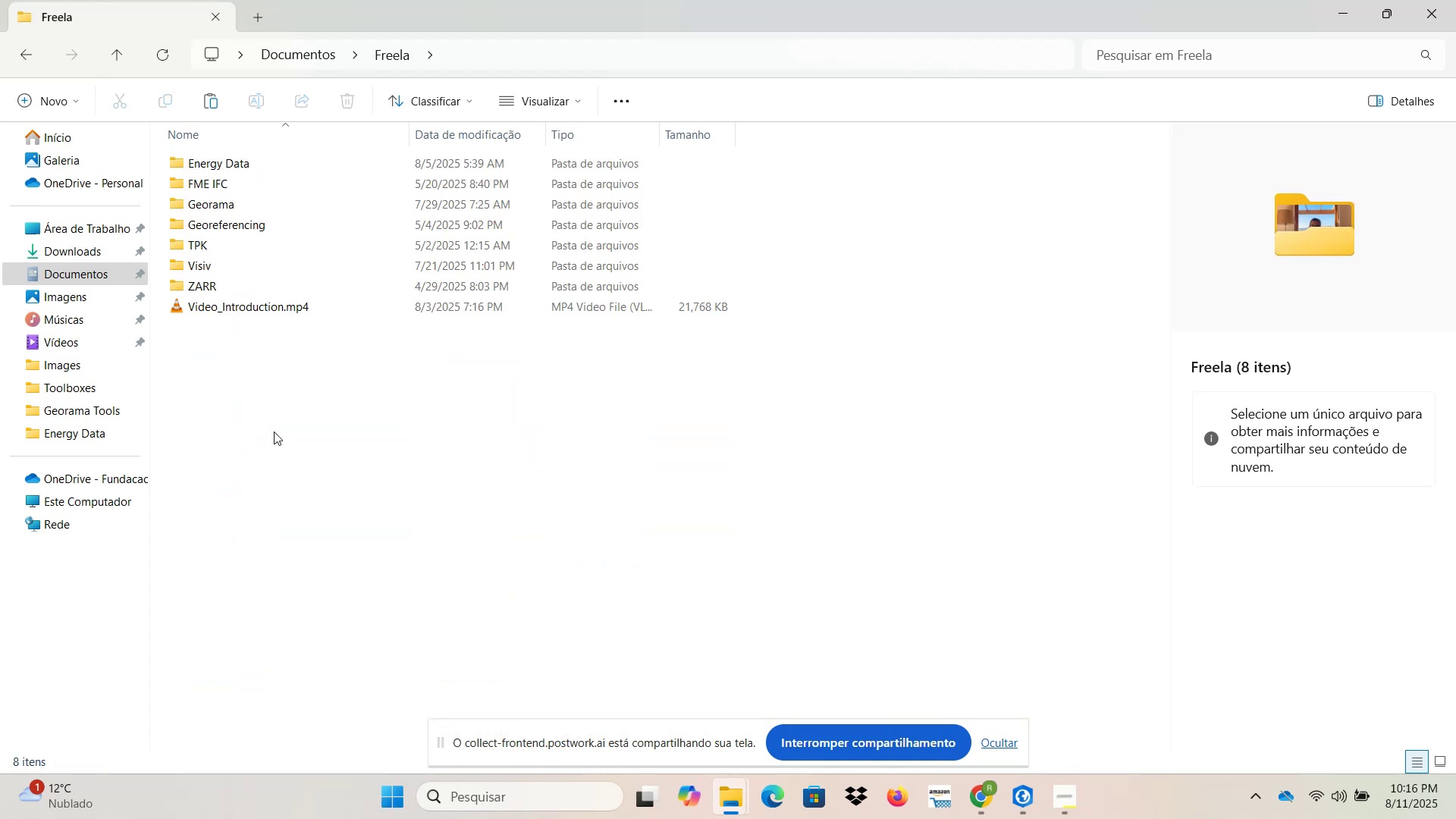 
right_click([274, 431])
 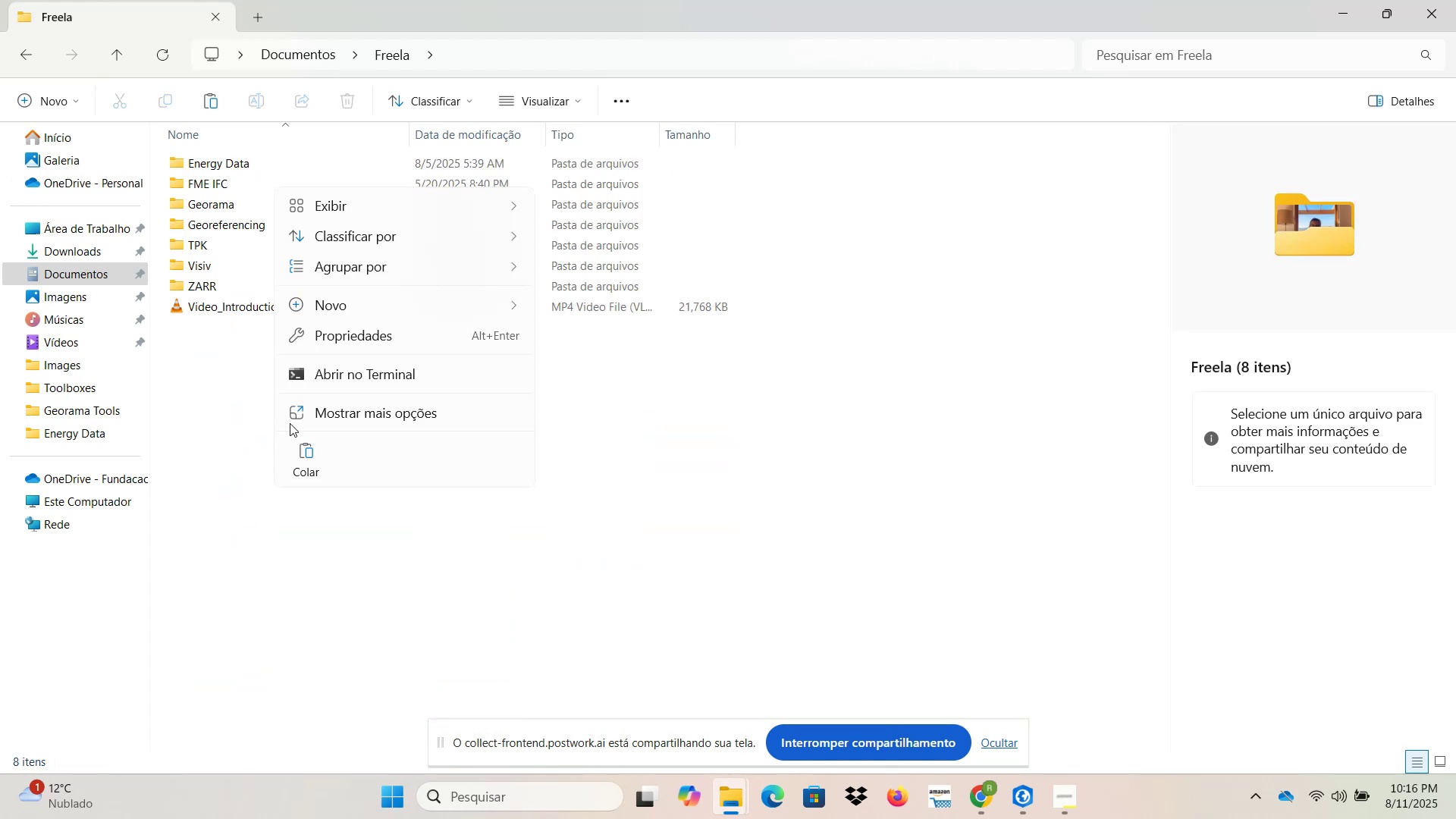 
left_click([347, 307])
 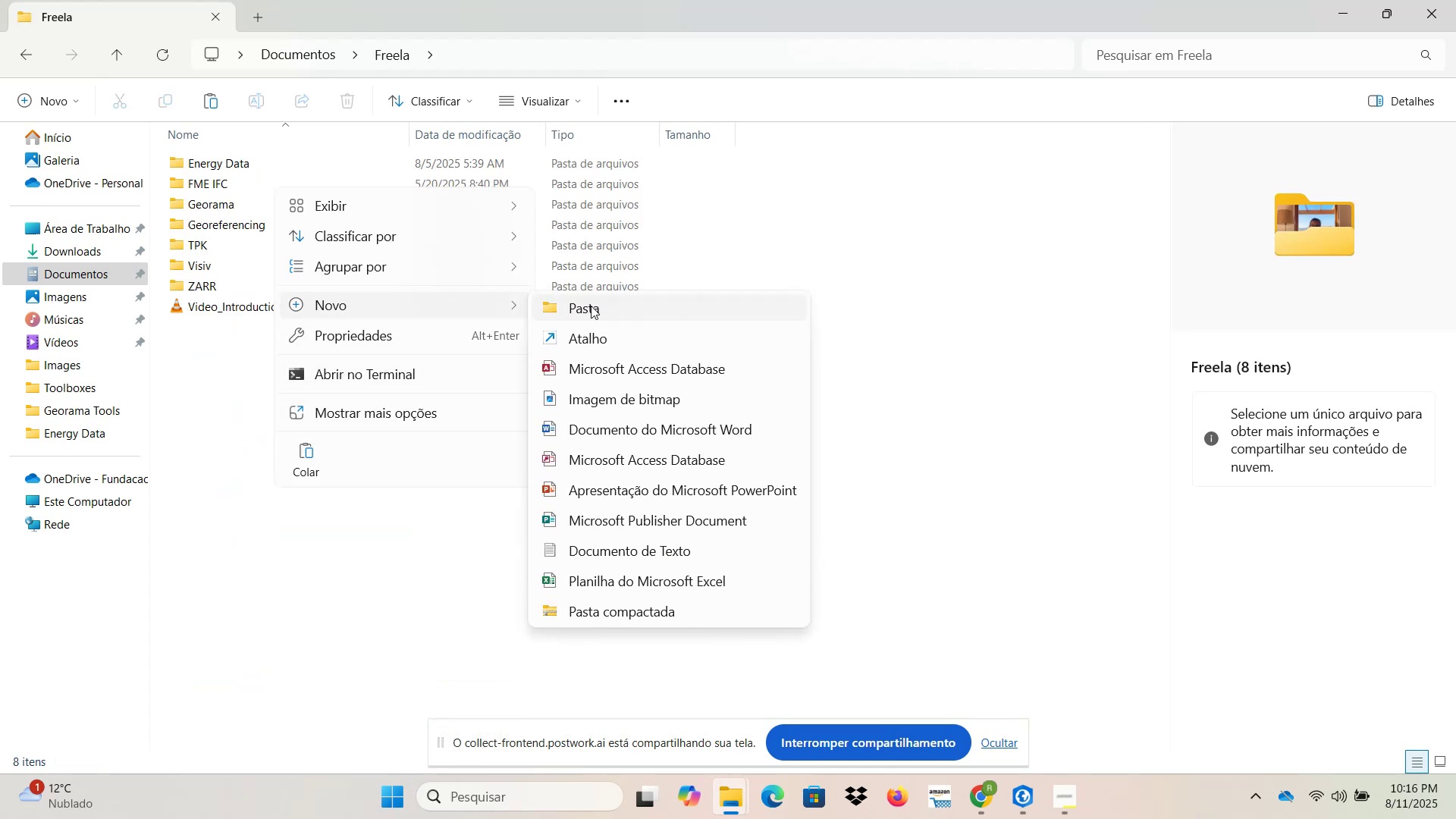 
left_click([591, 306])
 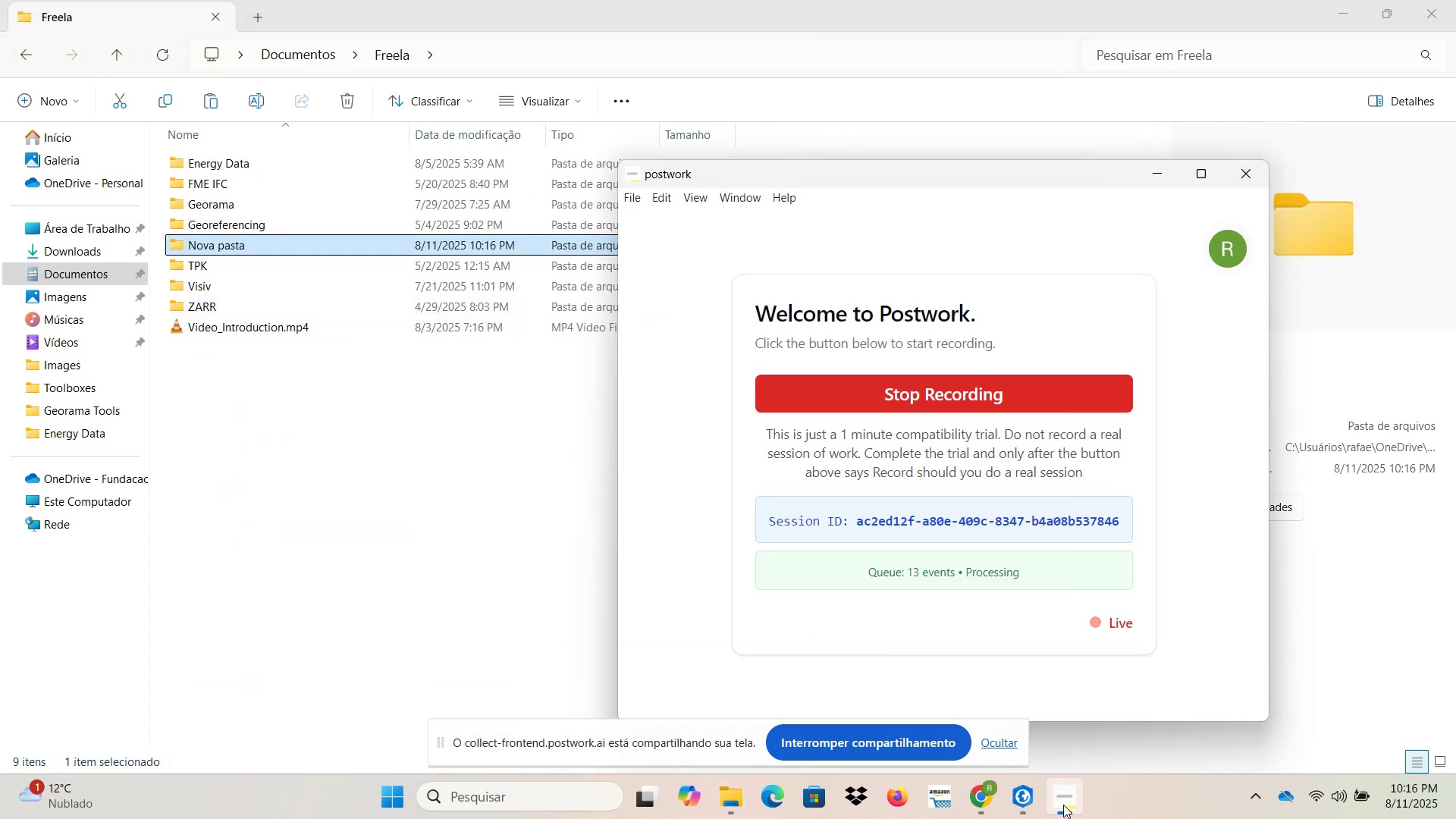 
left_click([199, 238])
 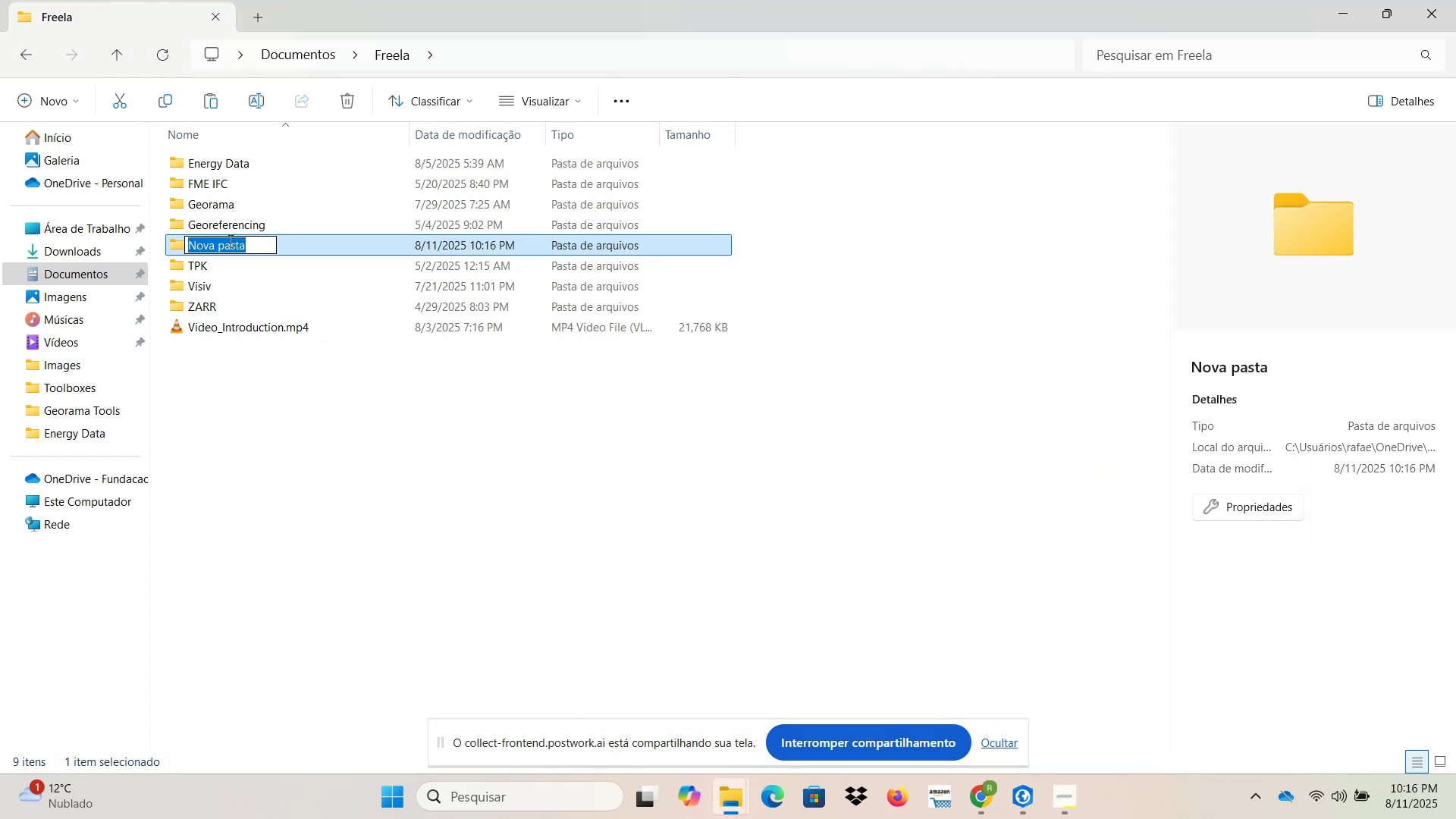 
type(postwork)
 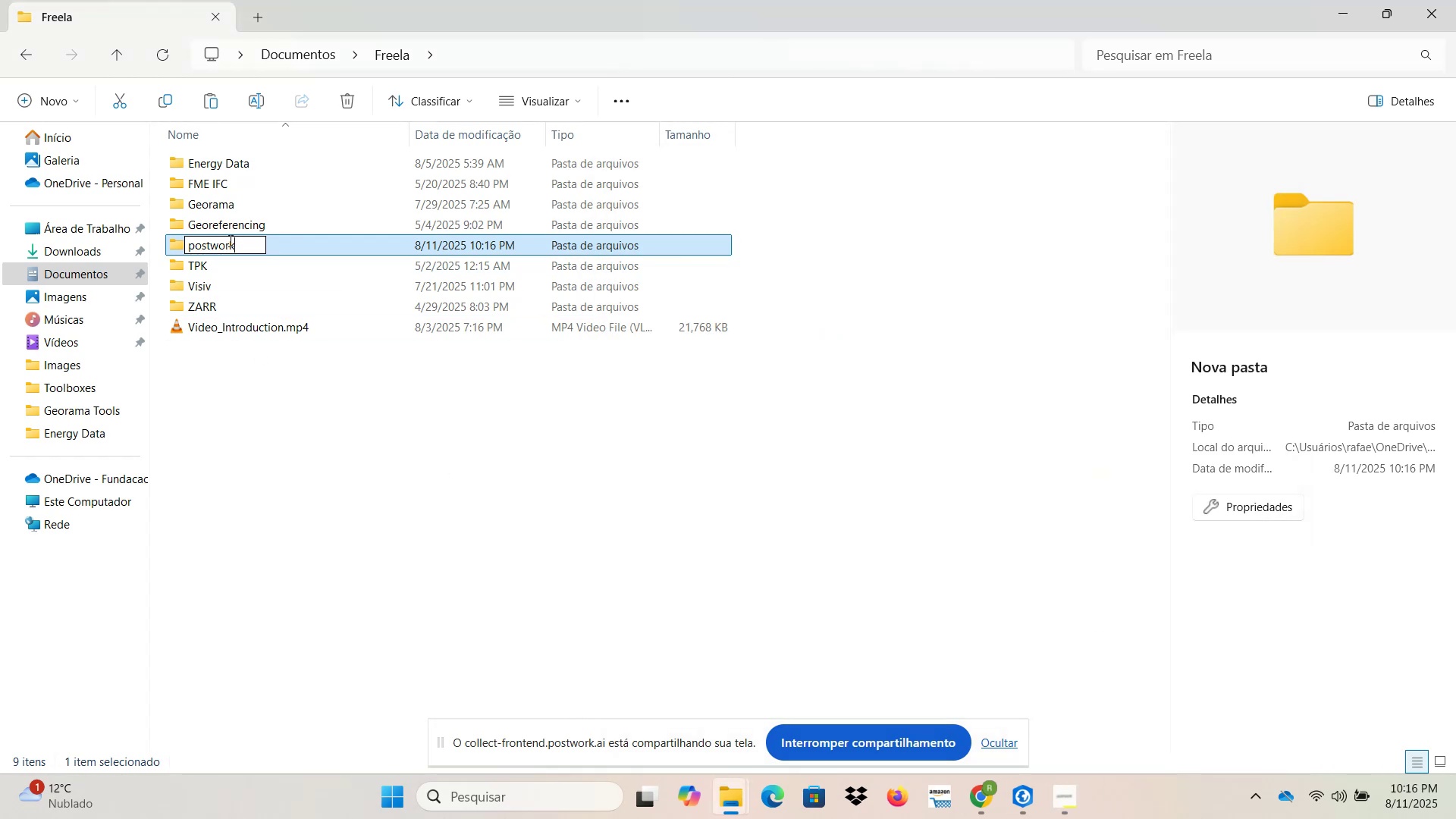 
key(Enter)
 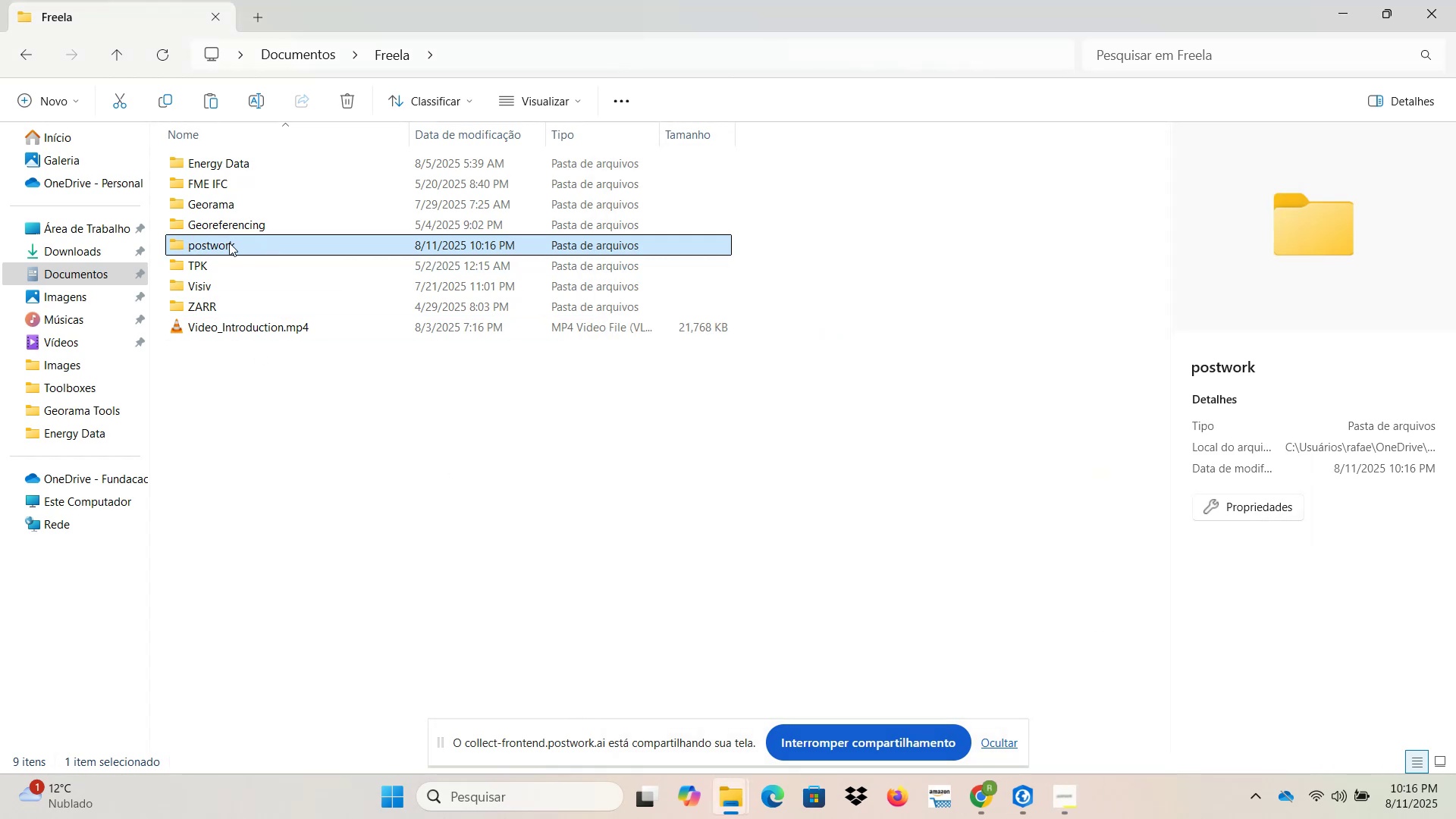 
double_click([231, 245])
 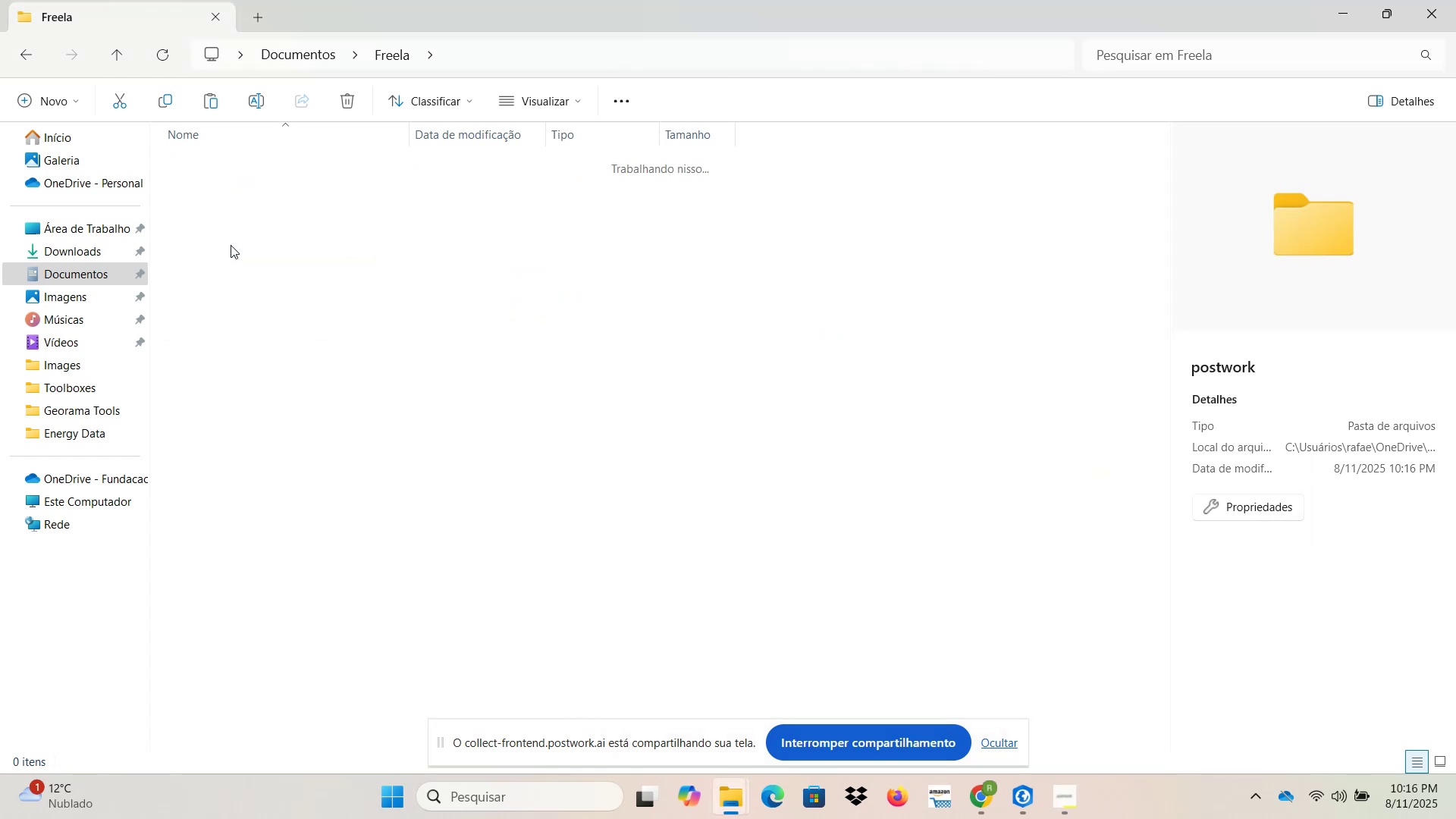 
key(Control+ControlLeft)
 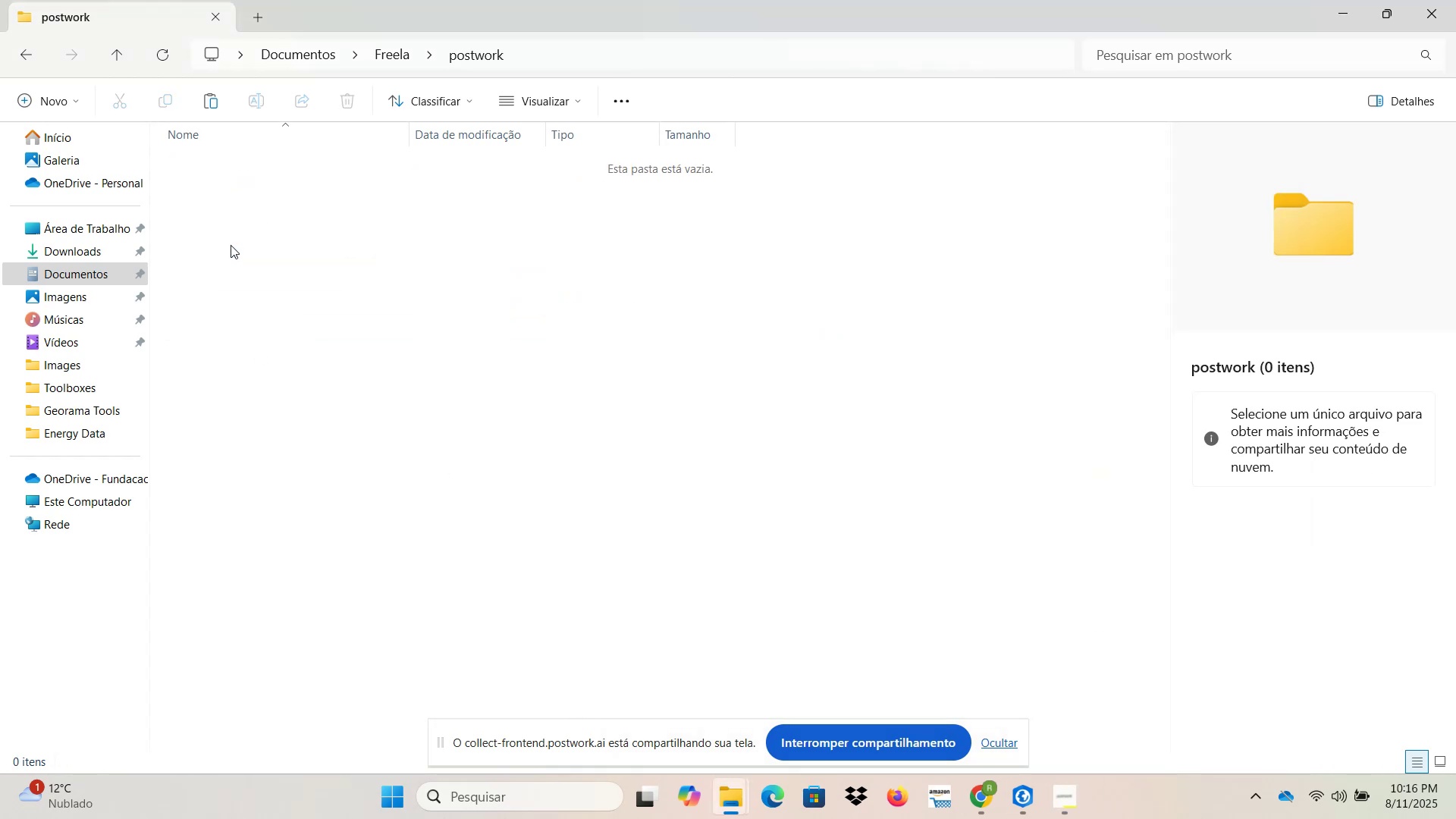 
key(Control+V)
 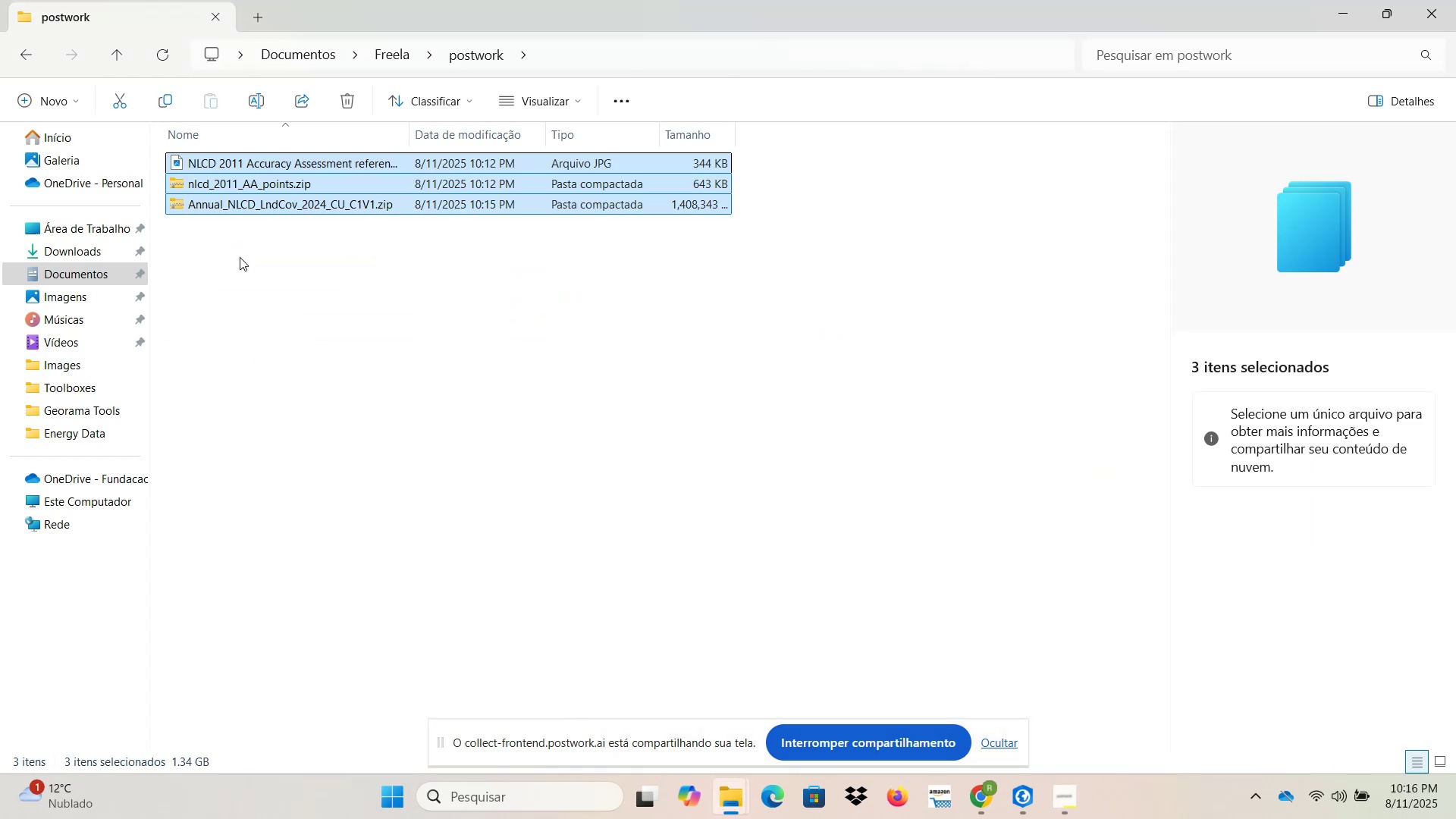 
left_click([301, 290])
 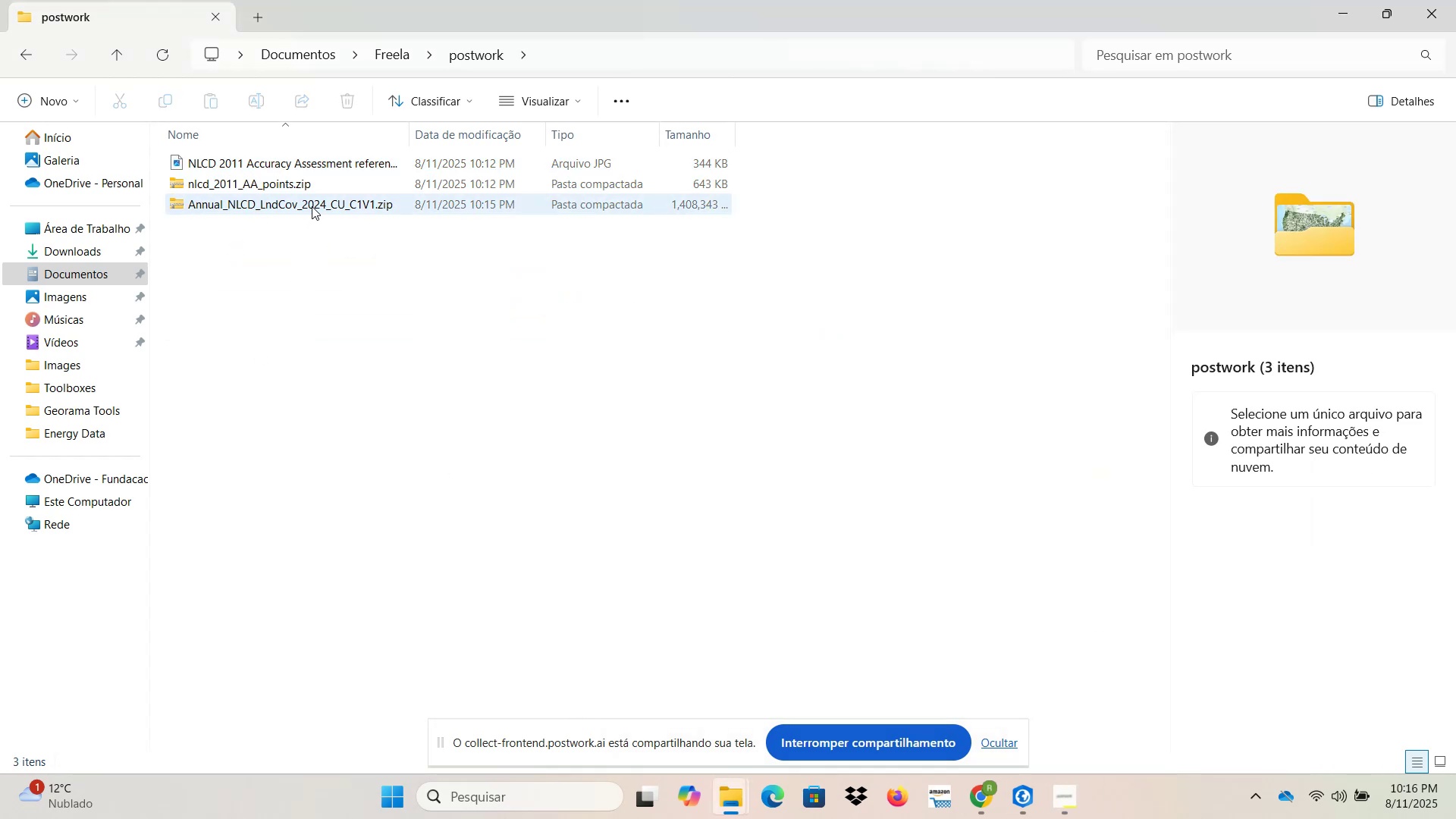 
left_click([304, 203])
 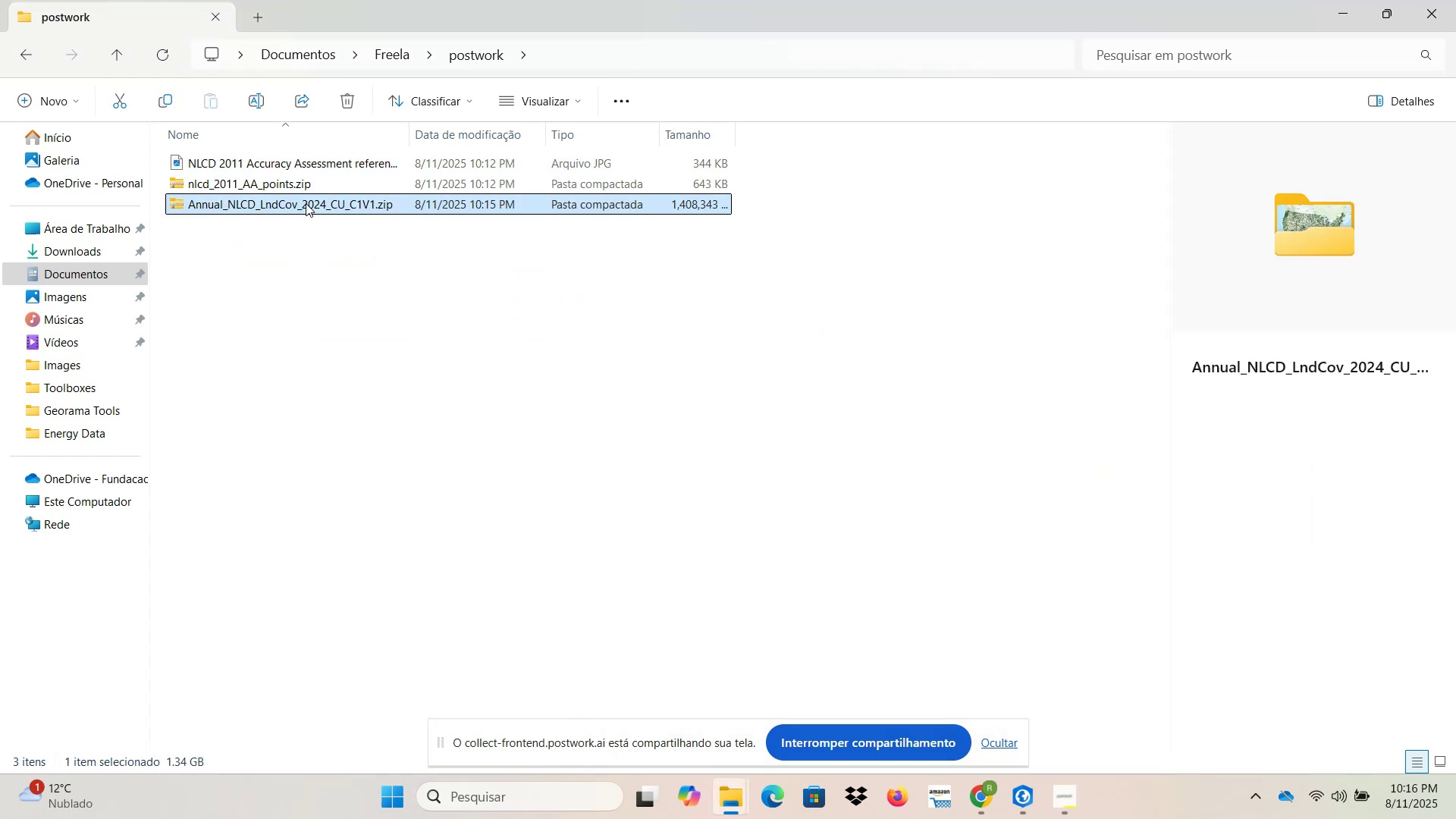 
mouse_move([347, 207])
 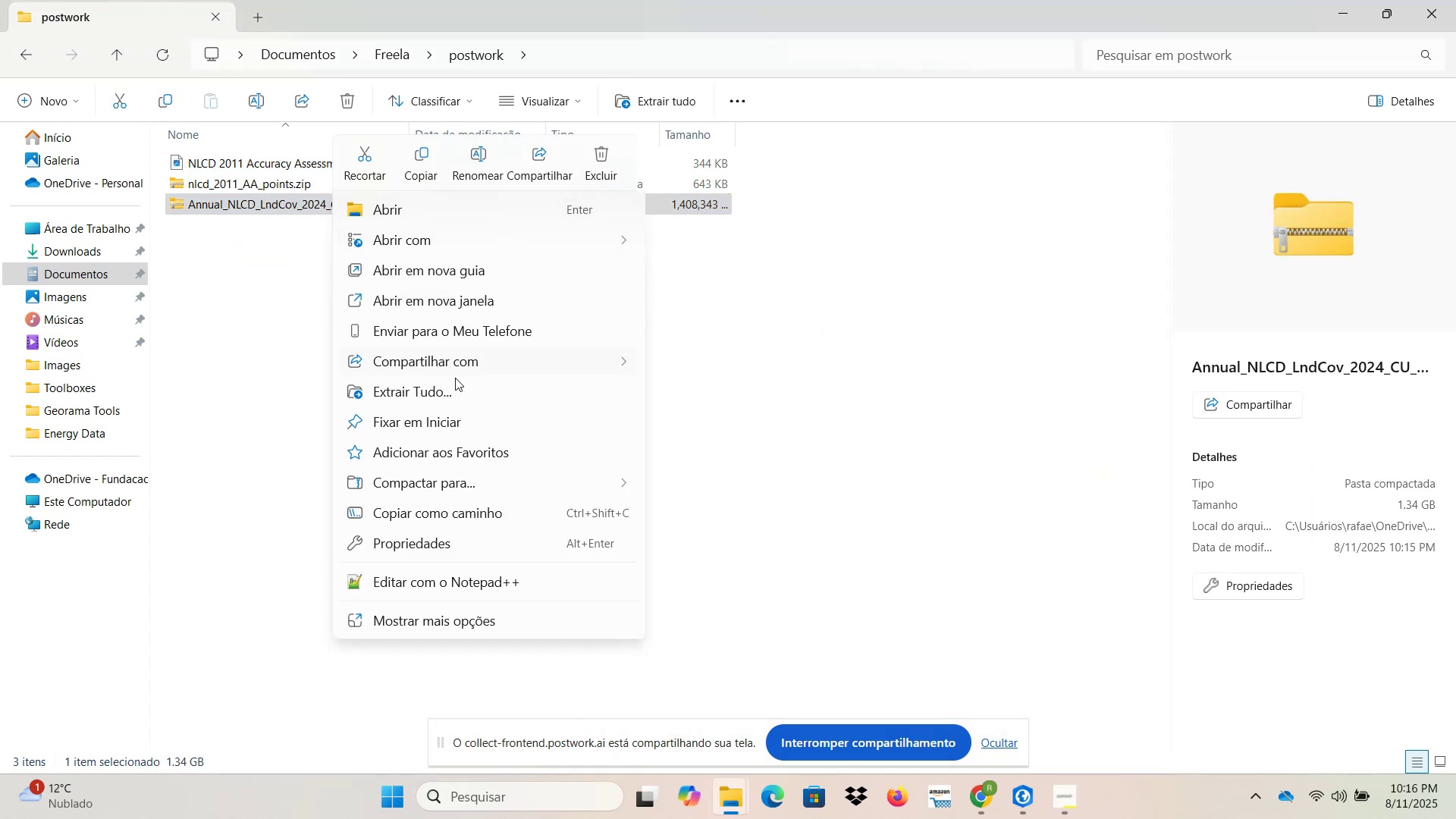 
left_click([463, 397])
 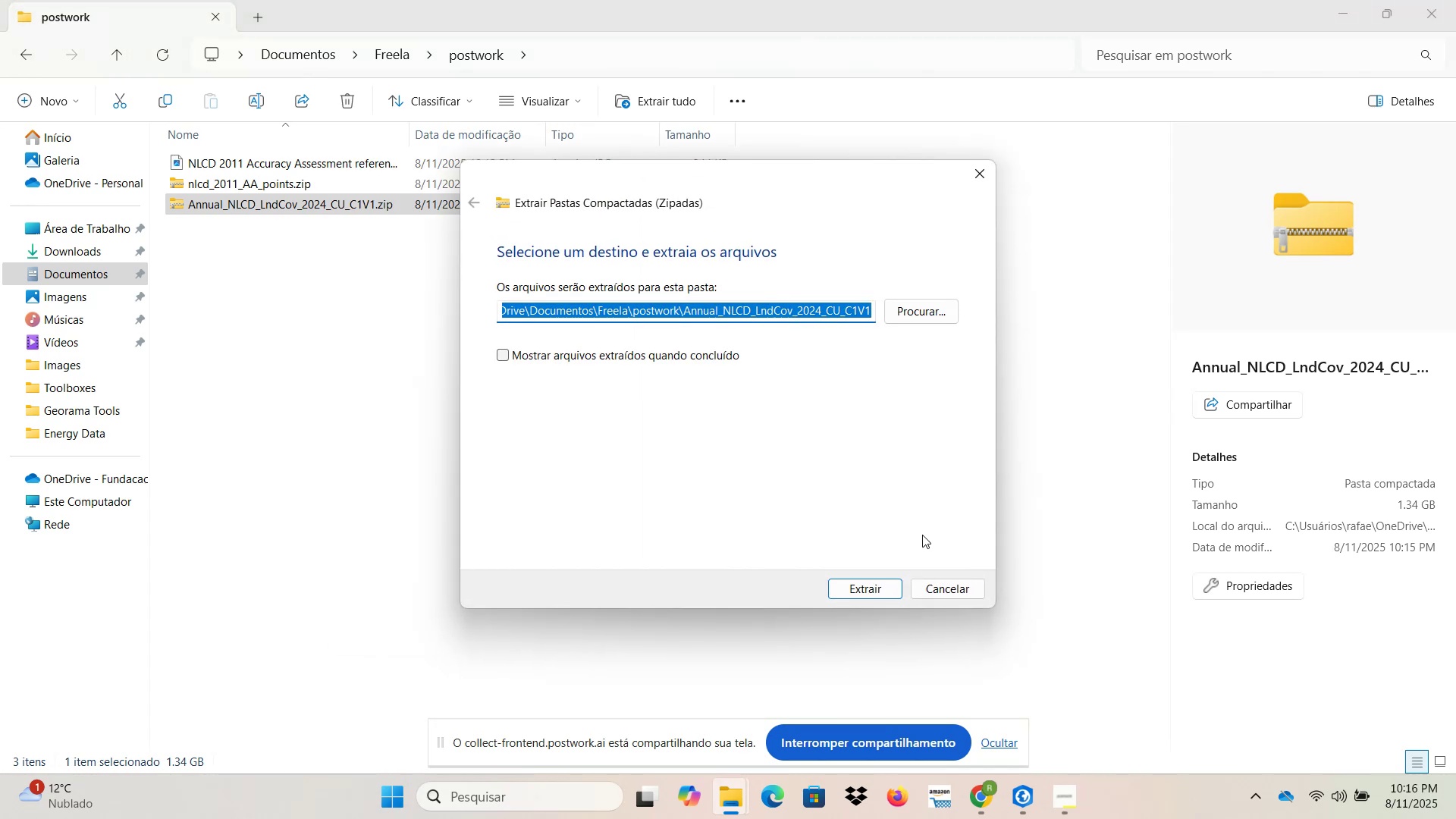 
left_click([885, 592])
 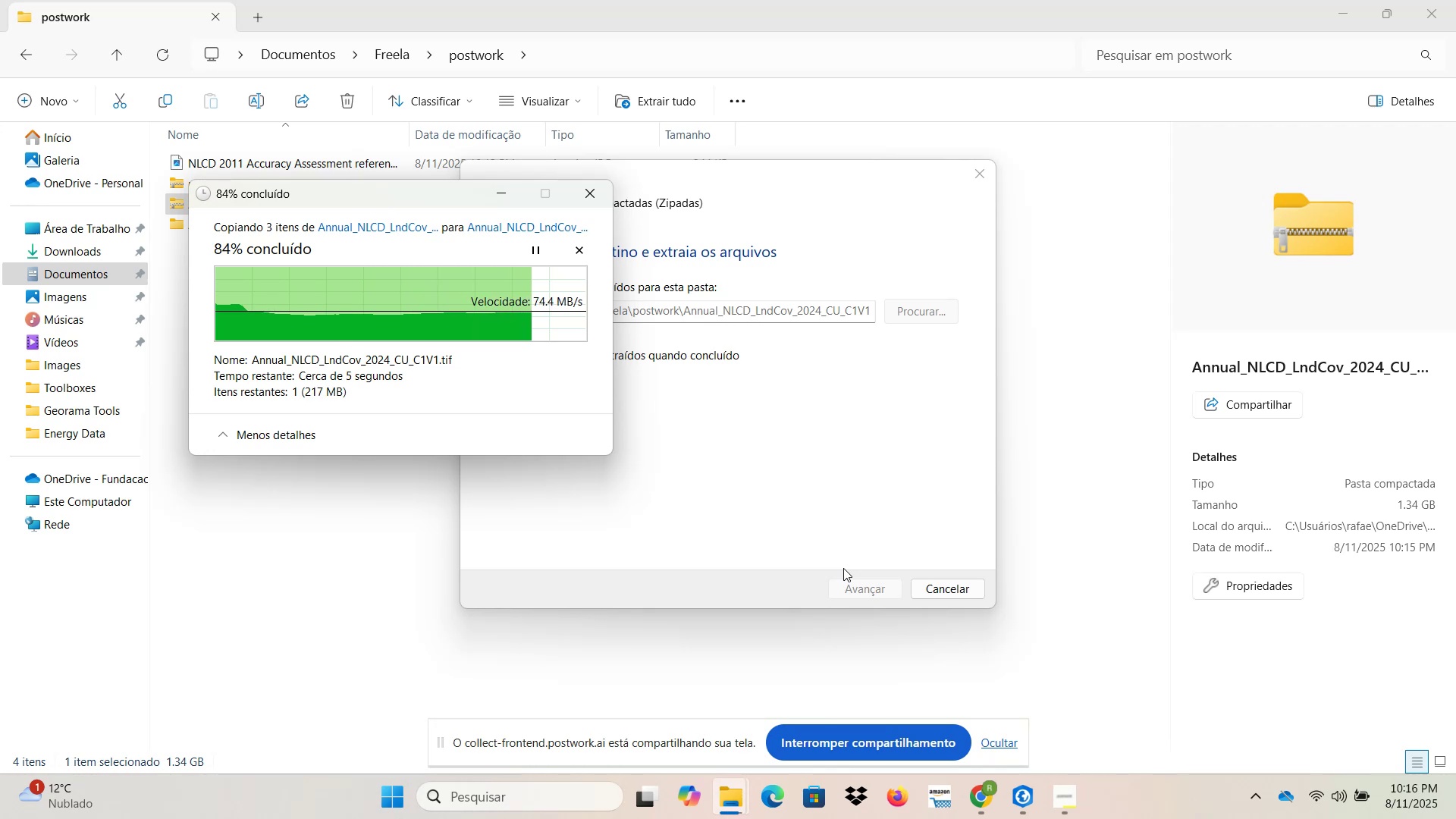 
wait(21.8)
 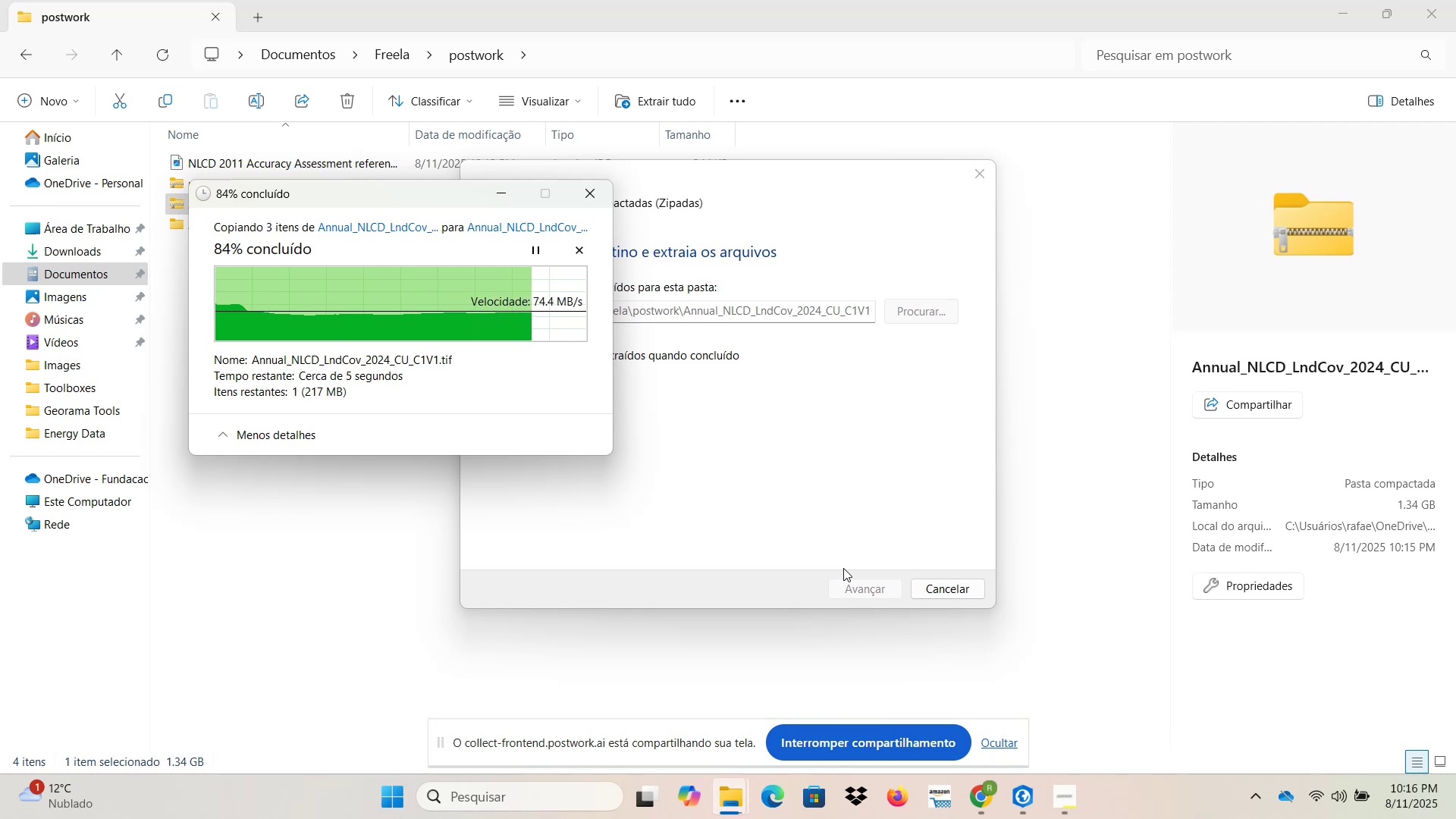 
left_click([265, 188])
 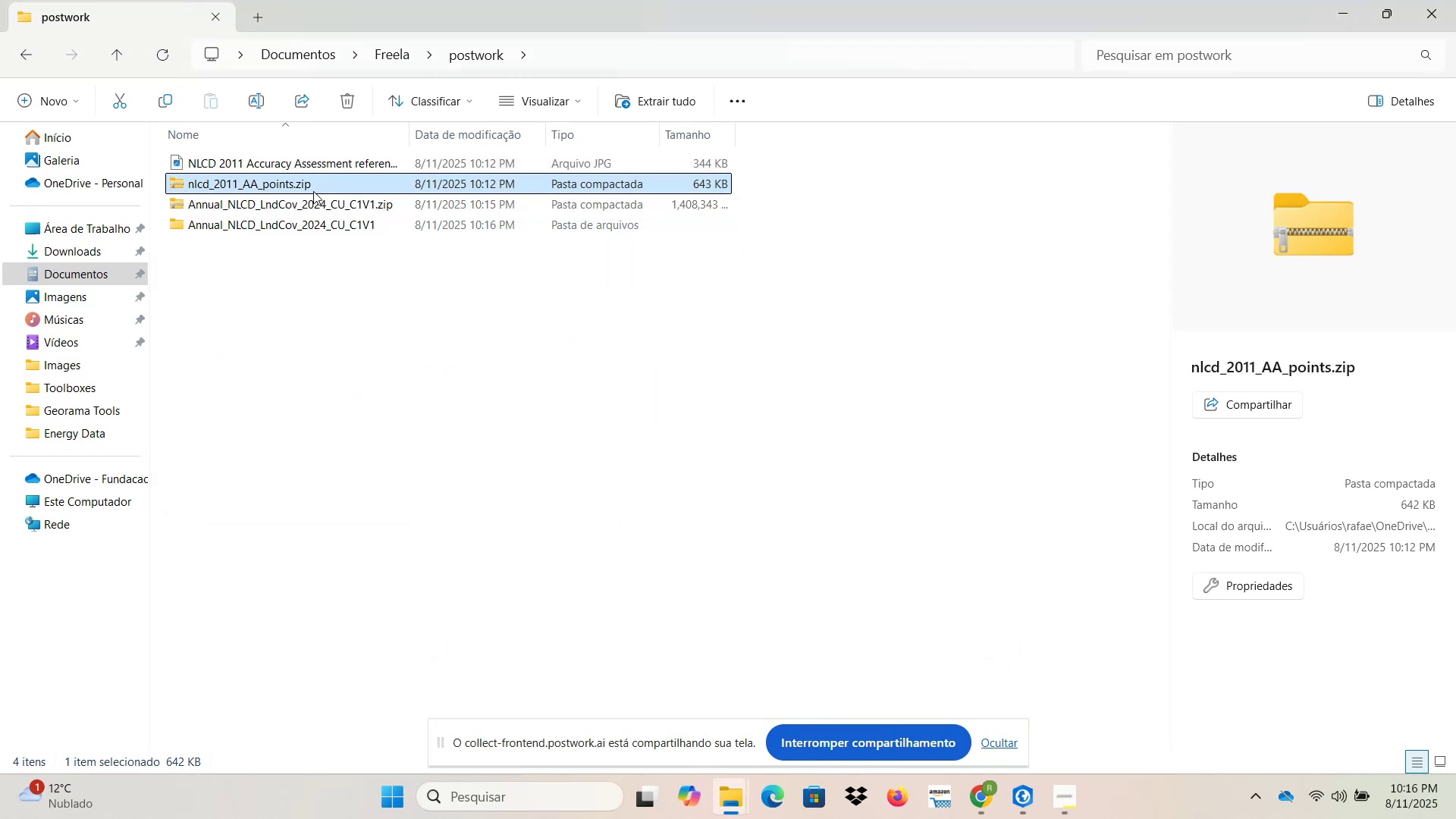 
right_click([313, 191])
 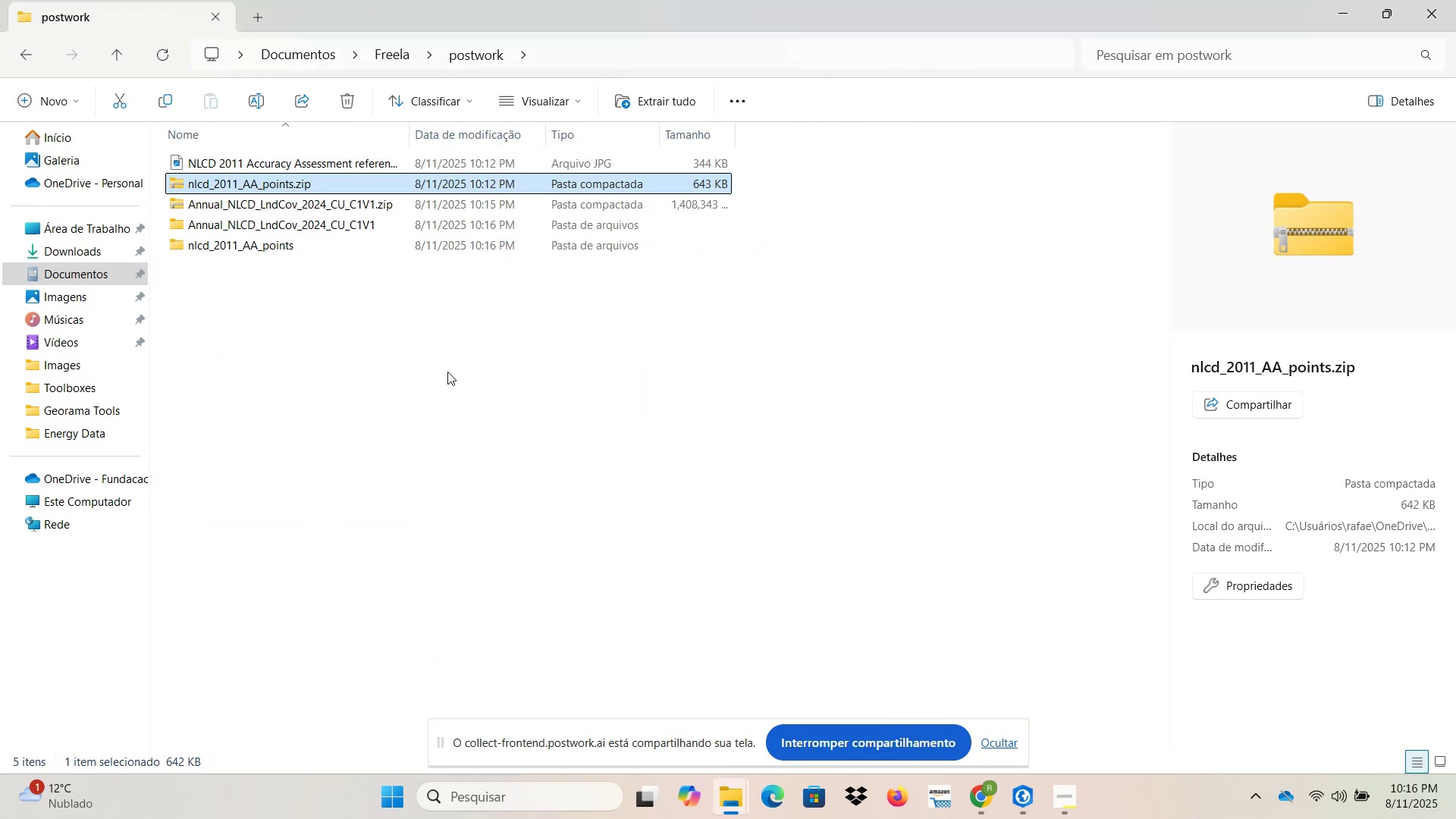 
wait(6.62)
 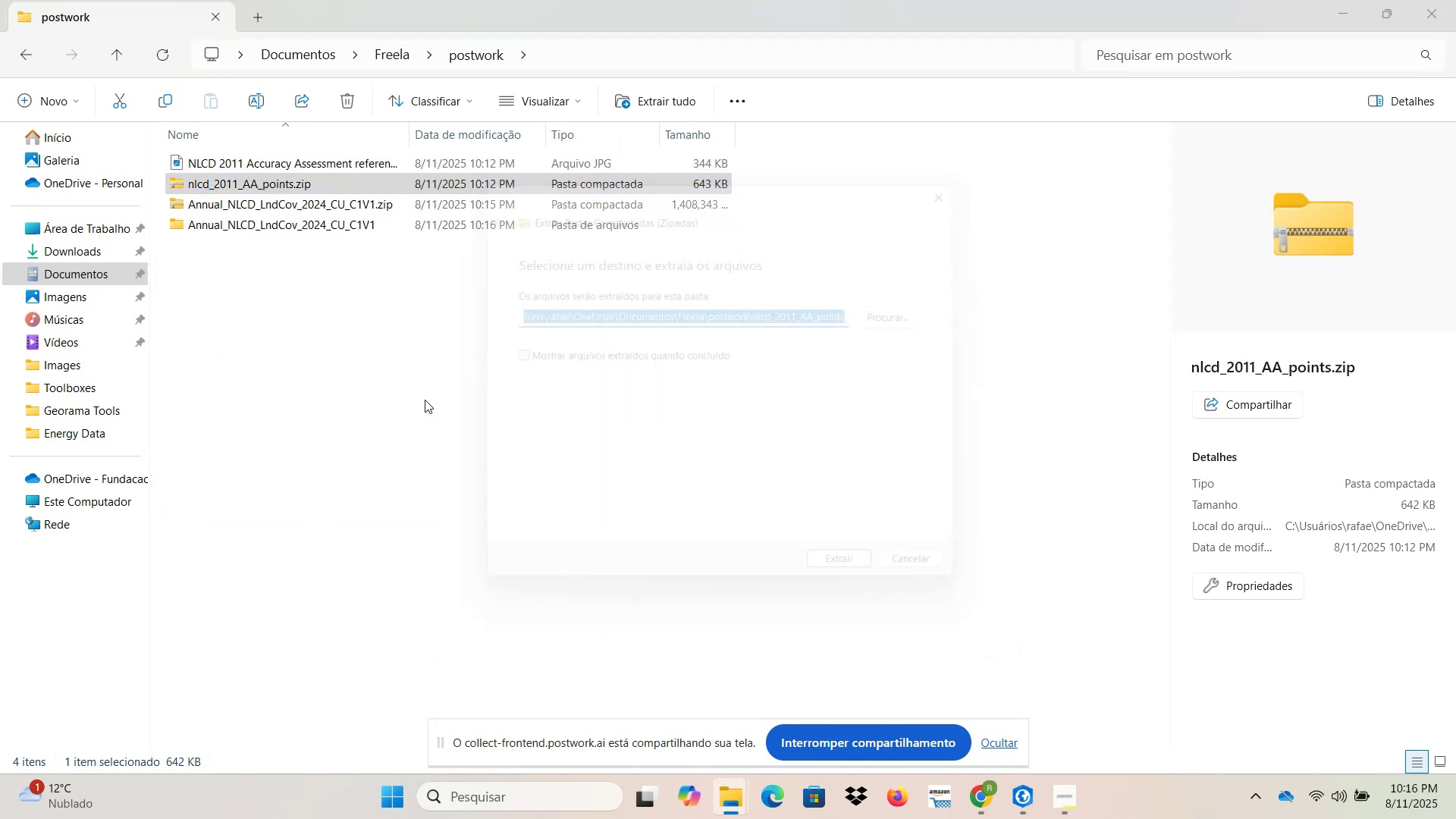 
left_click([1031, 805])
 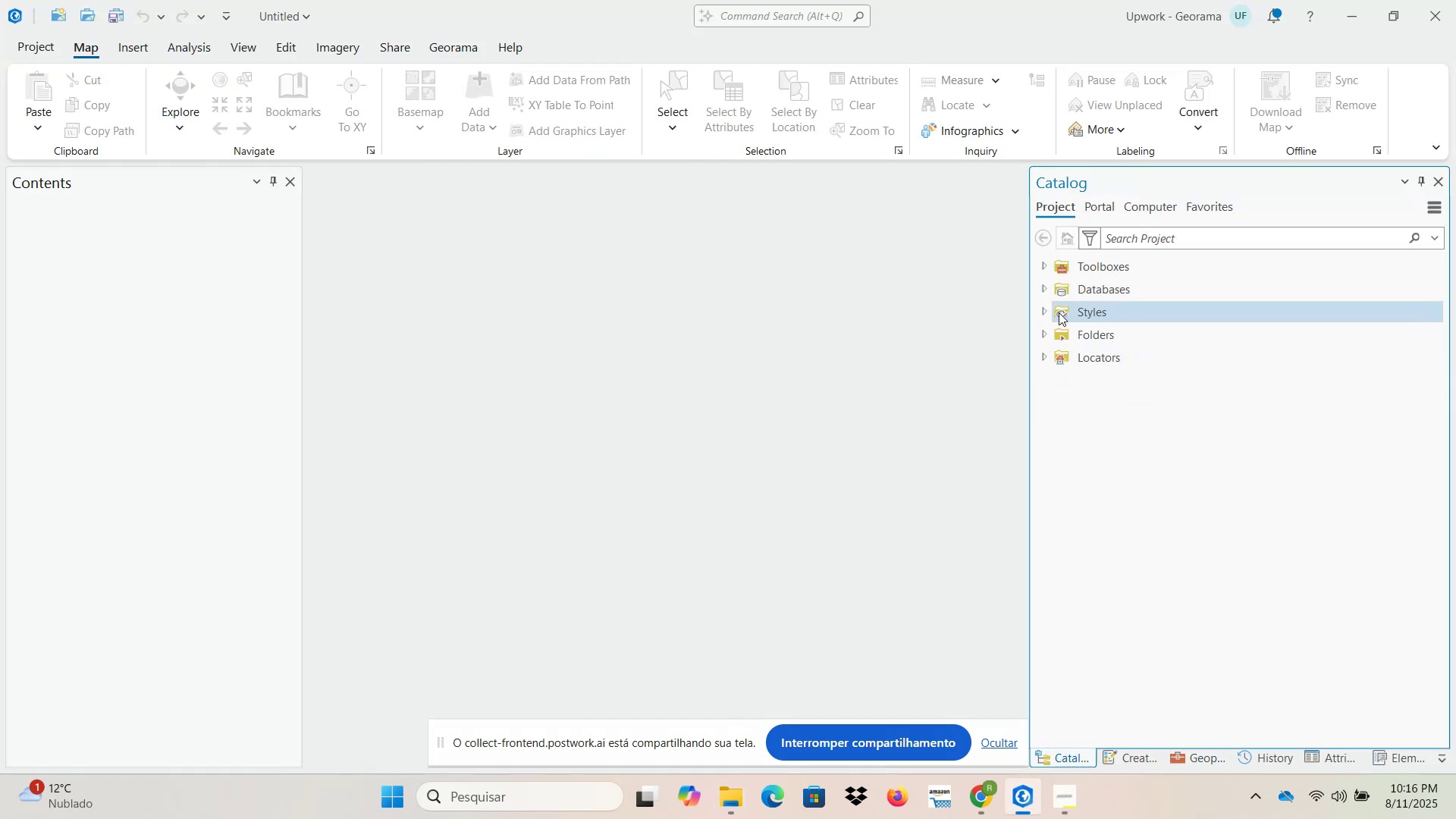 
left_click([1041, 336])
 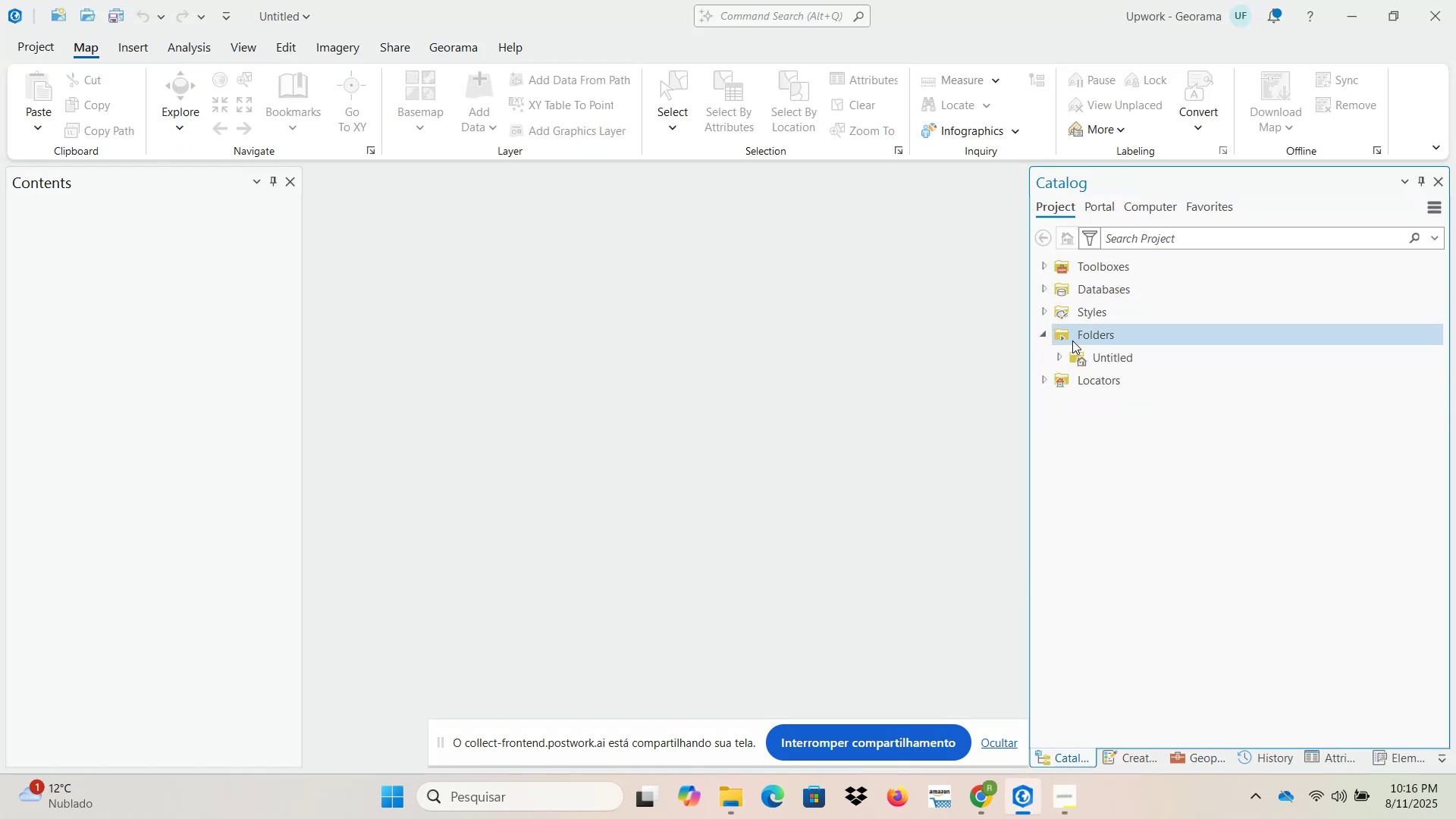 
right_click([1078, 340])
 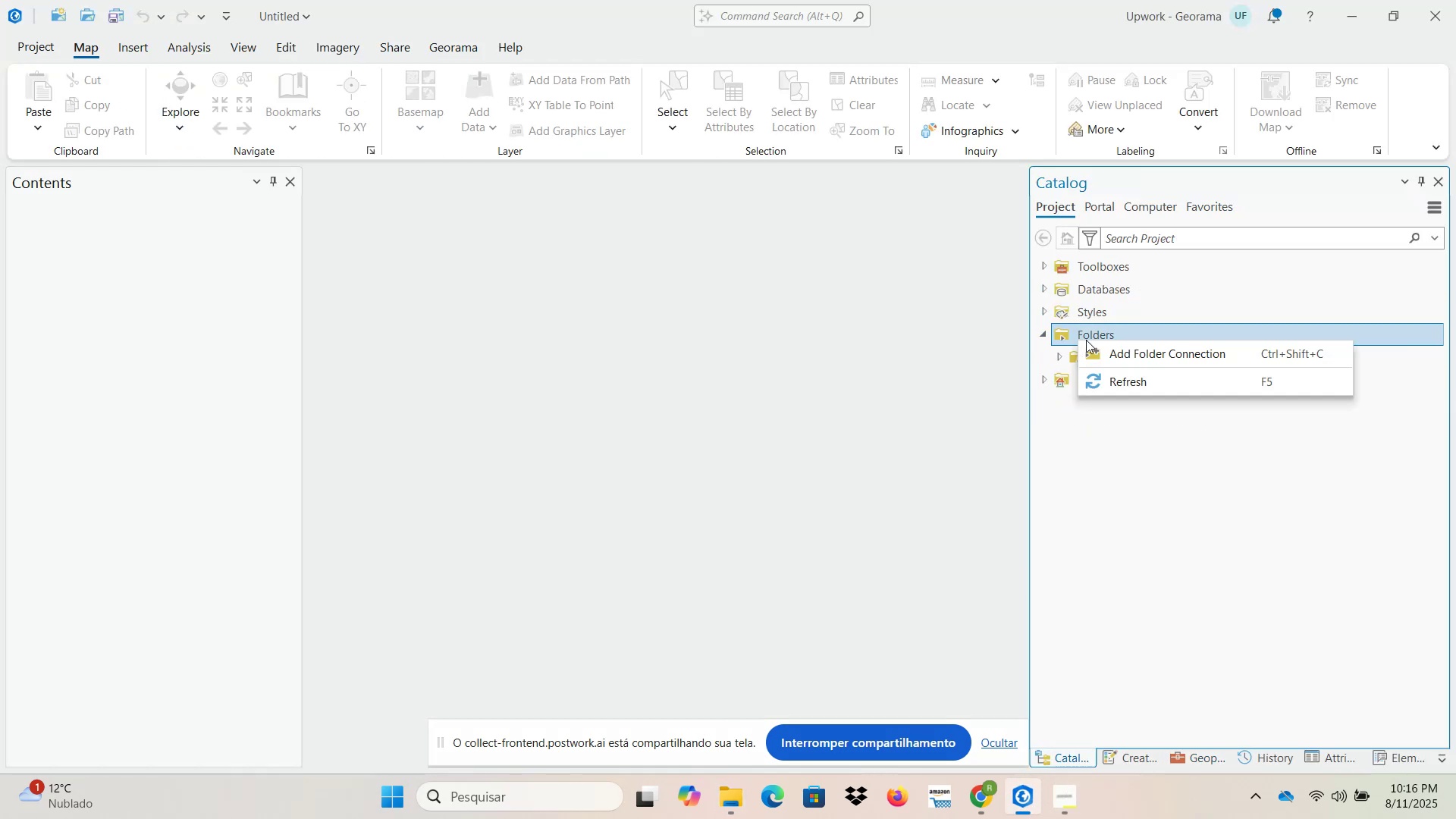 
left_click([1101, 356])
 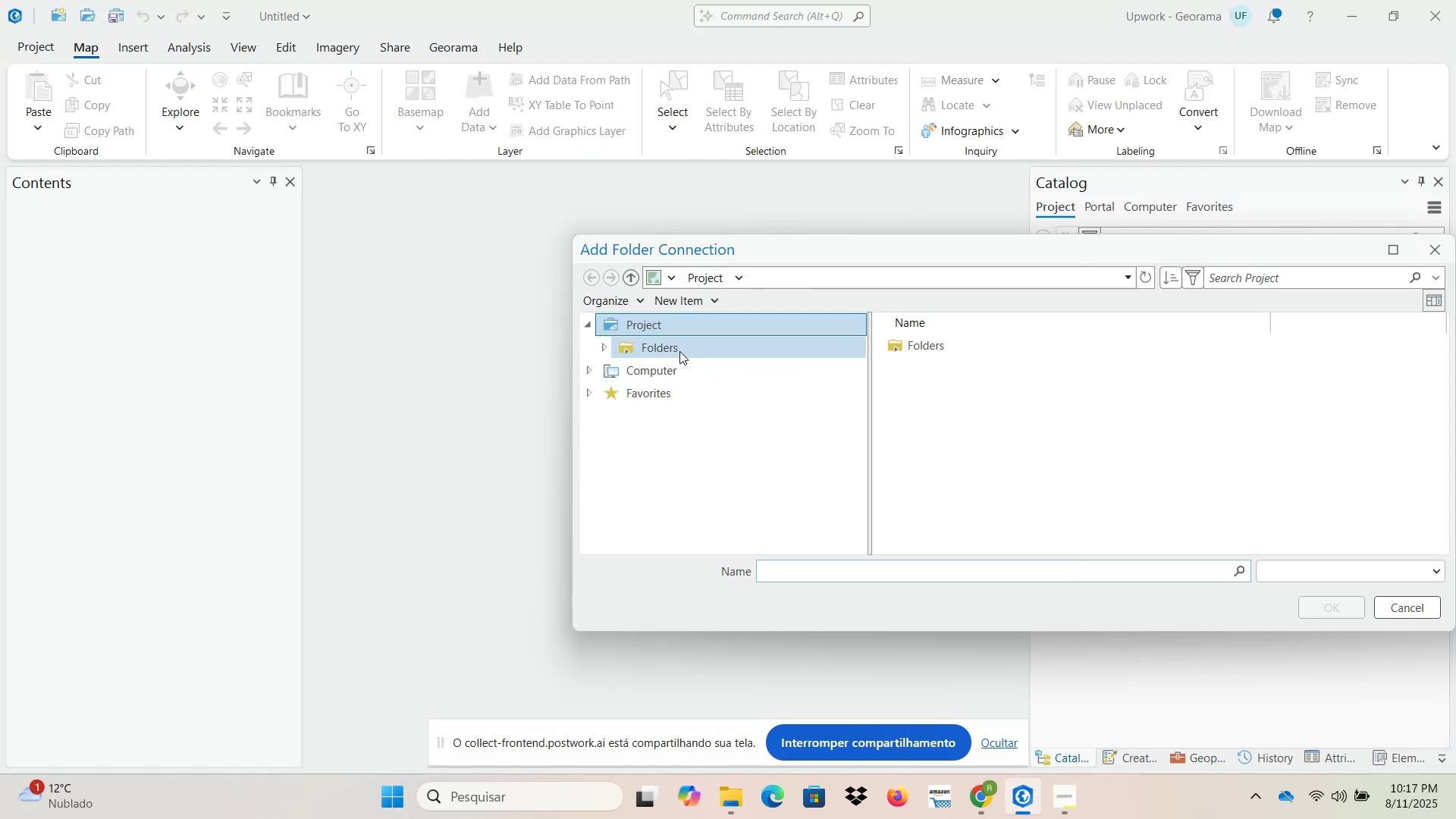 
left_click([678, 375])
 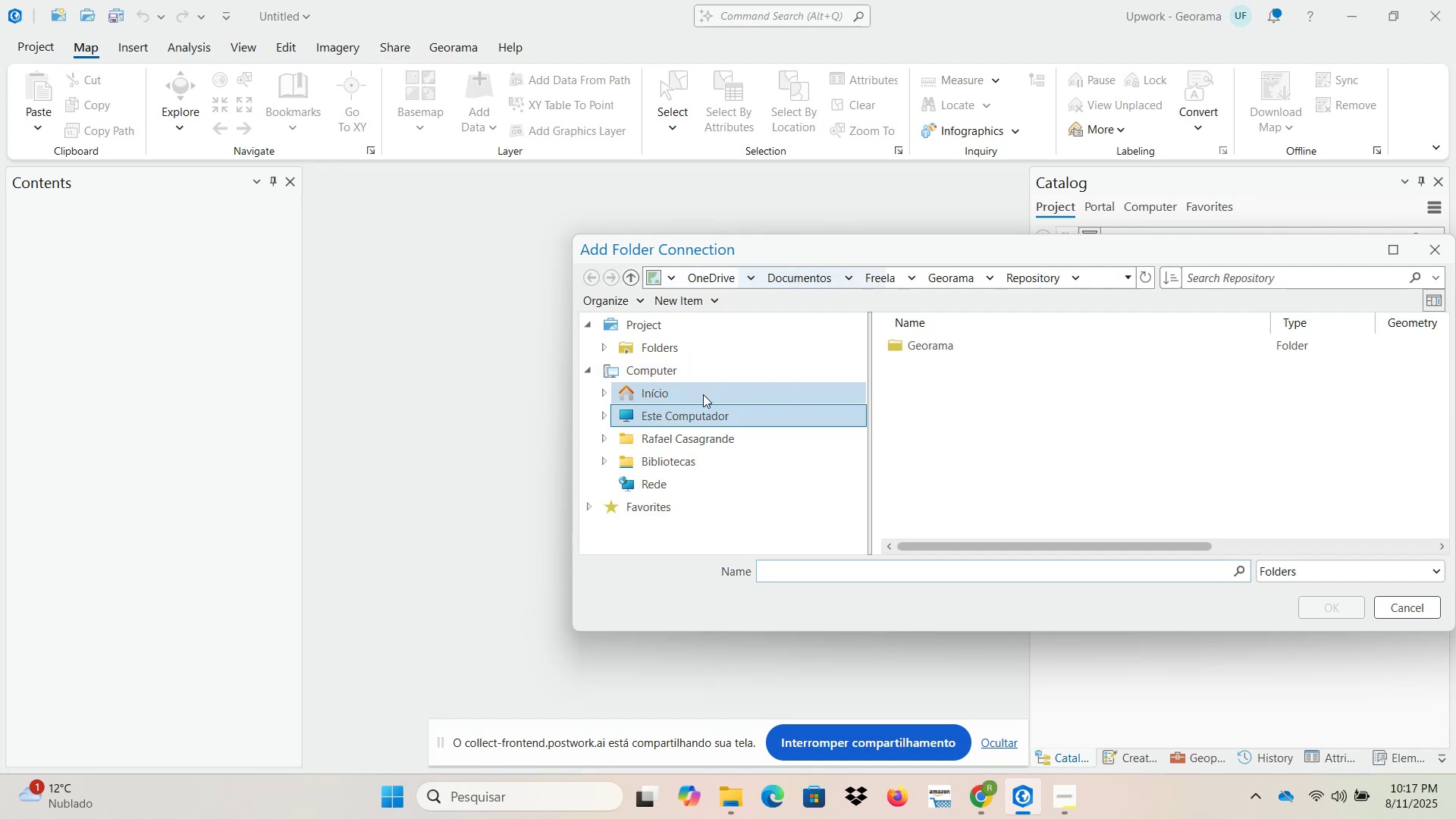 
double_click([687, 438])
 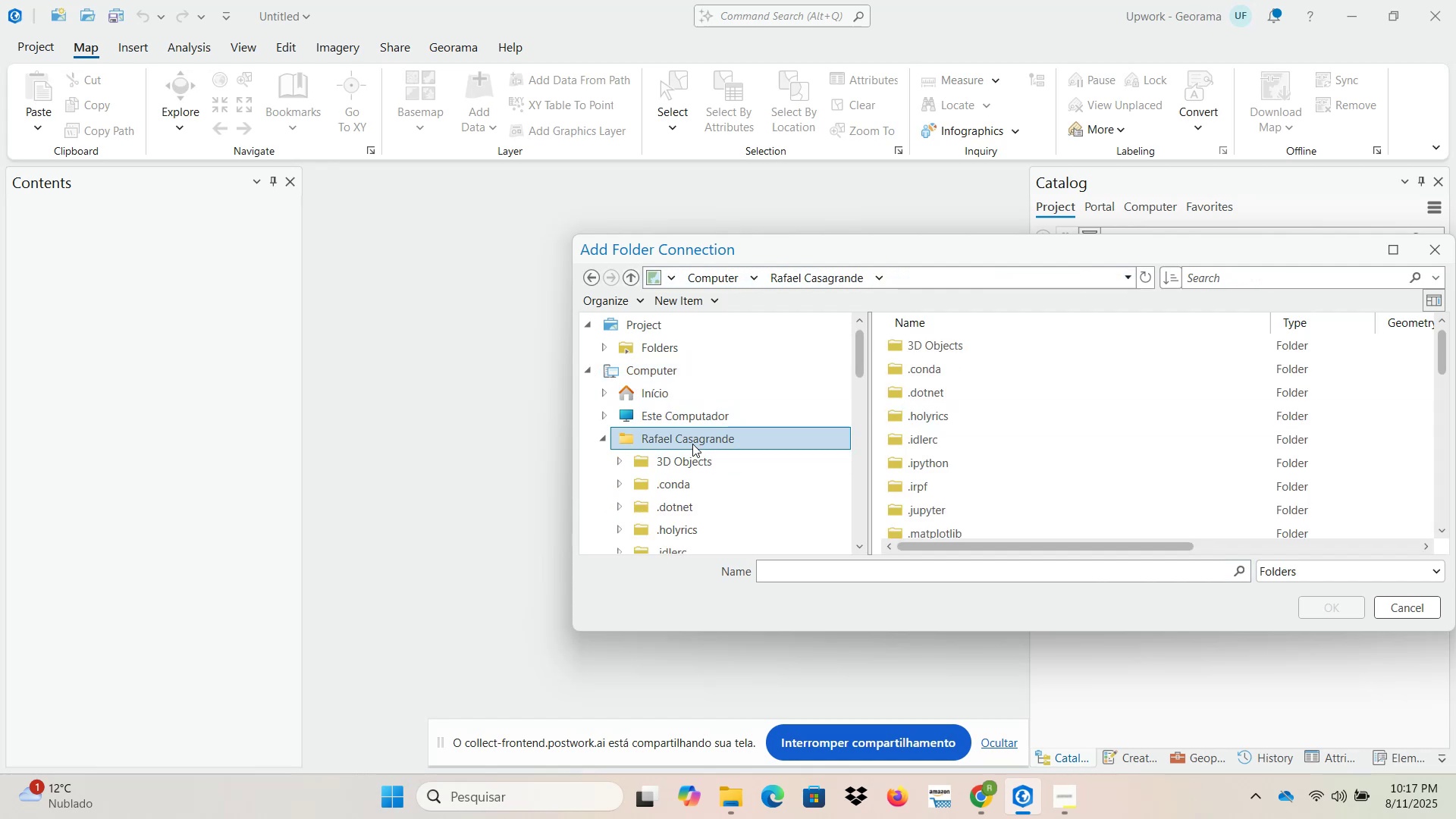 
left_click([673, 416])
 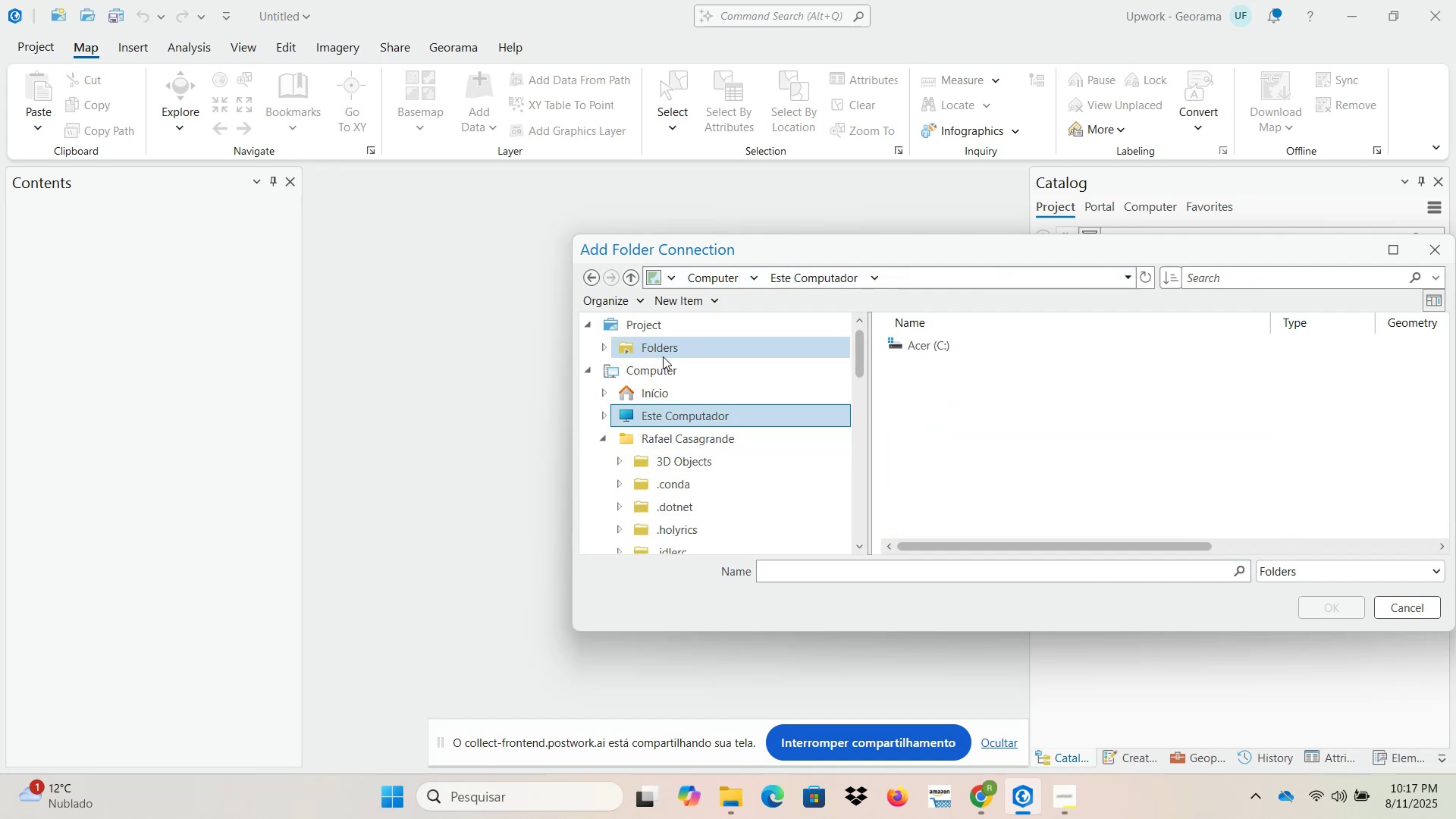 
scroll: coordinate [700, 470], scroll_direction: down, amount: 4.0
 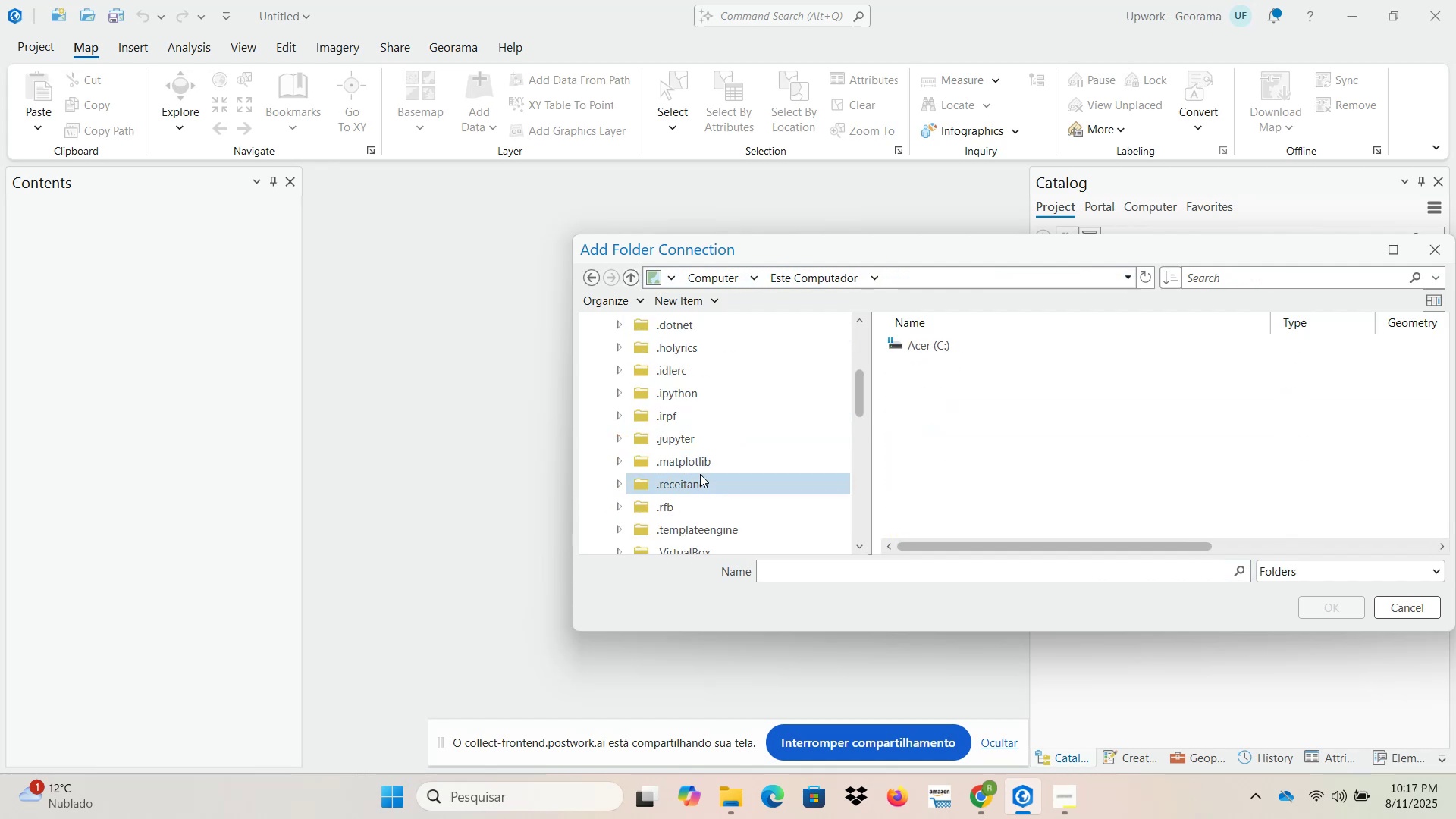 
scroll: coordinate [700, 474], scroll_direction: up, amount: 4.0
 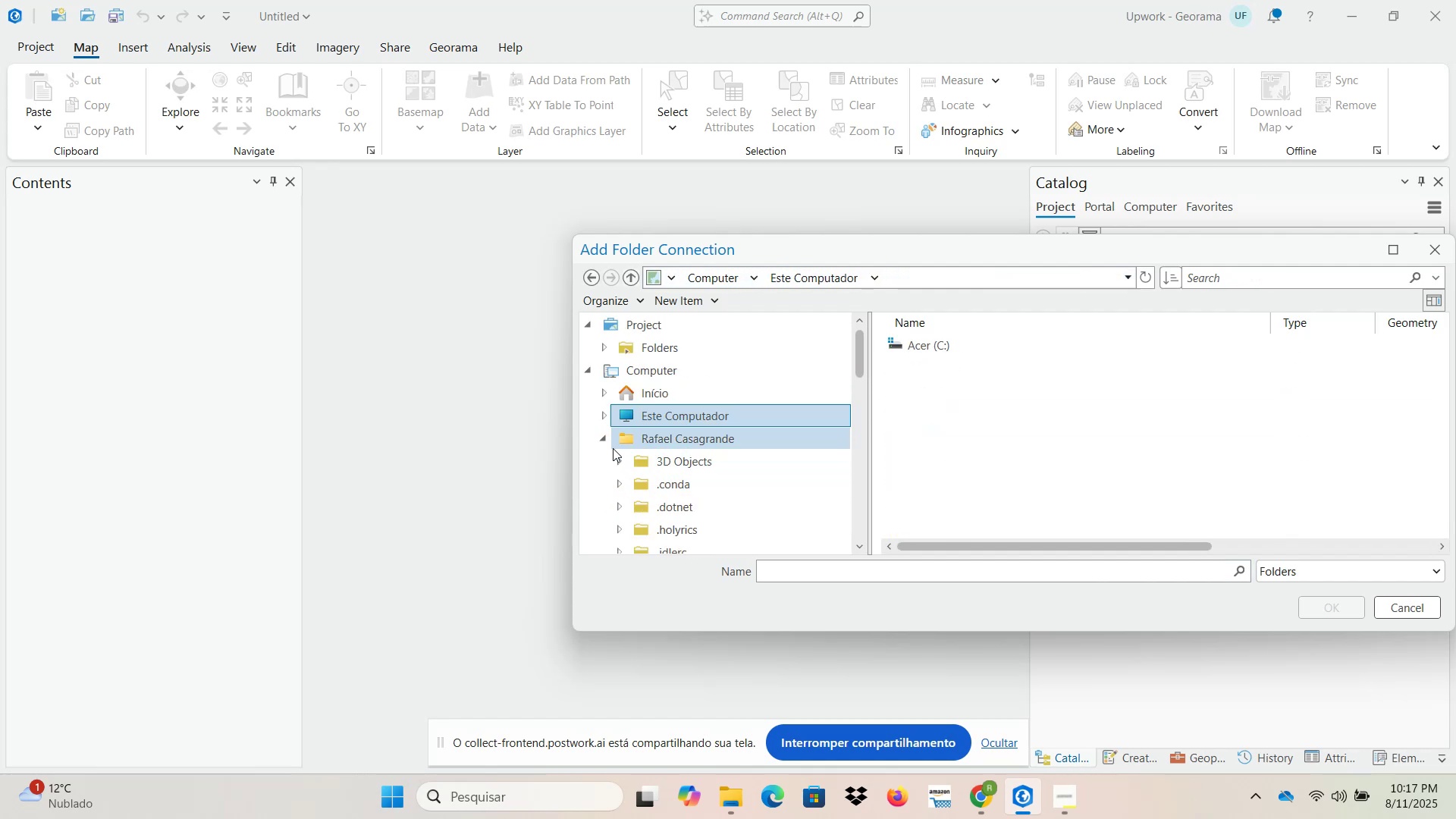 
left_click([604, 445])
 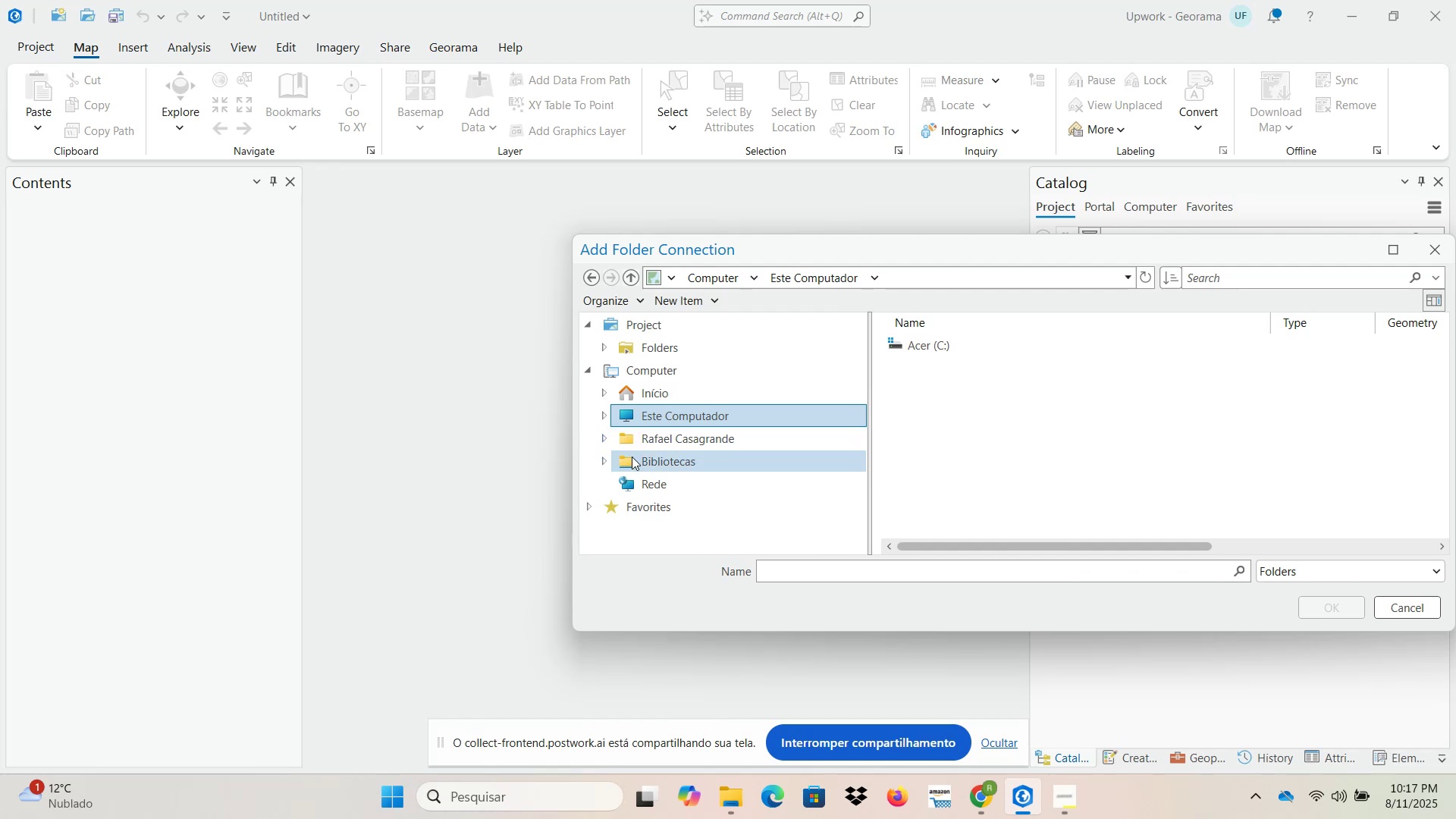 
left_click([635, 468])
 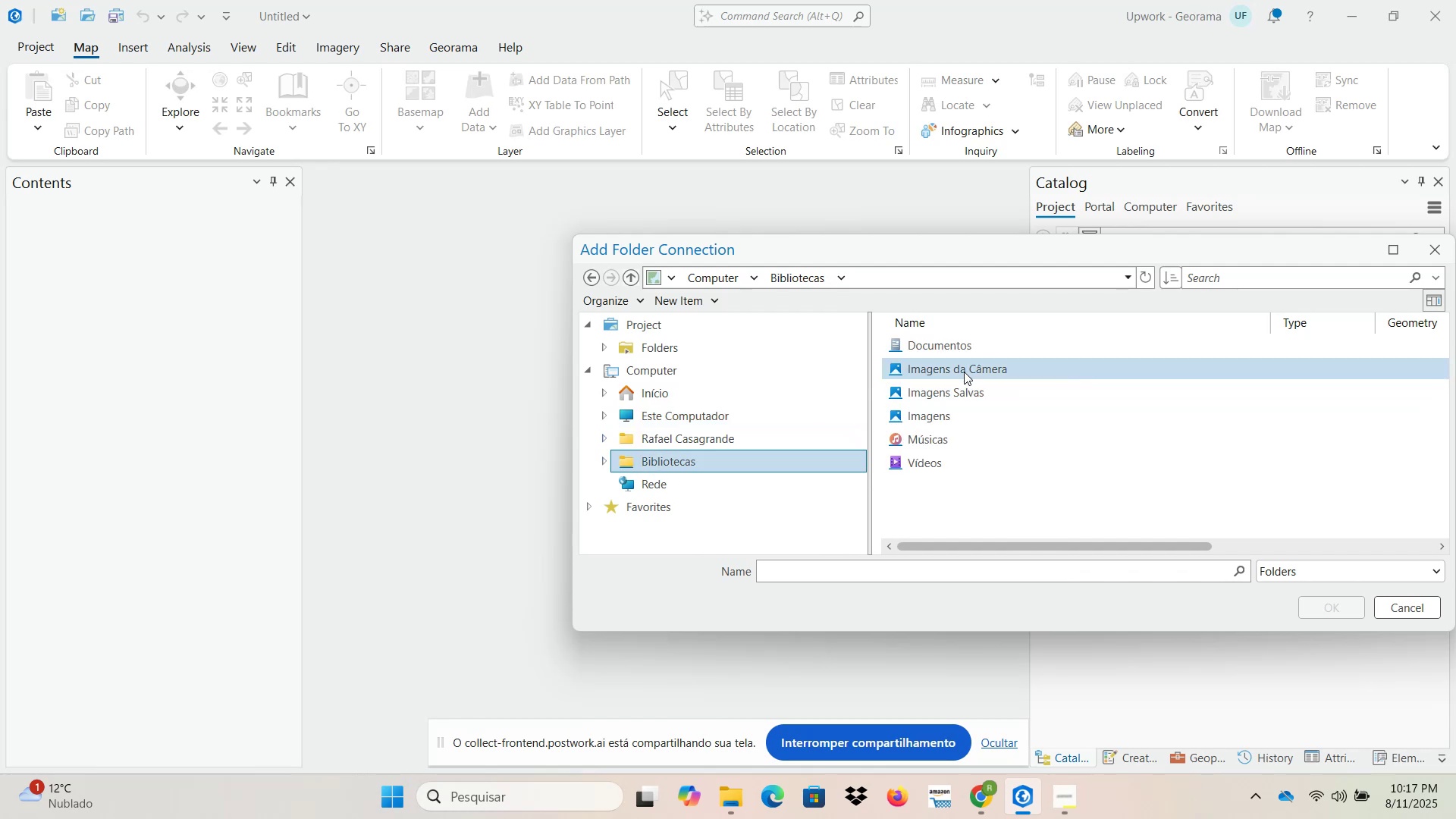 
double_click([966, 351])
 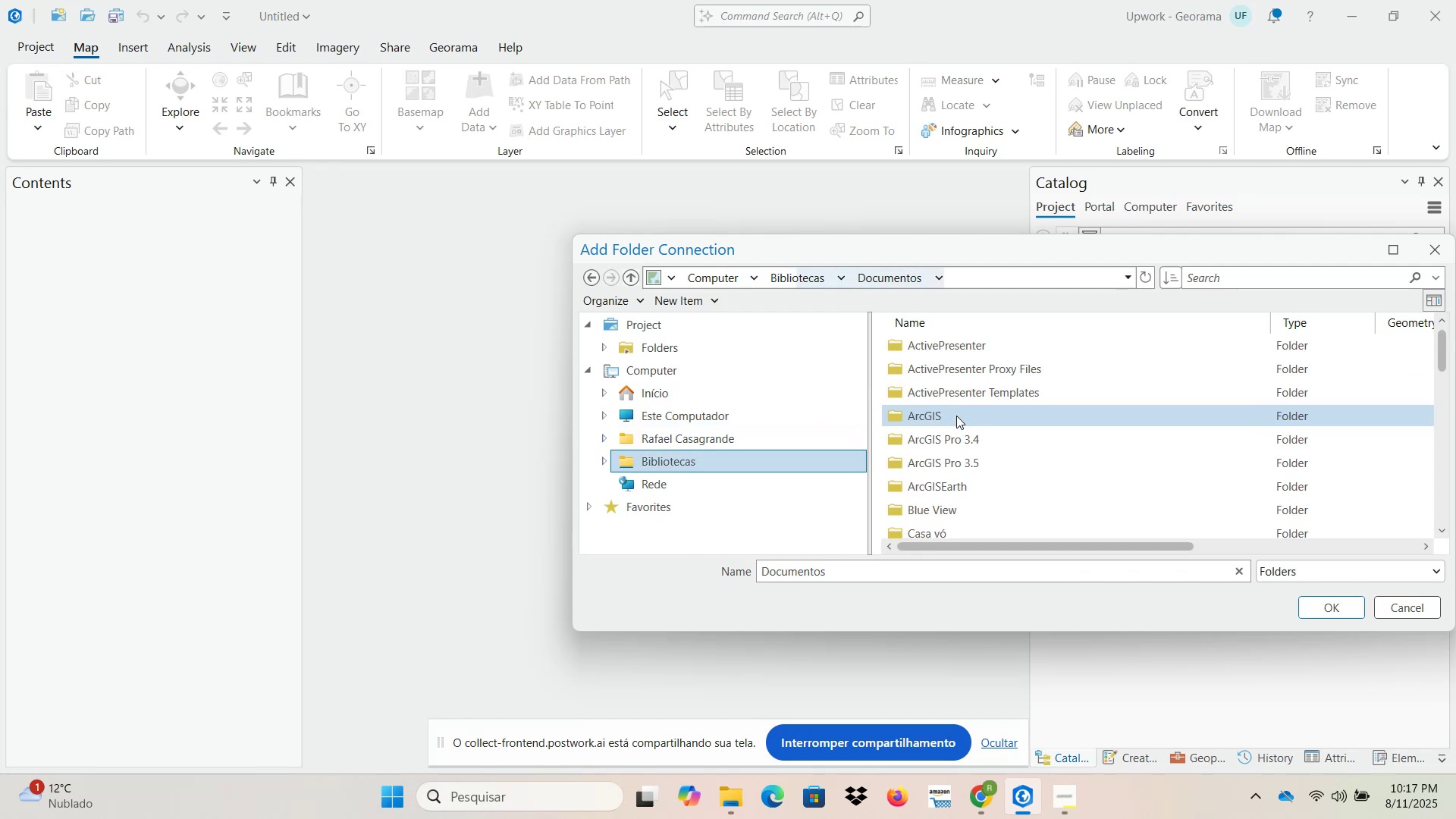 
left_click([959, 419])
 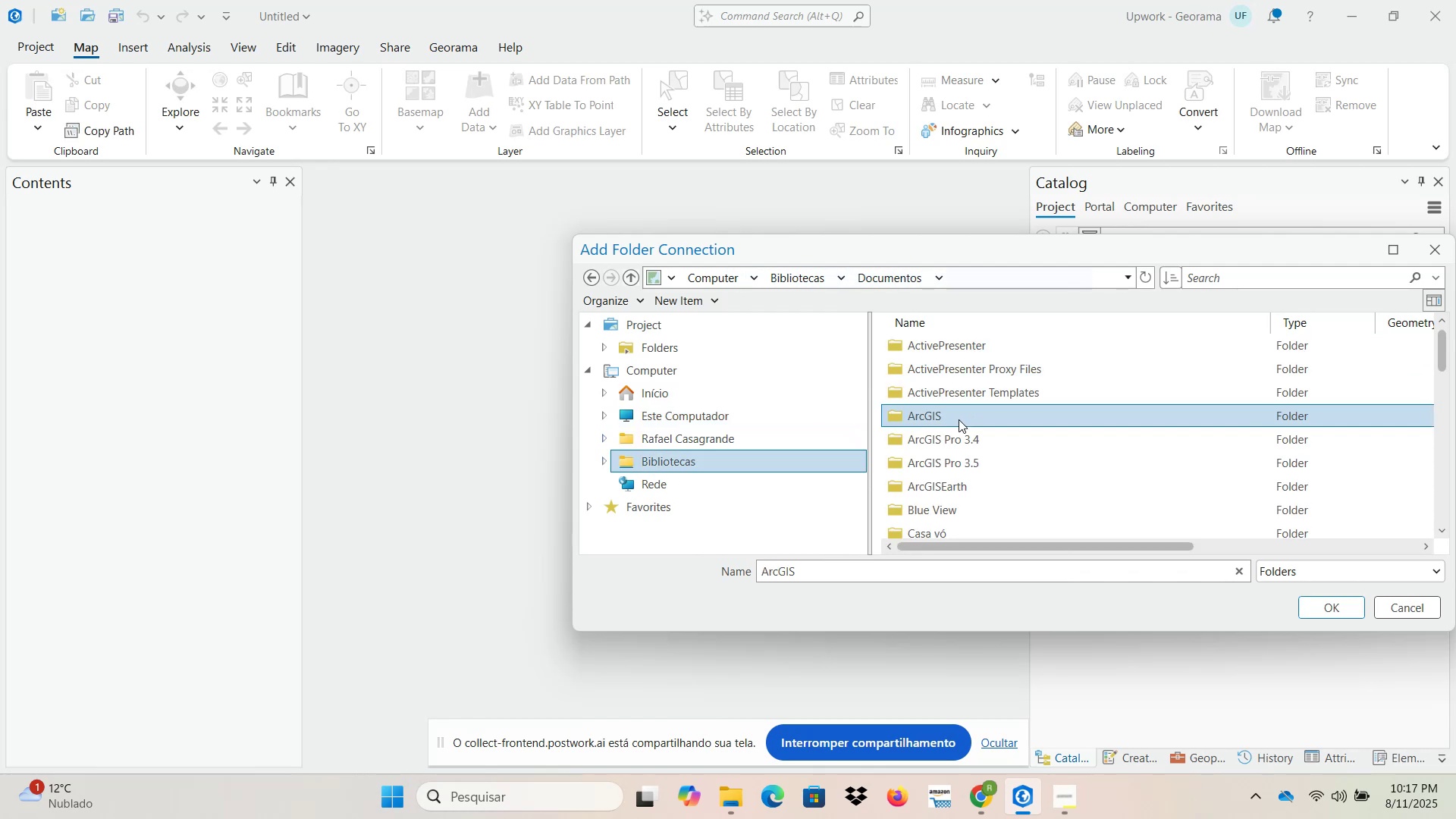 
type(fr)
 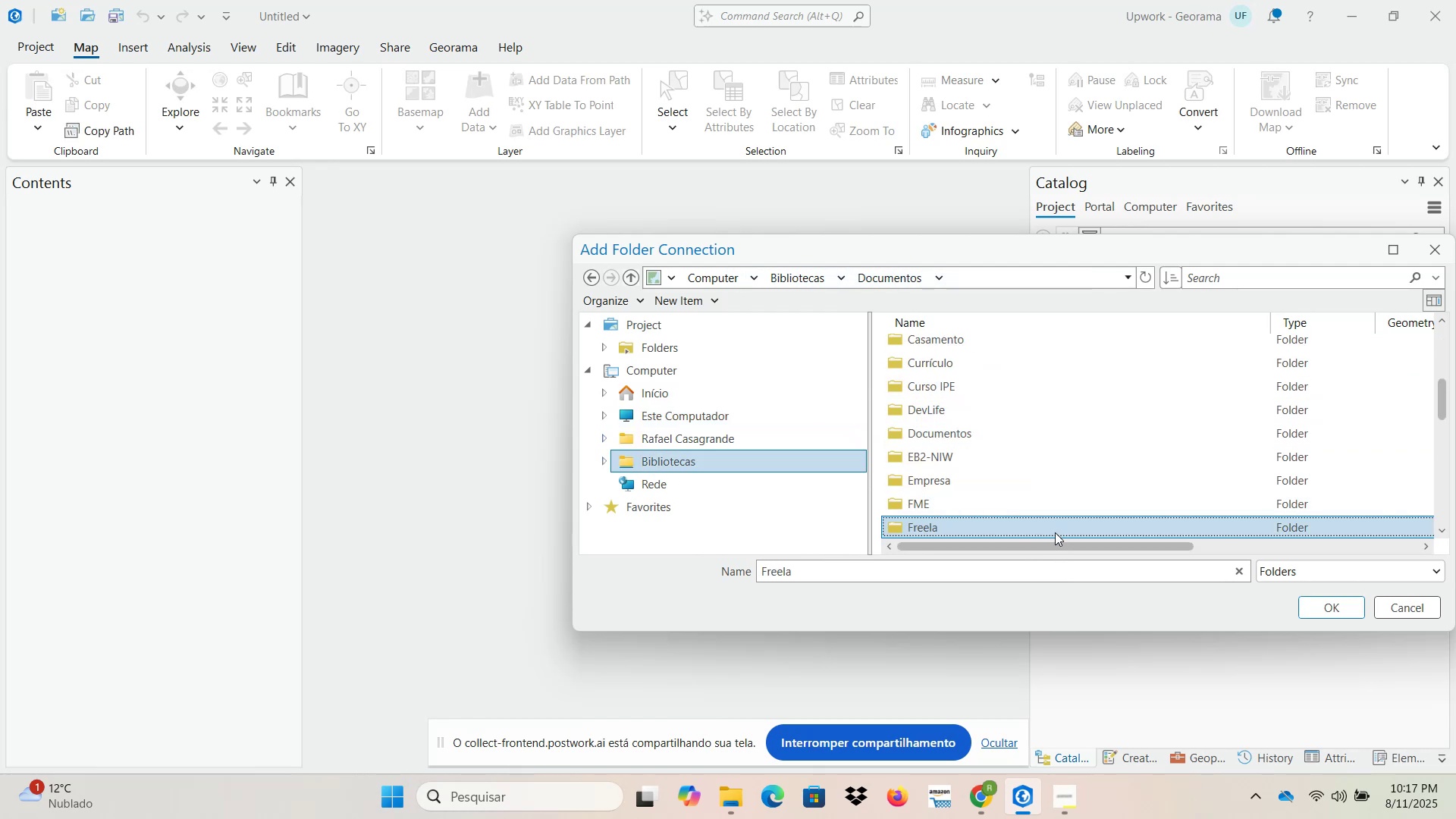 
double_click([1056, 526])
 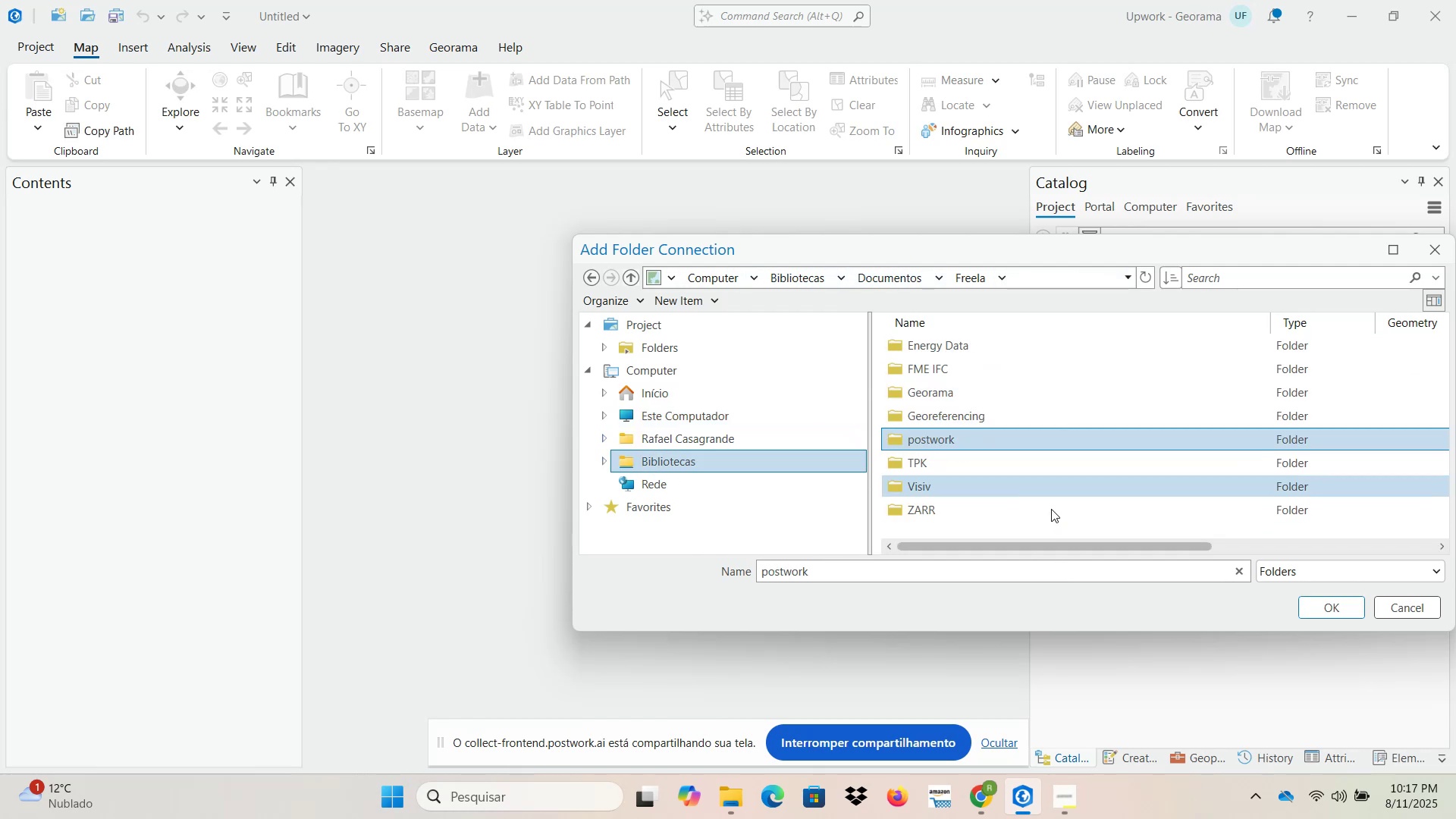 
left_click([1313, 606])
 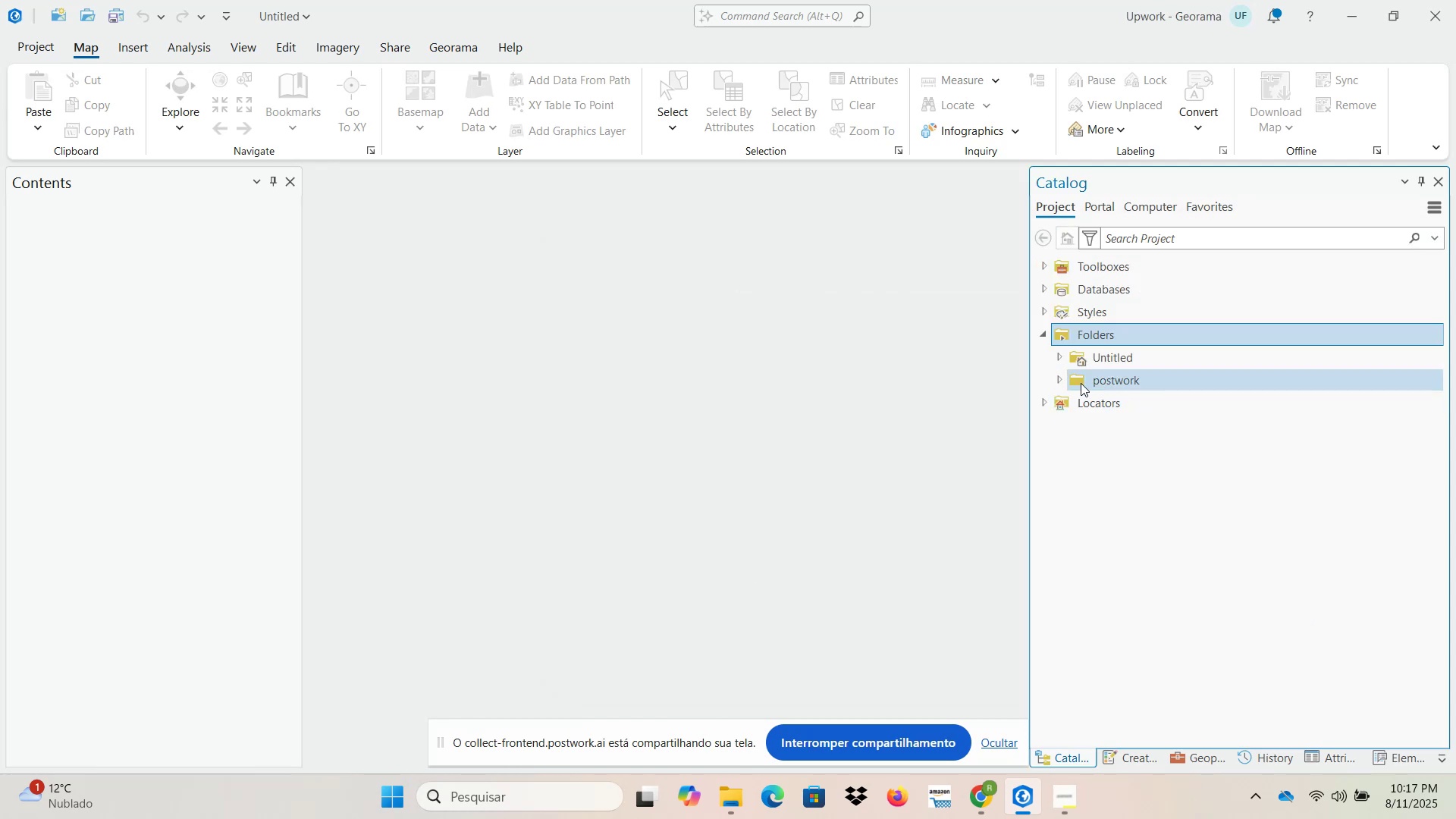 
left_click([1059, 381])
 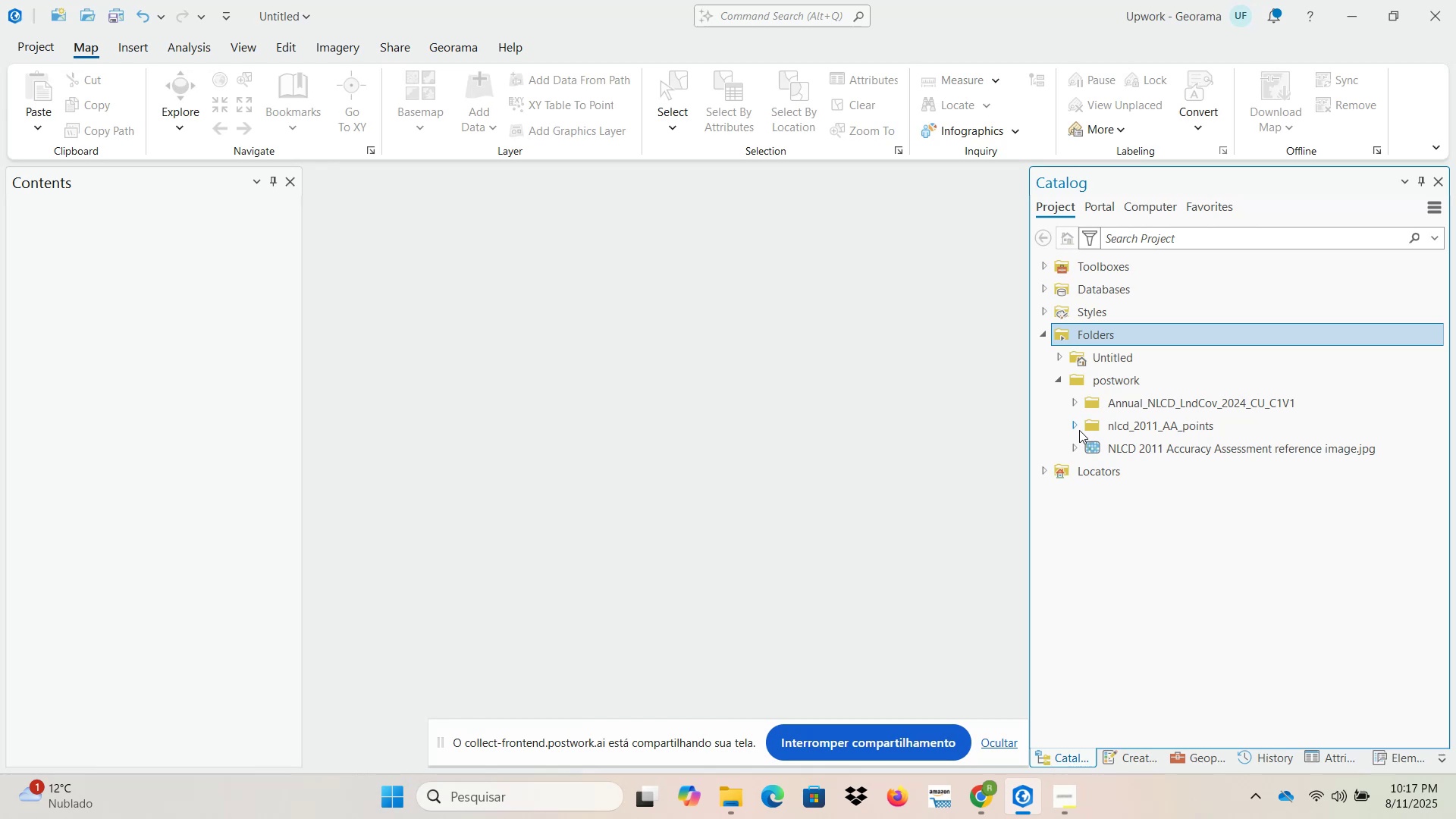 
left_click([1072, 428])
 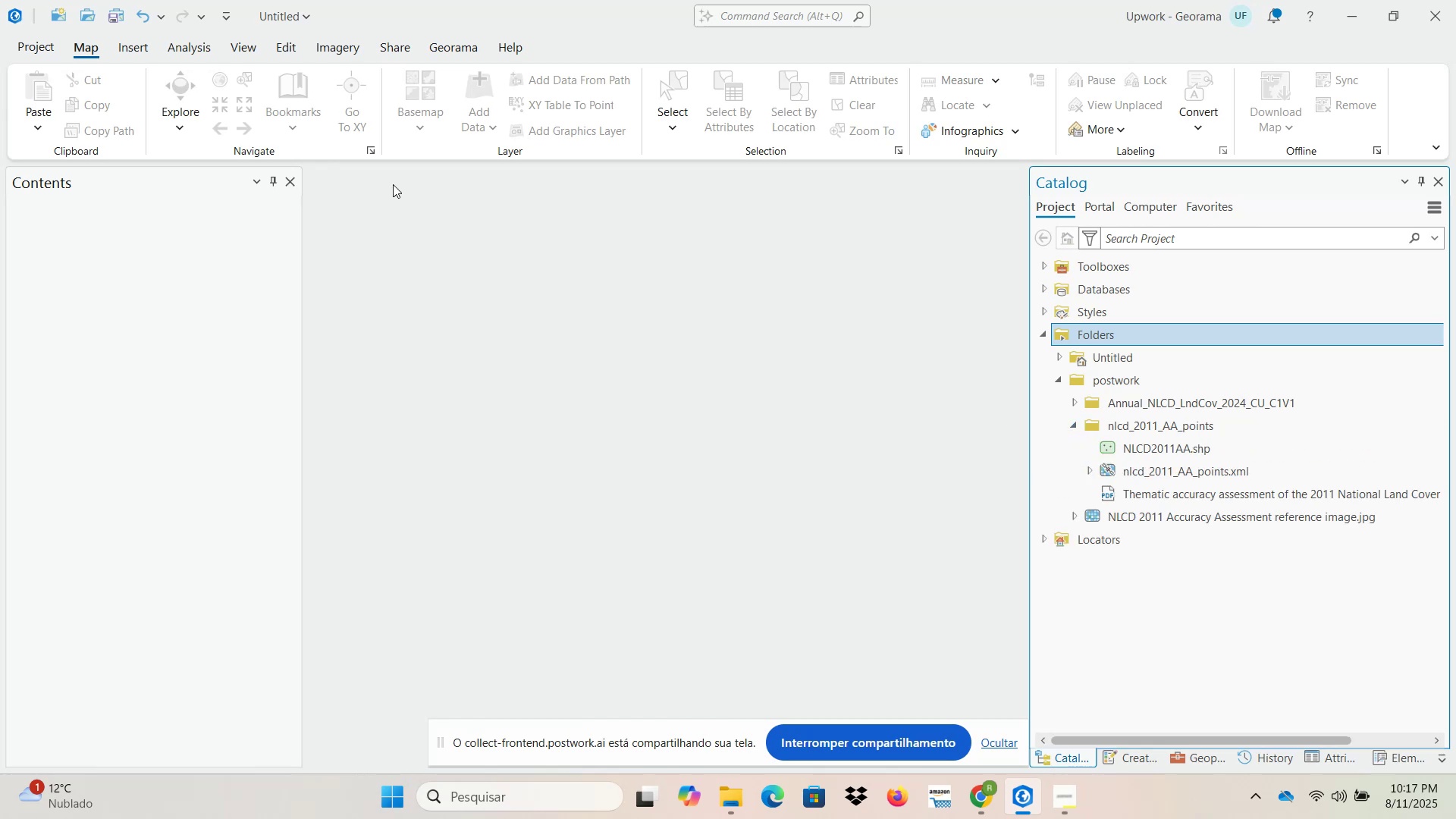 
left_click([132, 45])
 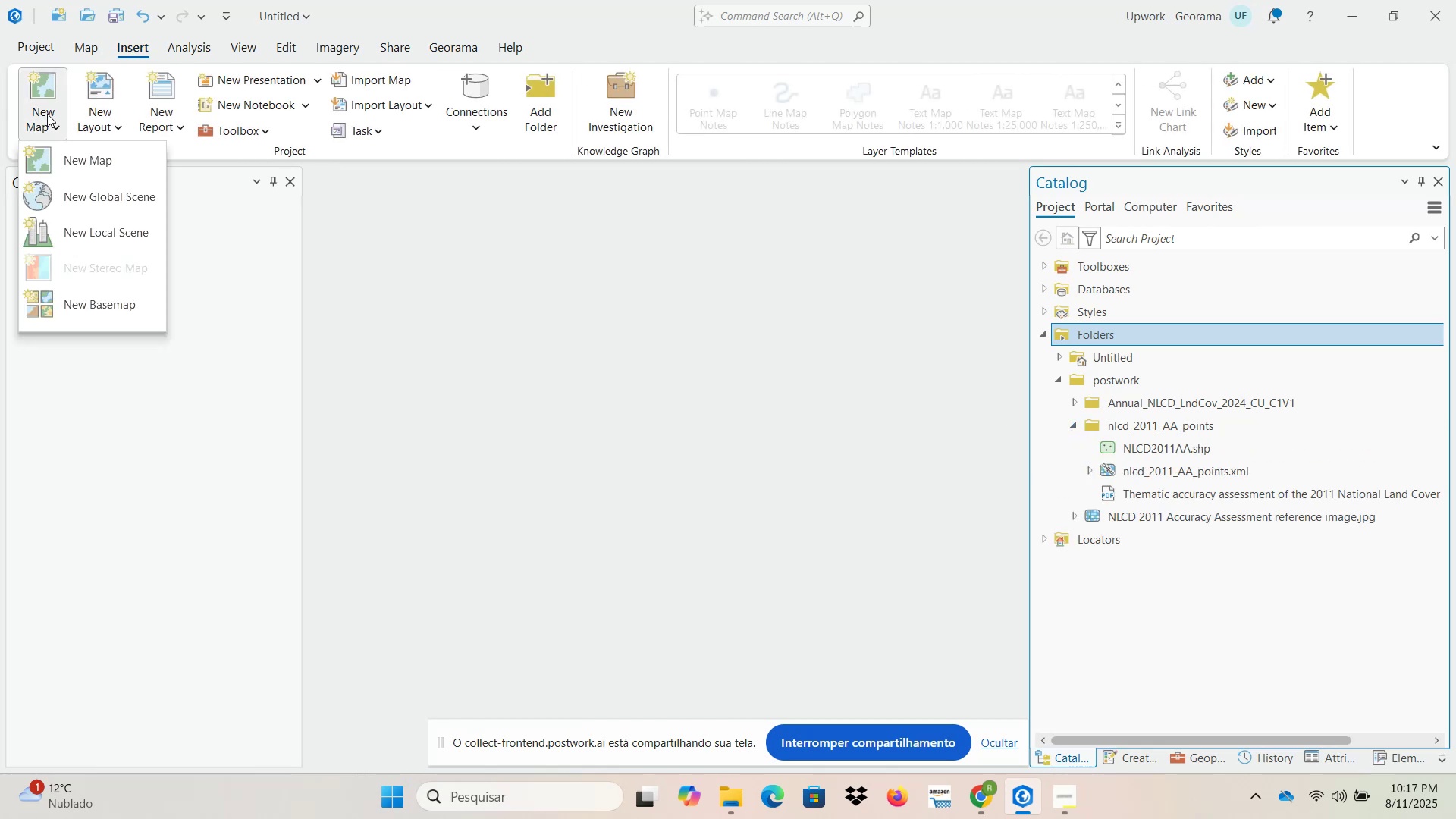 
double_click([71, 156])
 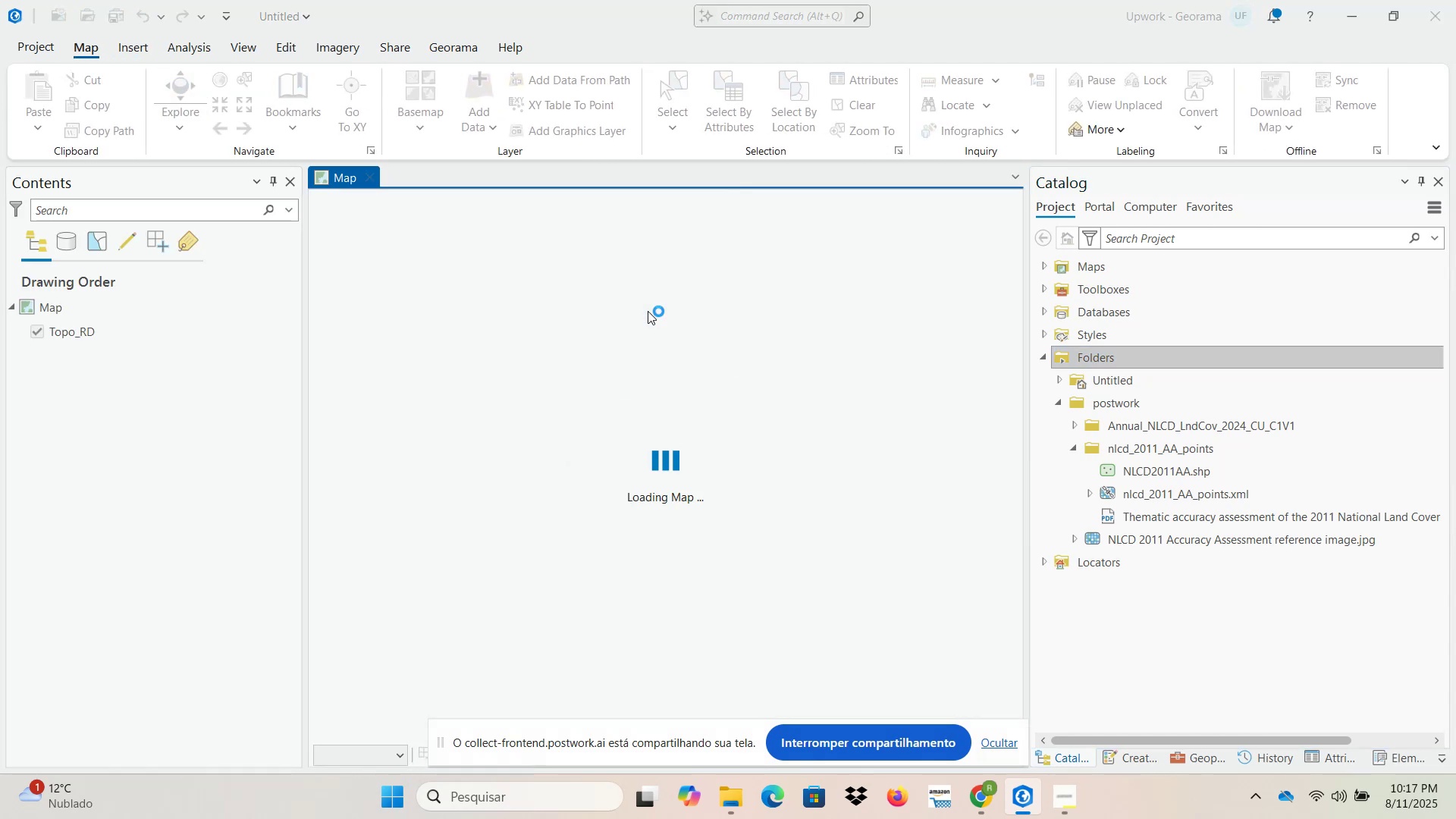 
wait(14.46)
 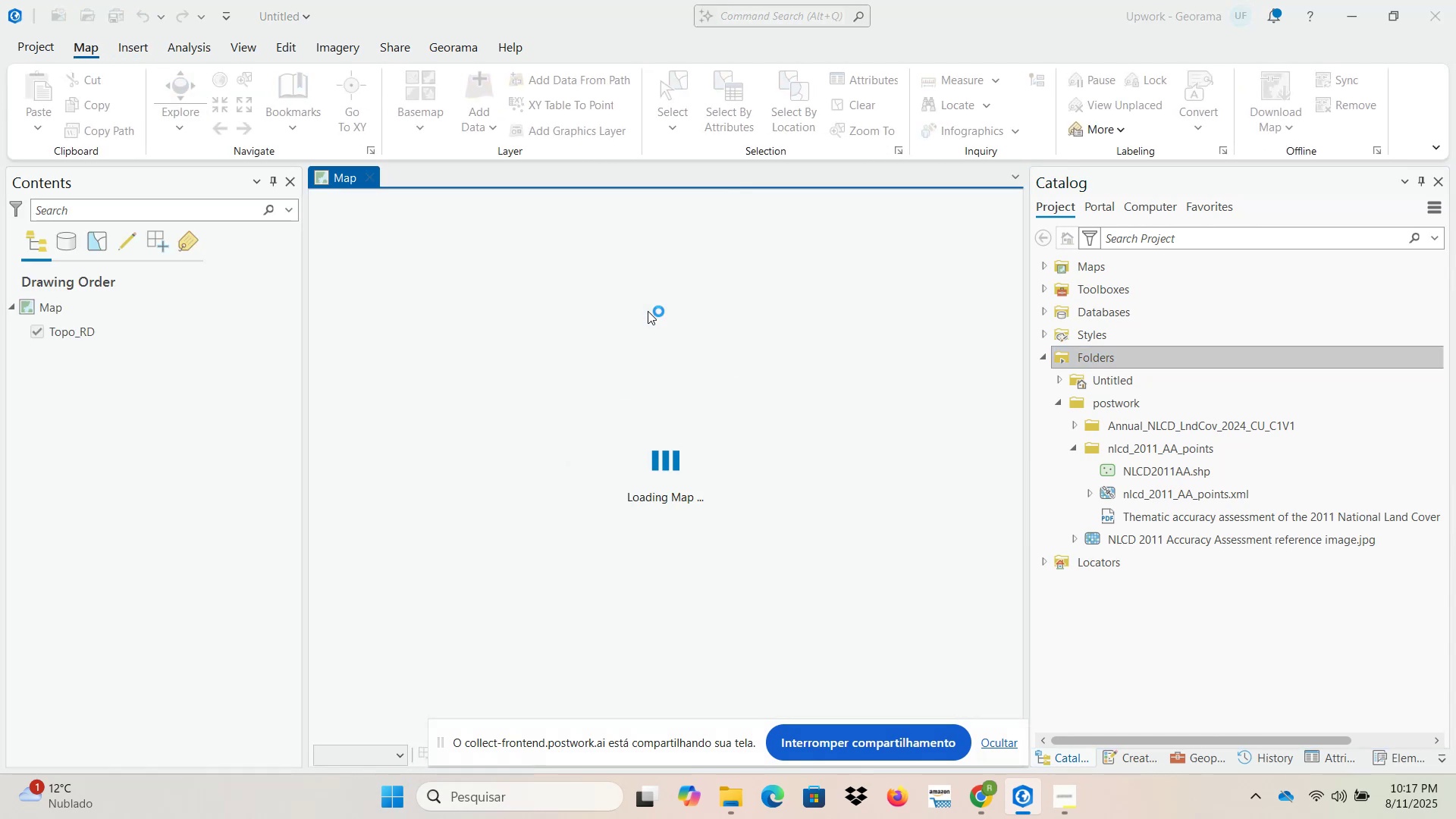 
mouse_move([1097, 532])
 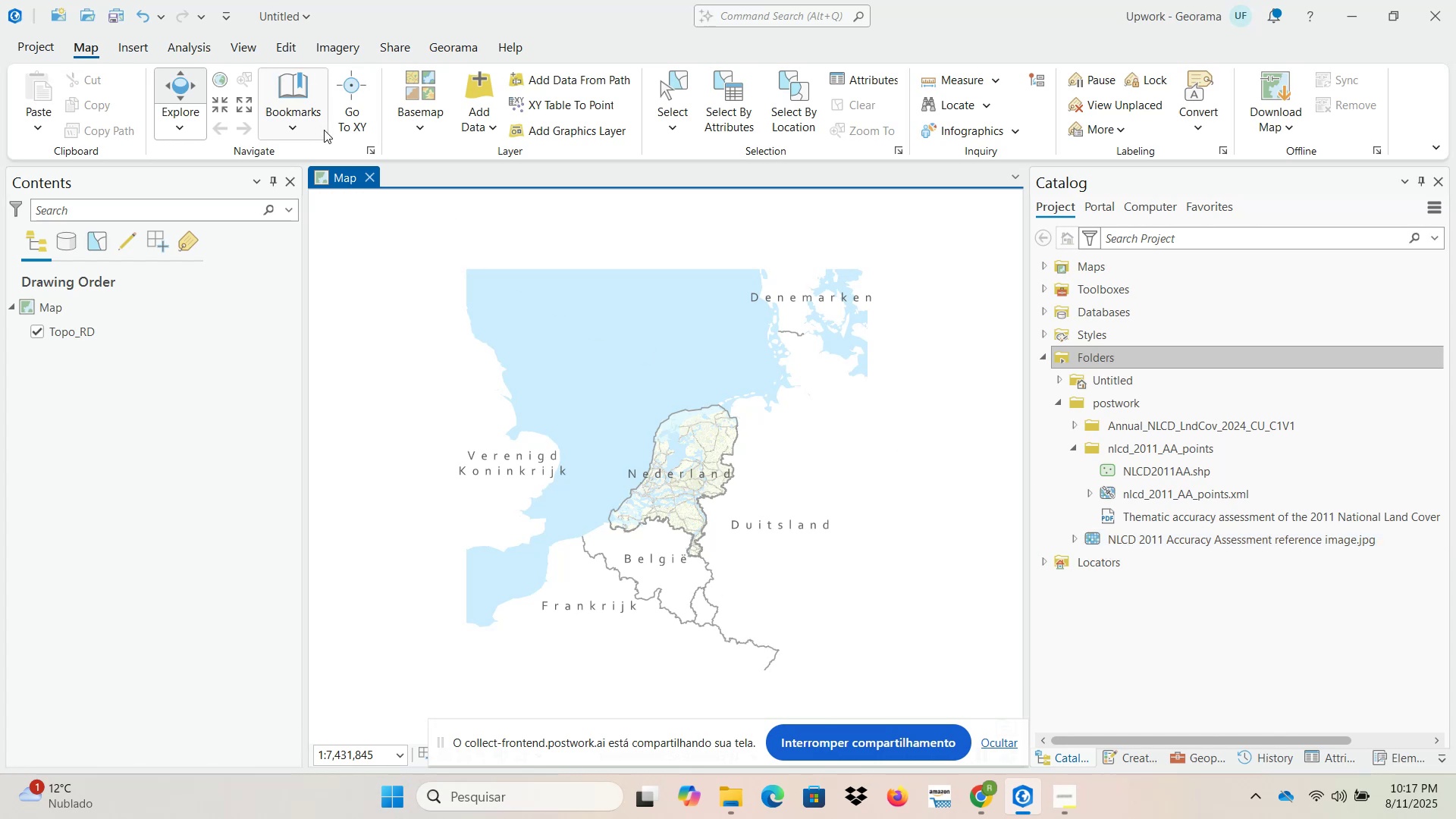 
left_click([424, 125])
 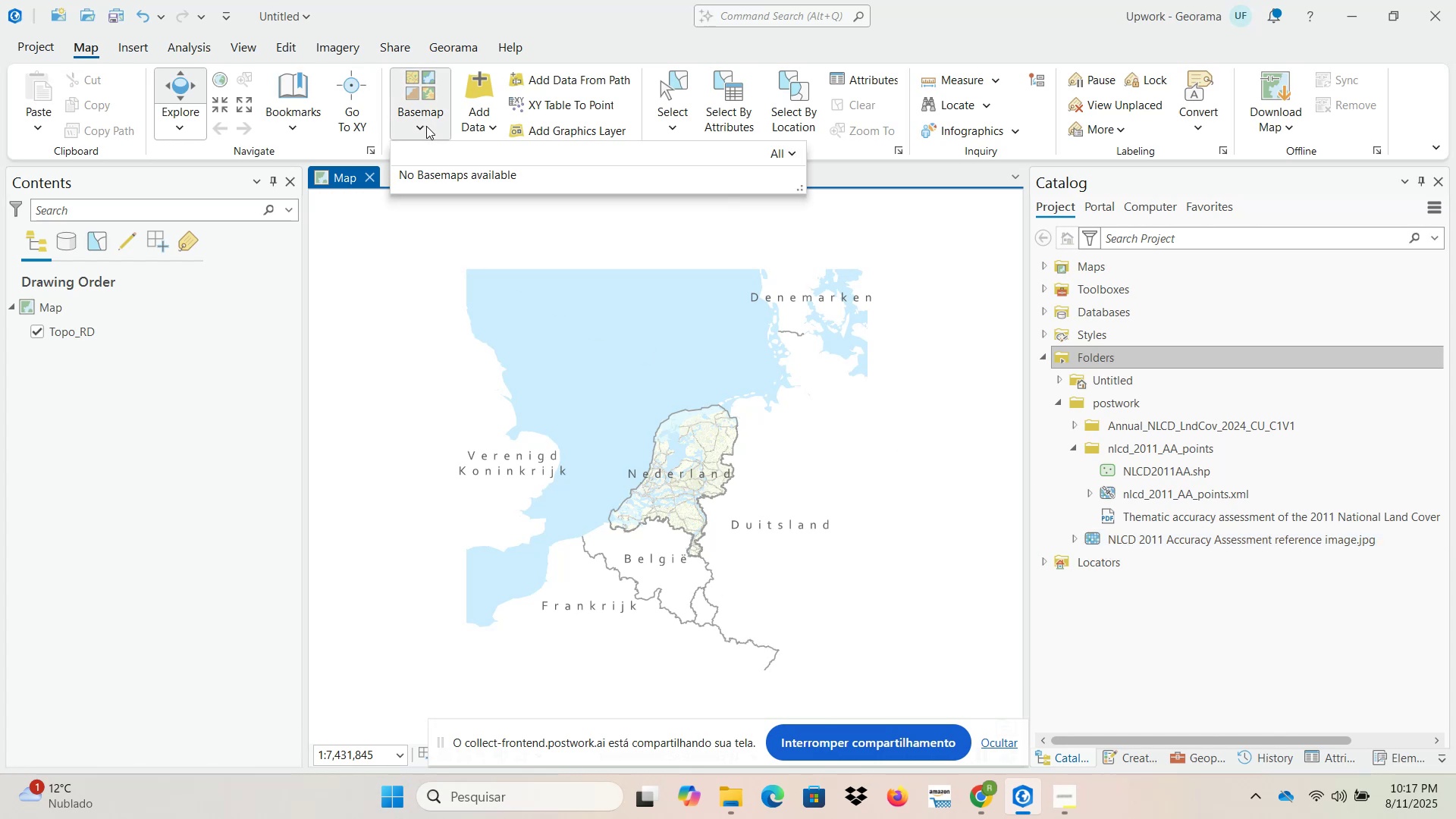 
left_click([433, 127])
 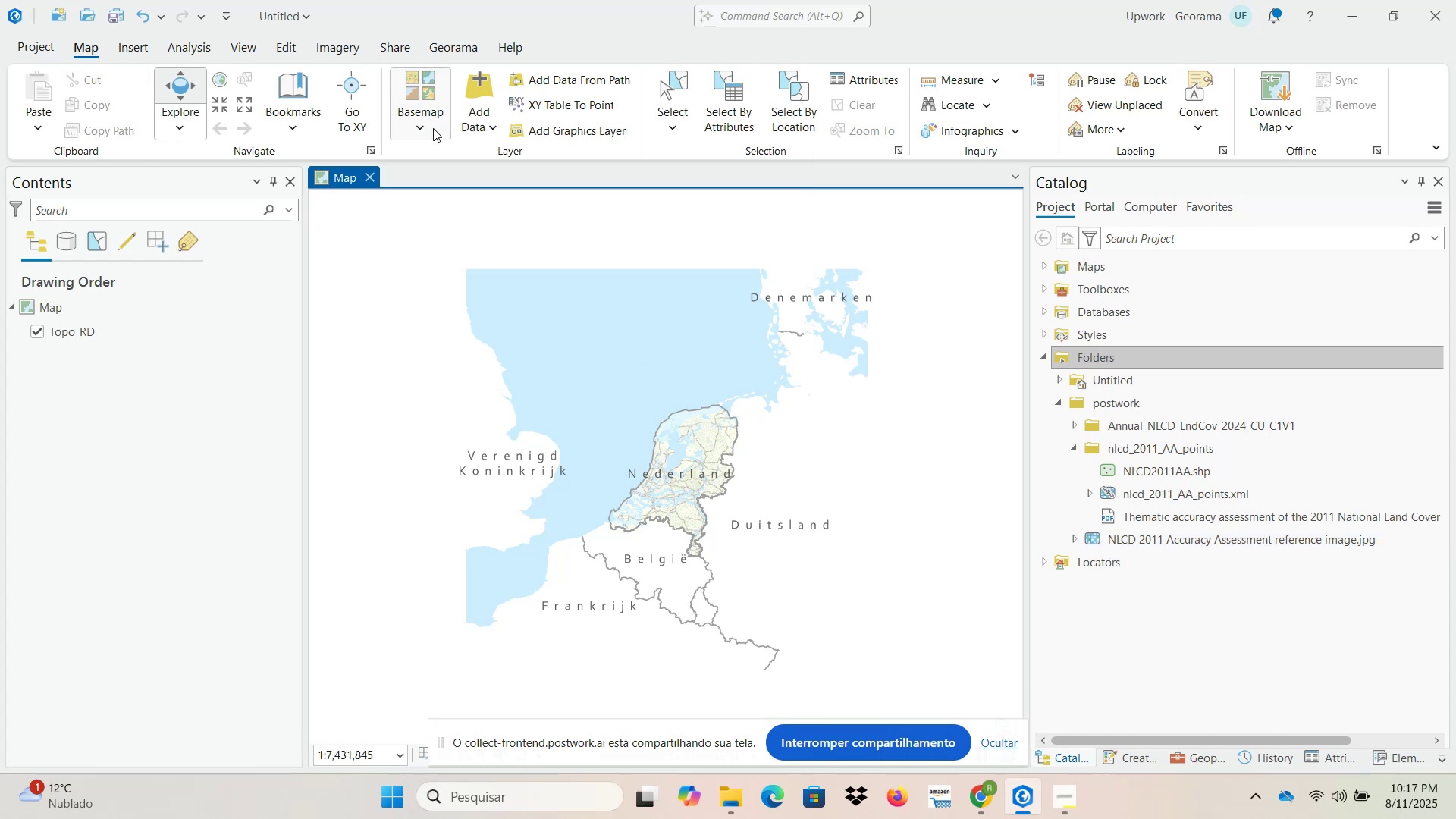 
left_click([433, 128])
 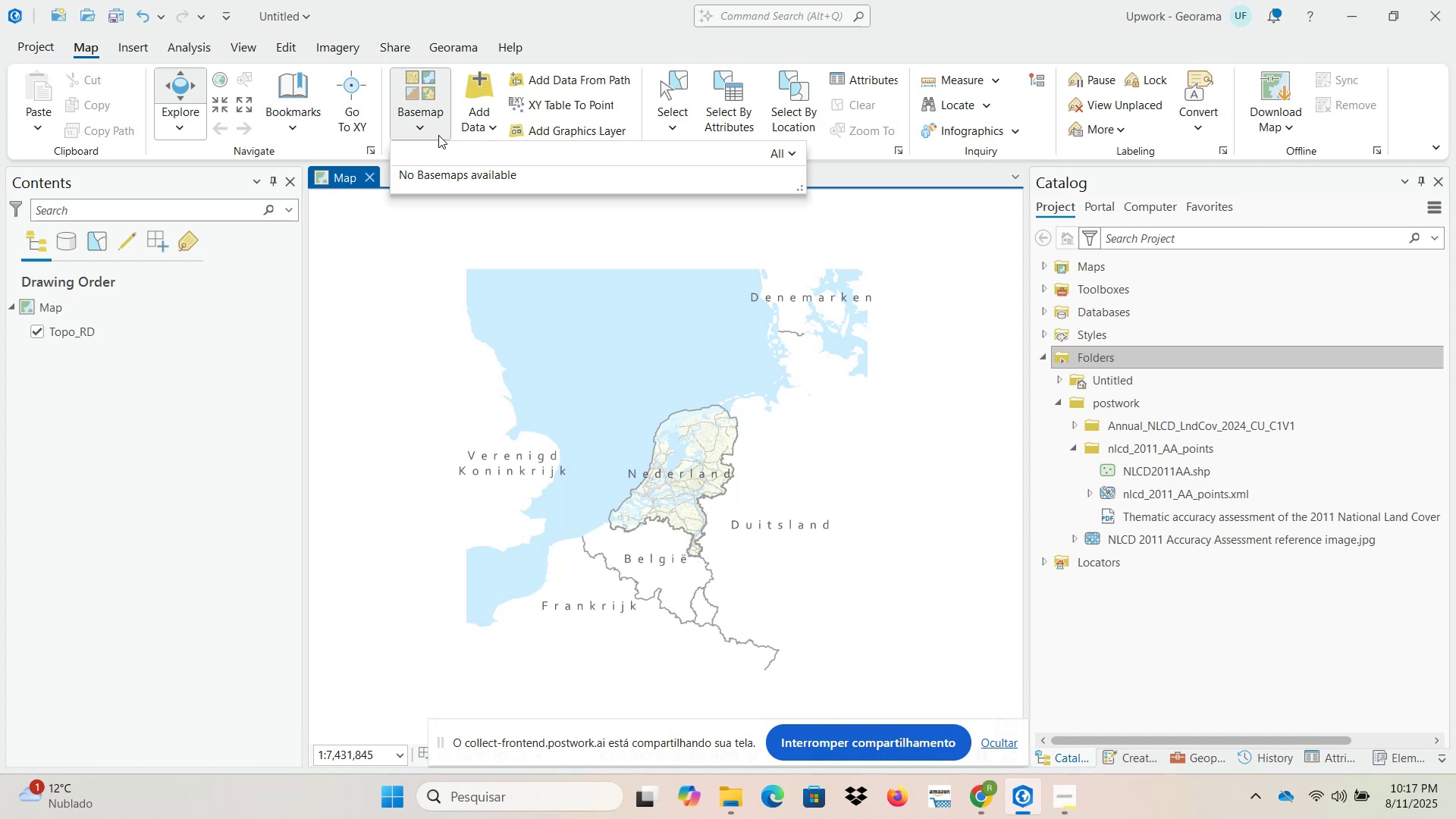 
wait(6.77)
 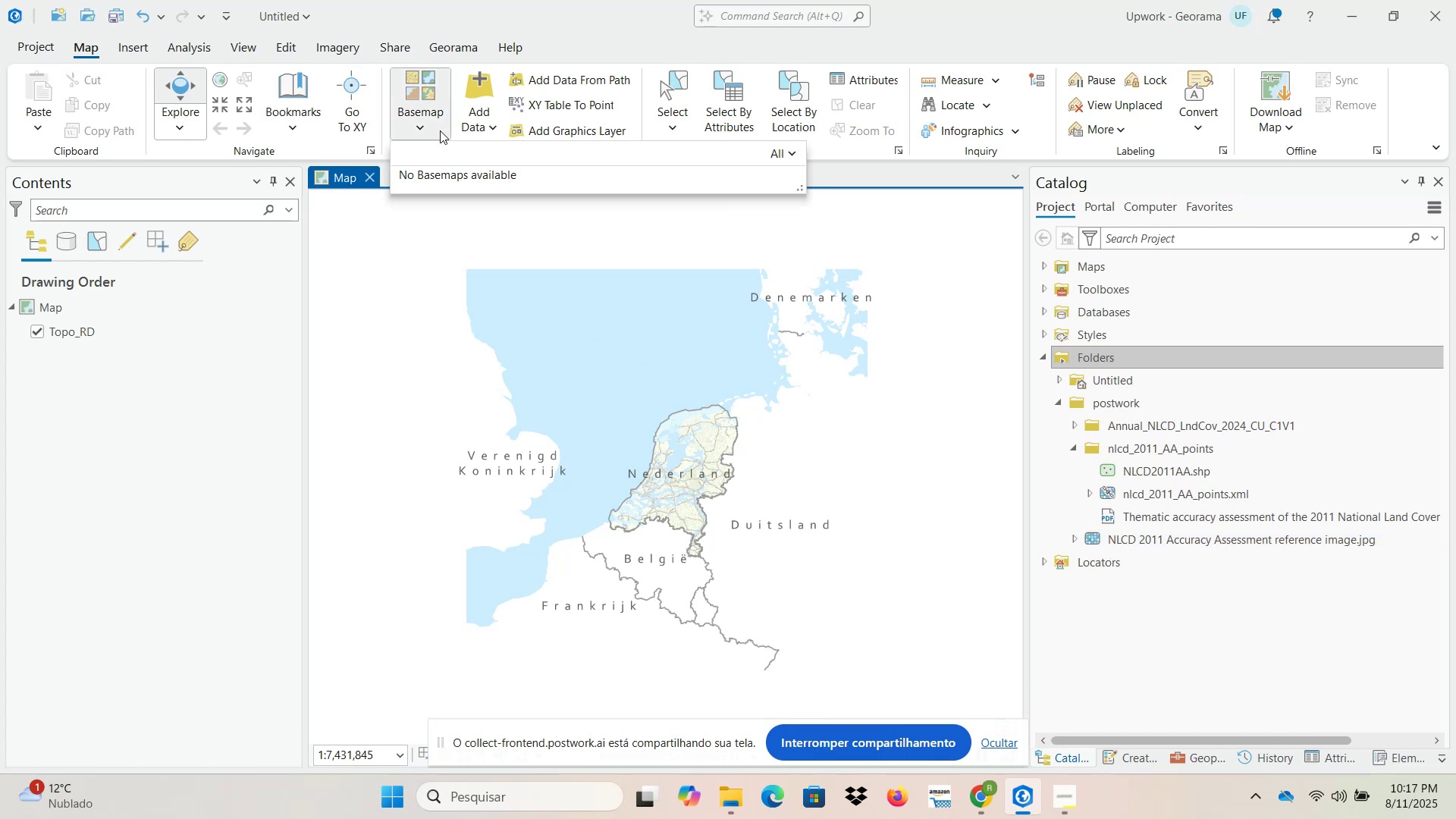 
left_click([438, 133])
 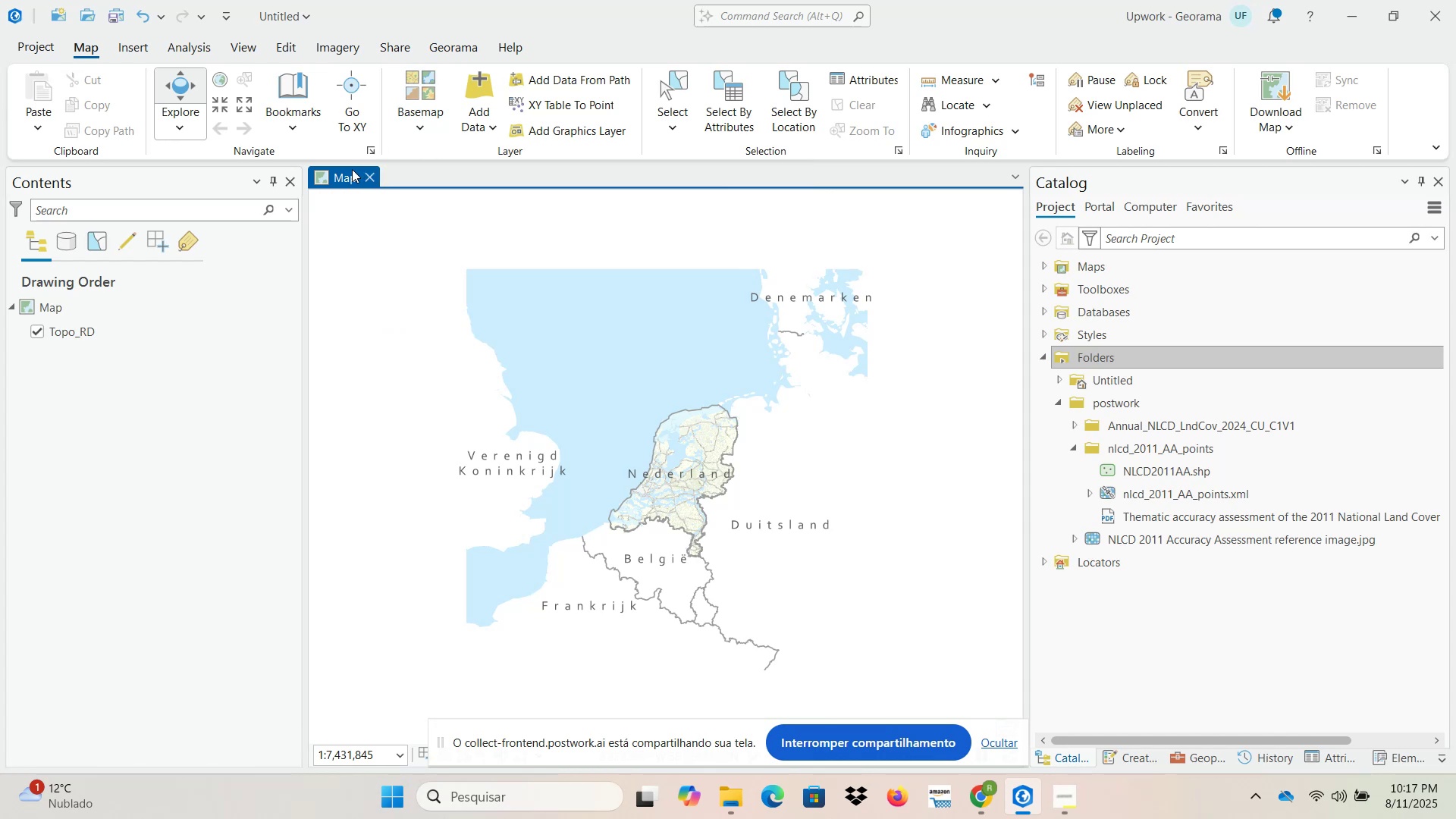 
wait(9.83)
 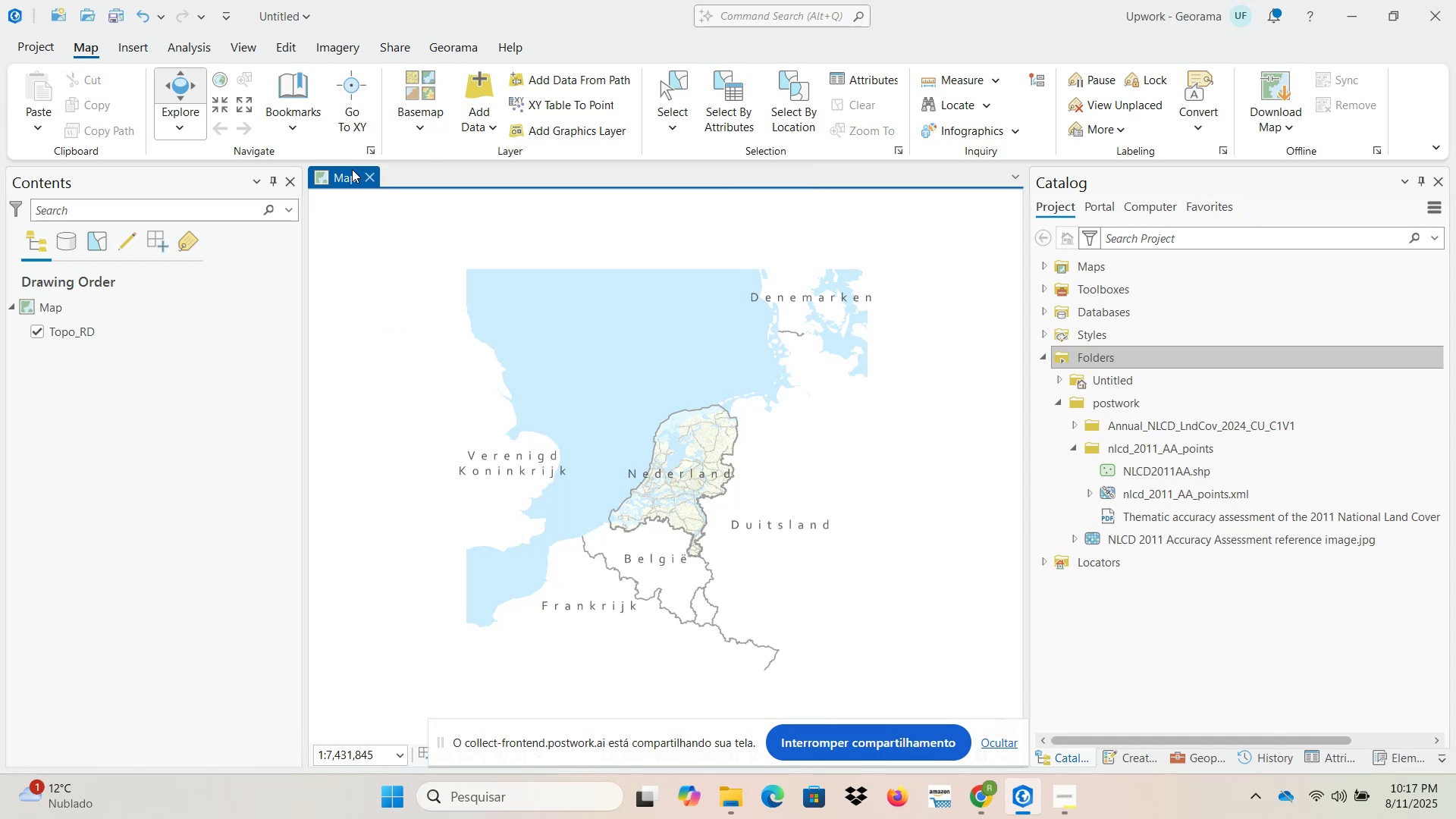 
left_click([417, 130])
 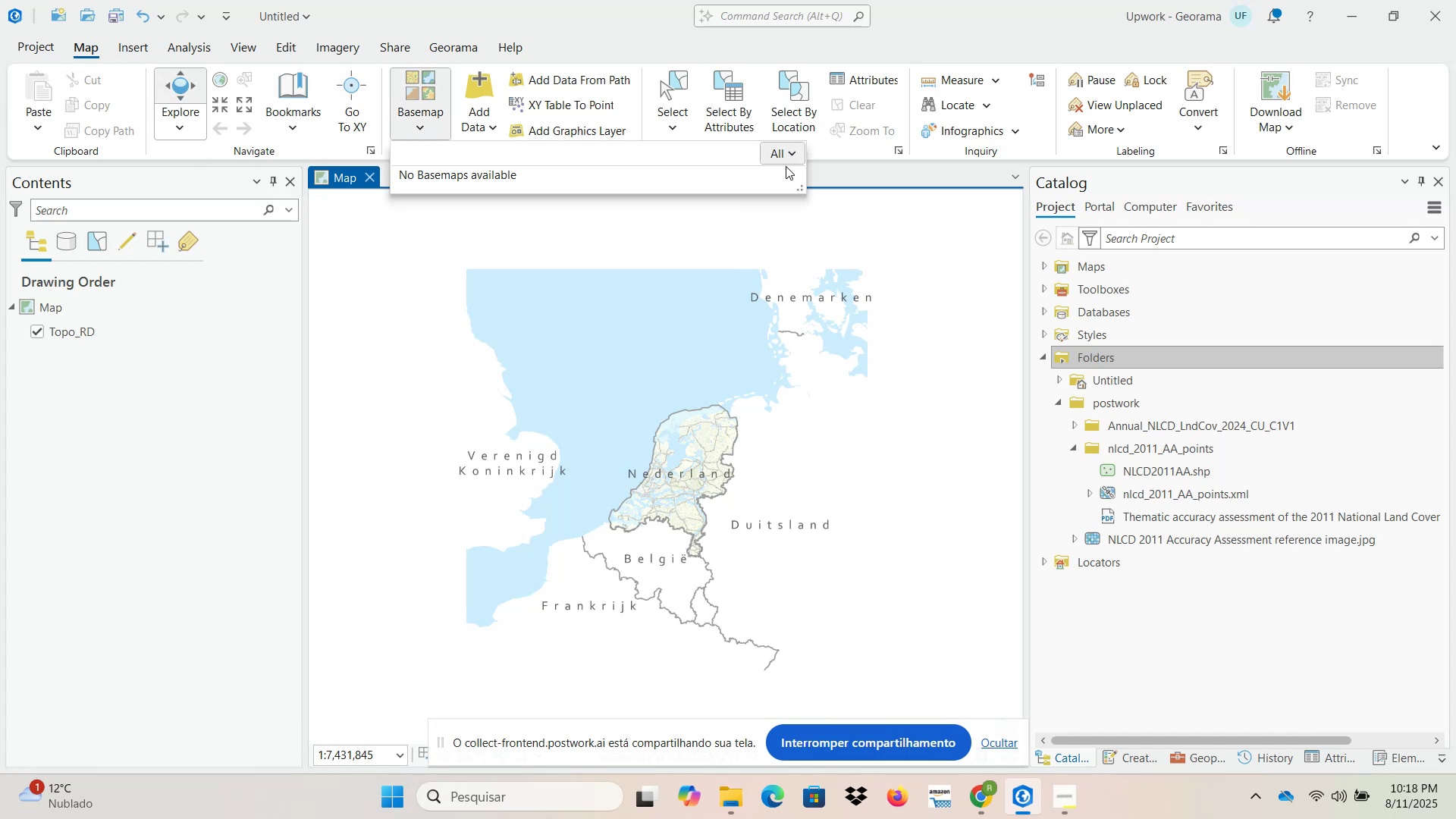 
left_click_drag(start_coordinate=[802, 187], to_coordinate=[799, 422])
 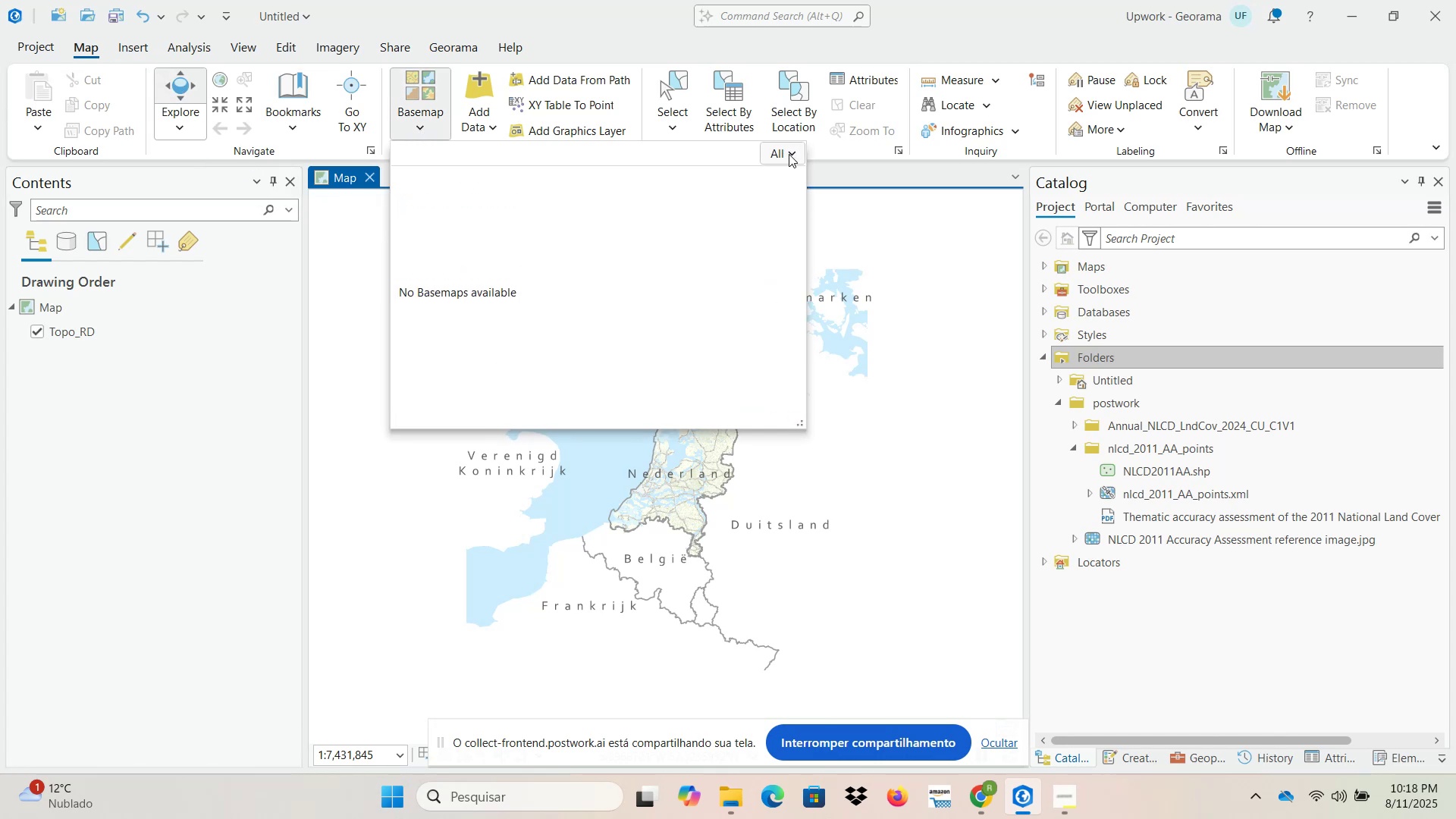 
double_click([788, 152])
 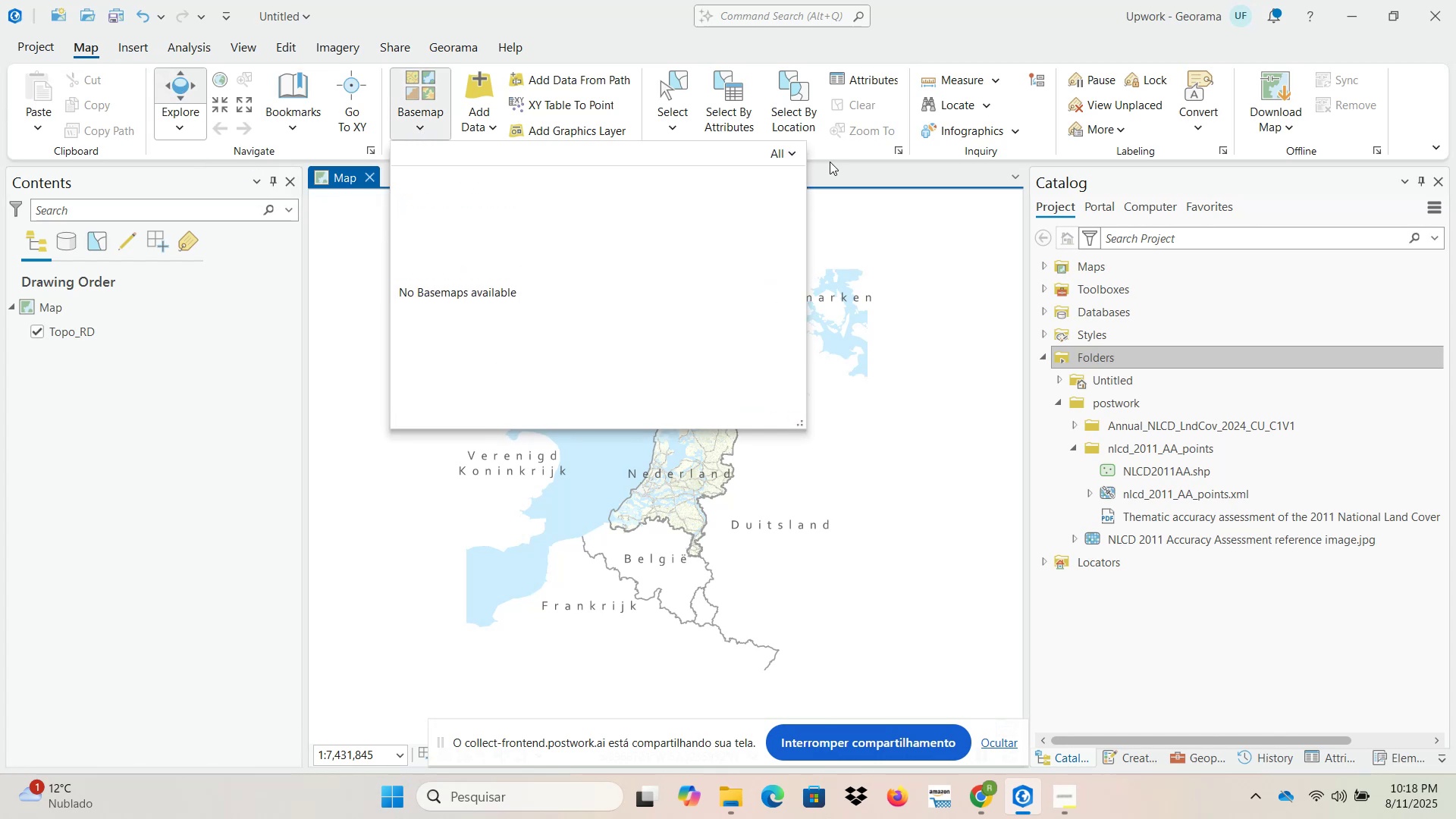 
left_click([847, 162])
 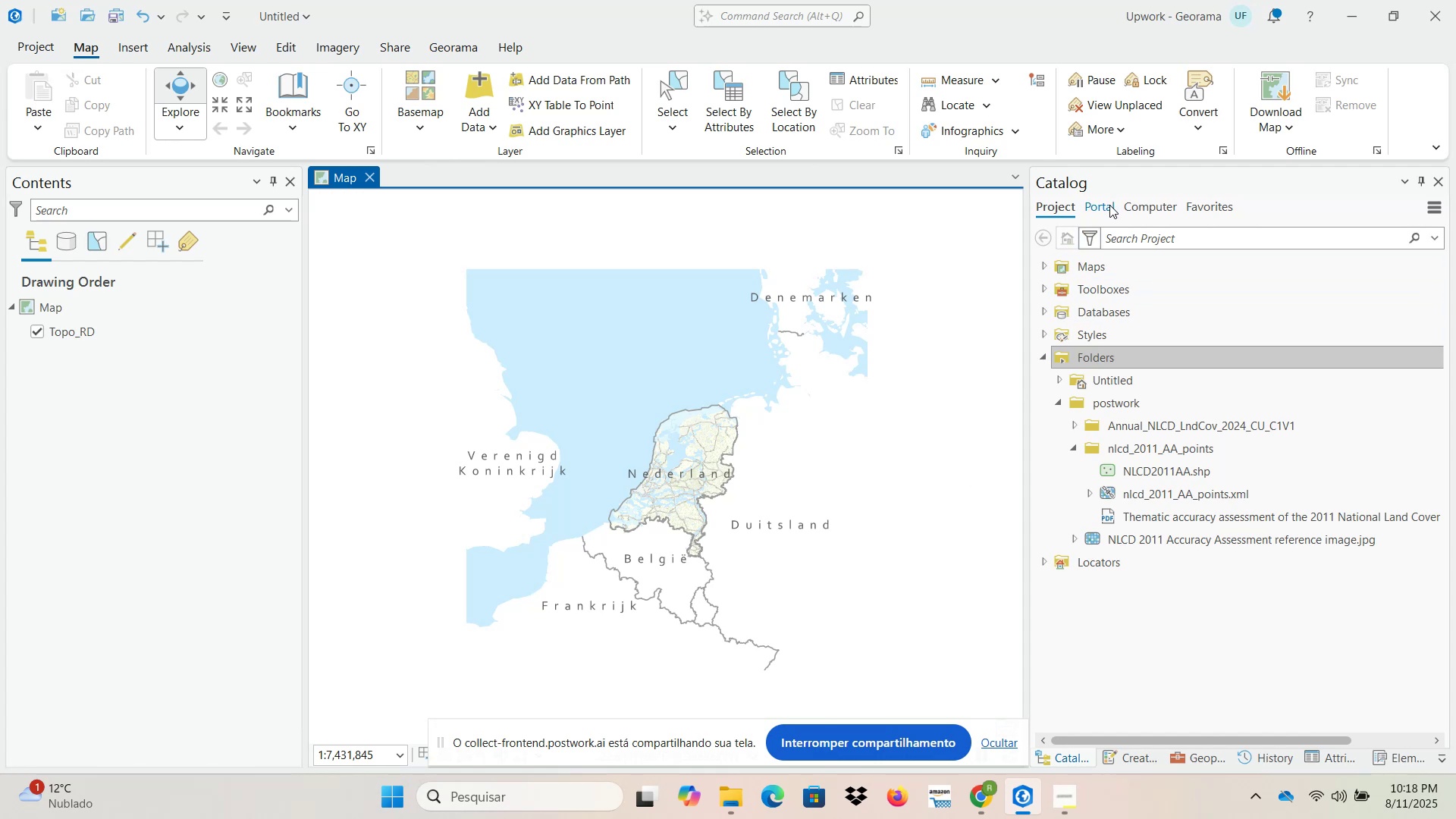 
wait(5.15)
 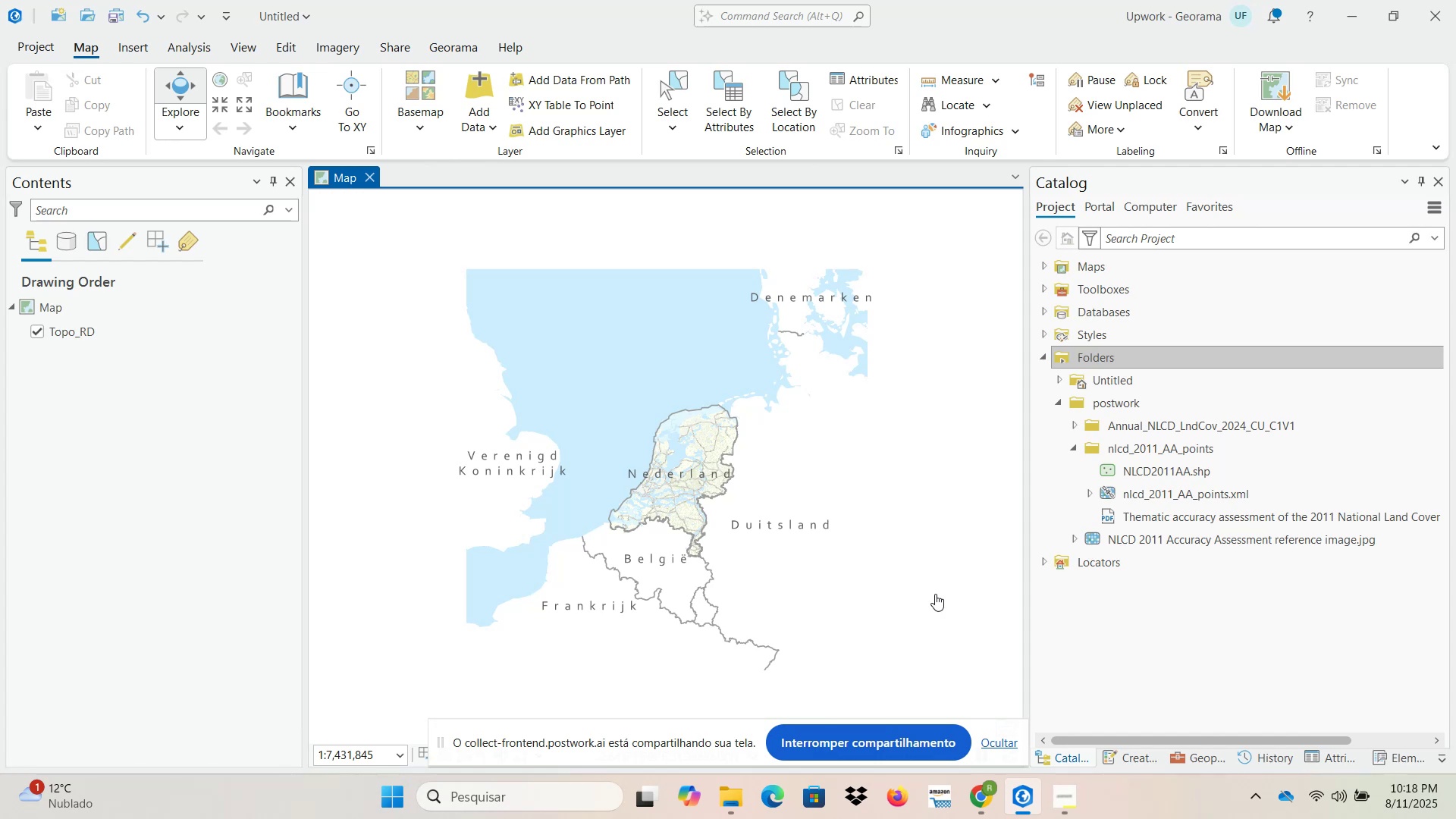 
left_click([1106, 207])
 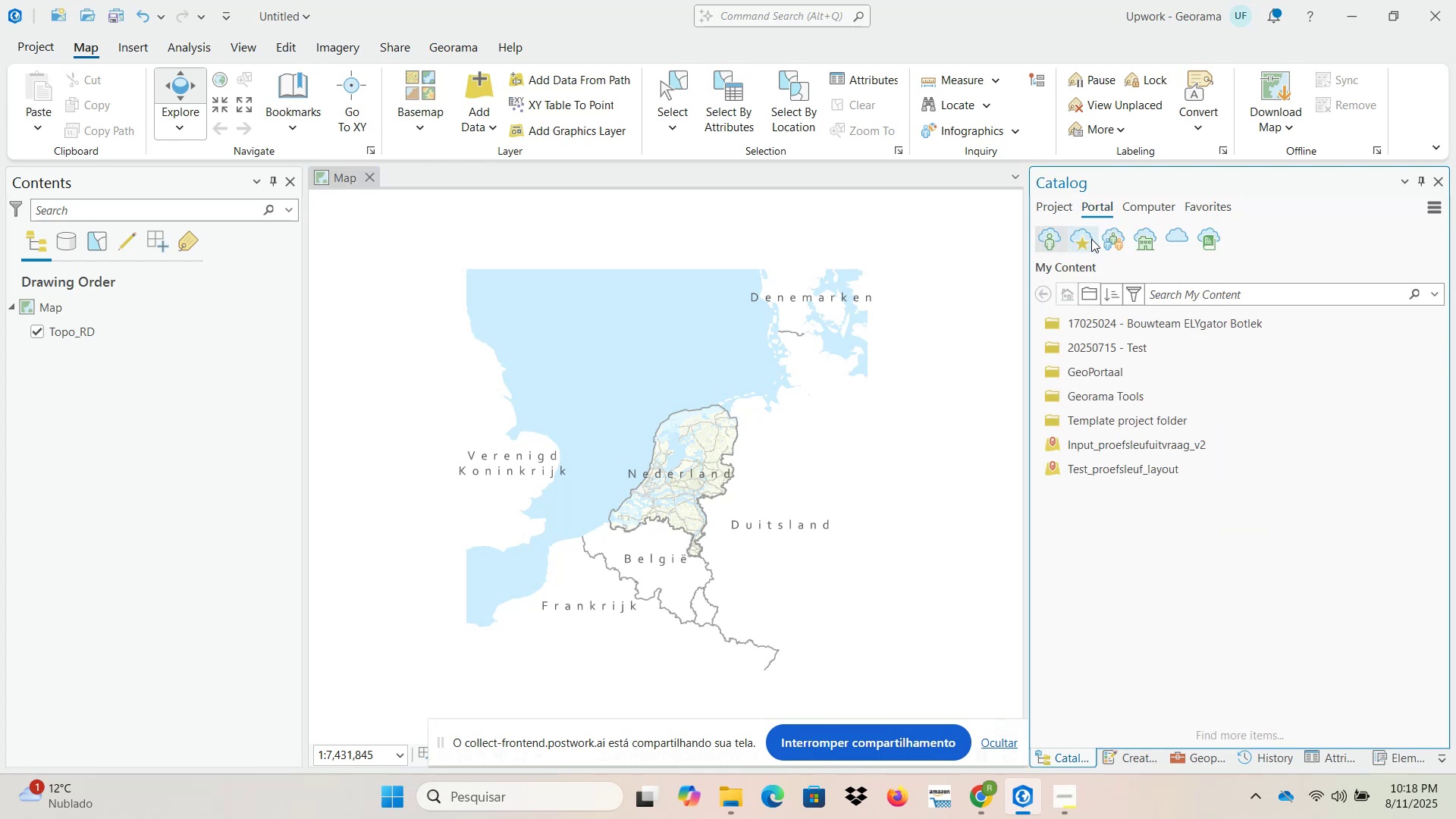 
left_click([1147, 240])
 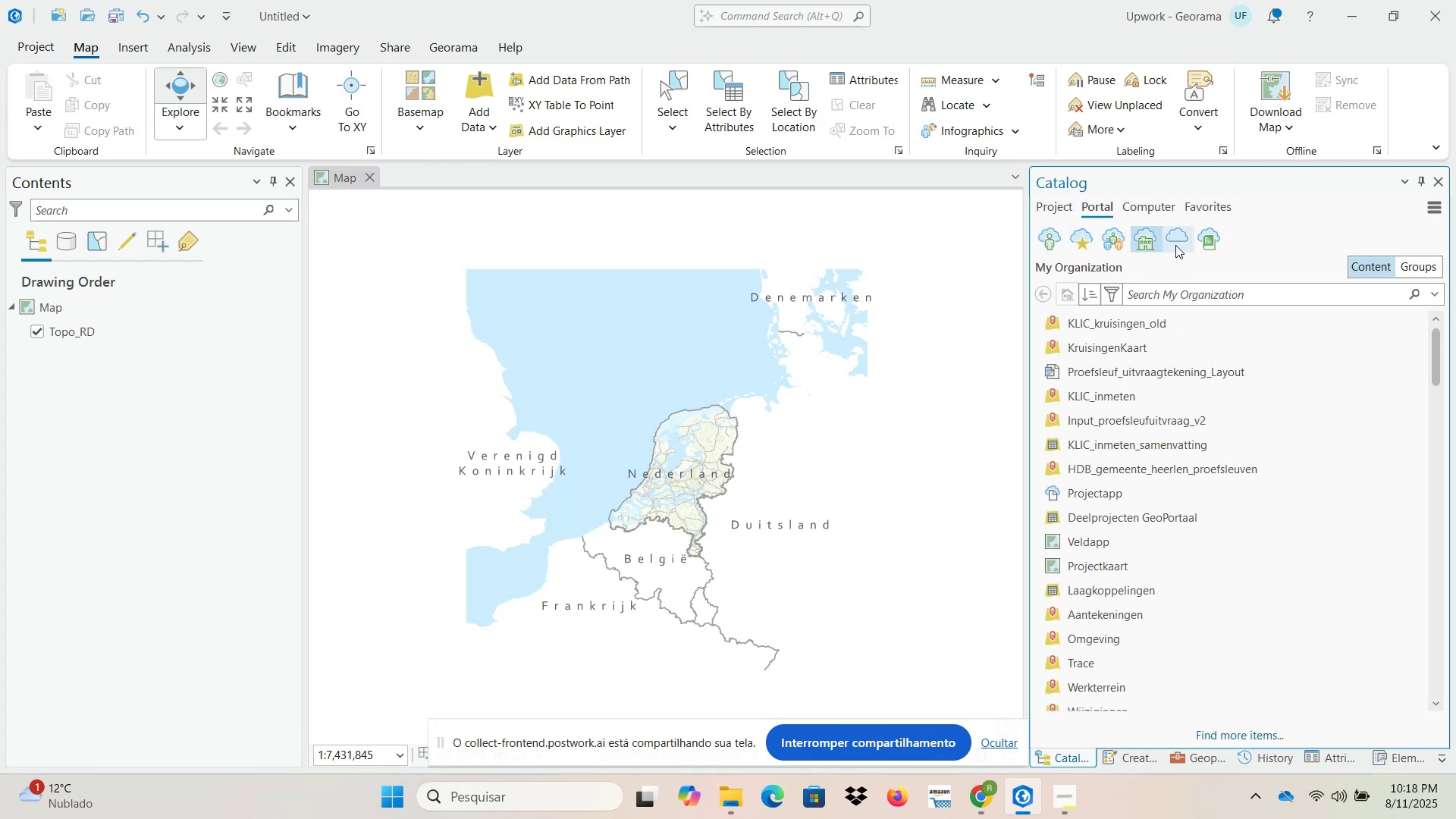 
left_click([1208, 241])
 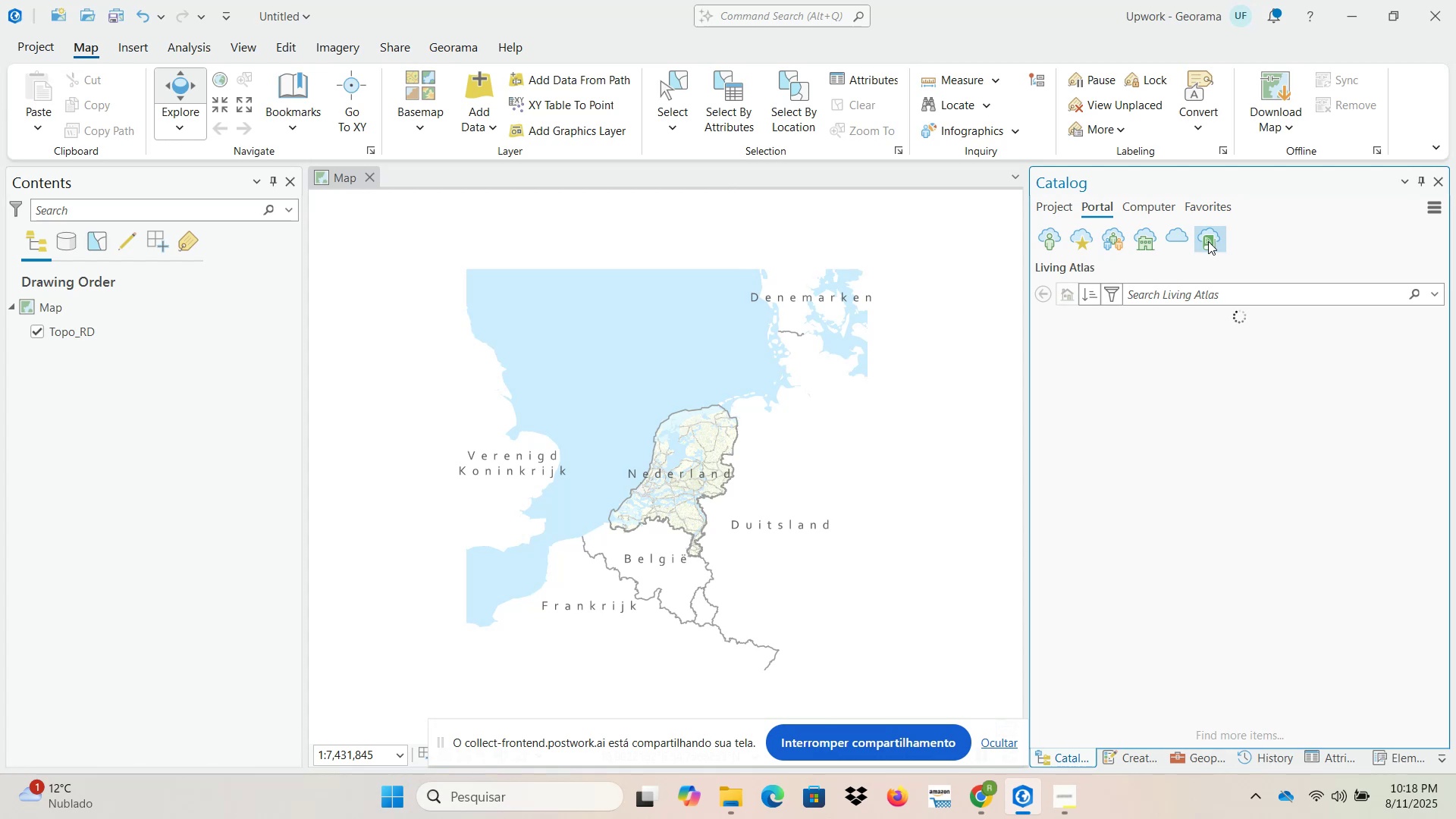 
mouse_move([1194, 253])
 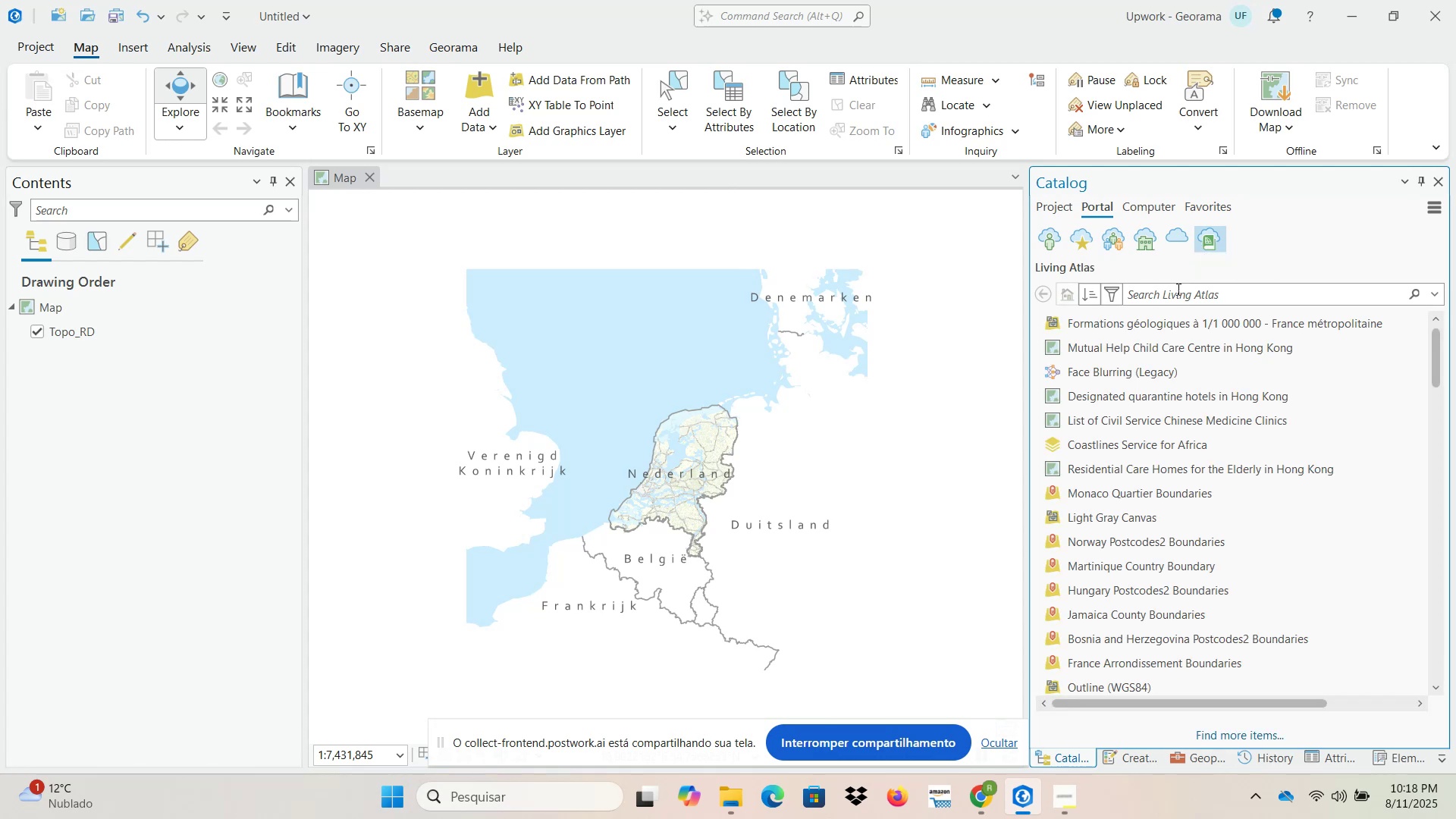 
left_click([1173, 303])
 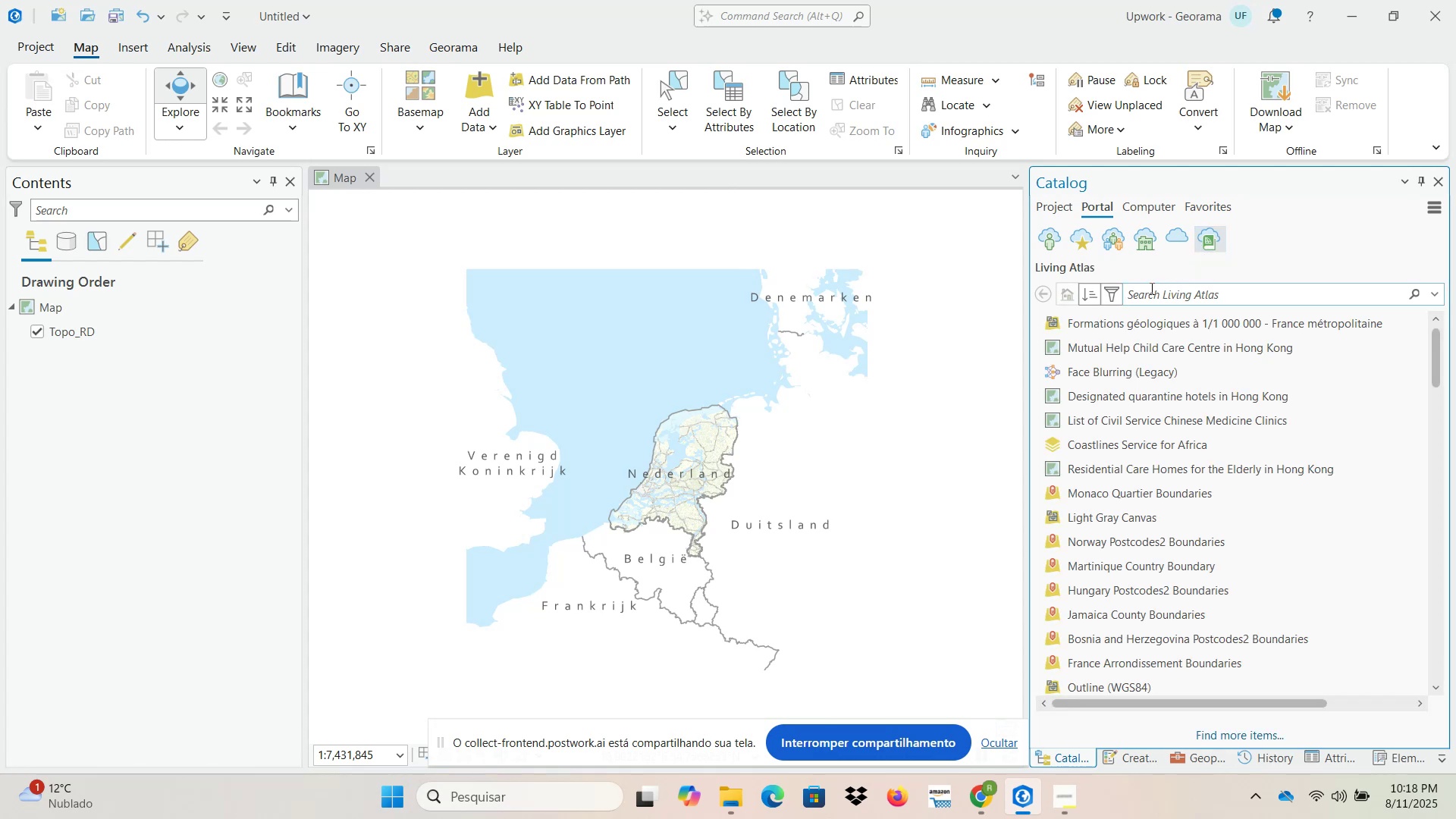 
type(topographic)
 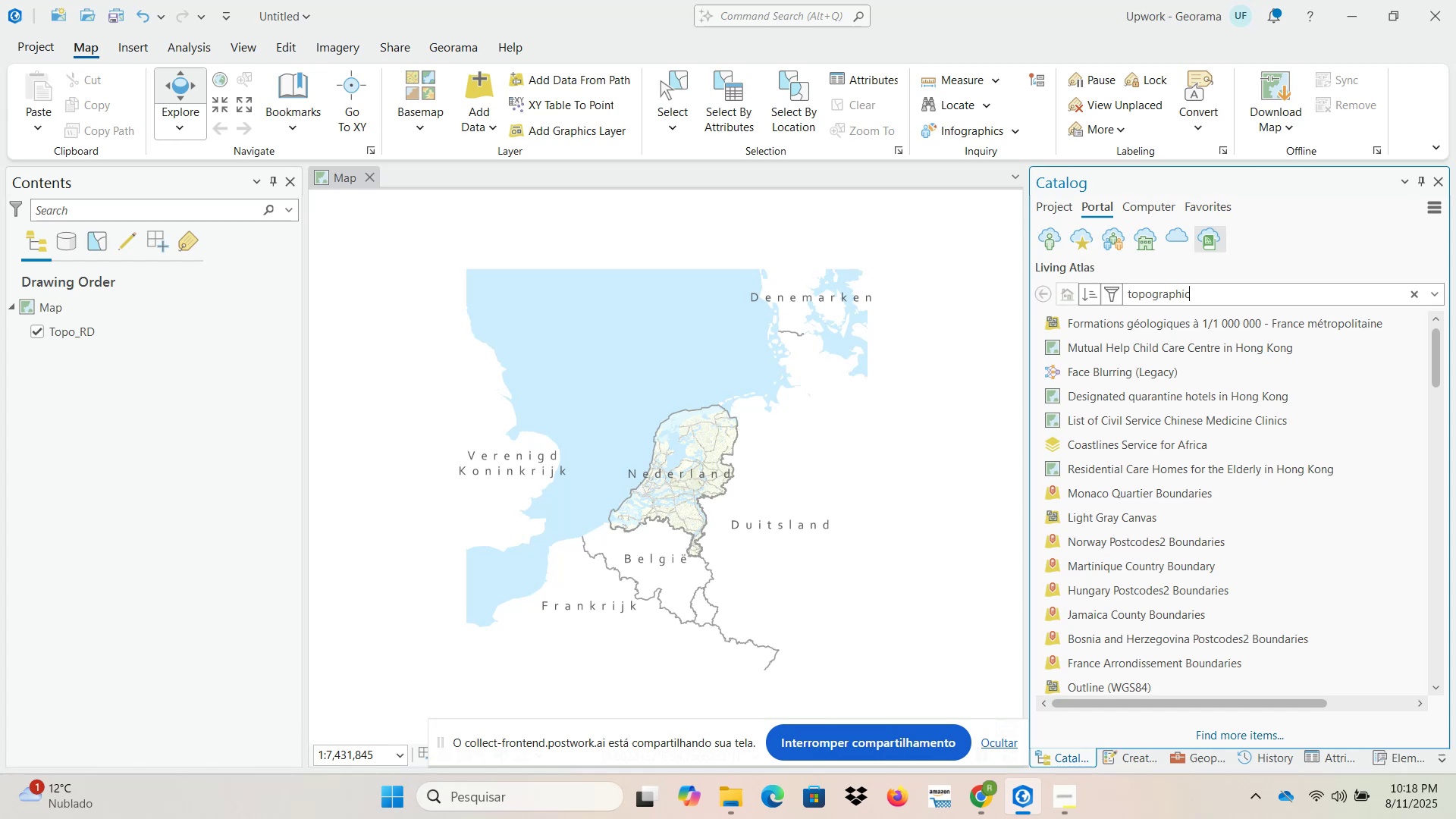 
key(Enter)
 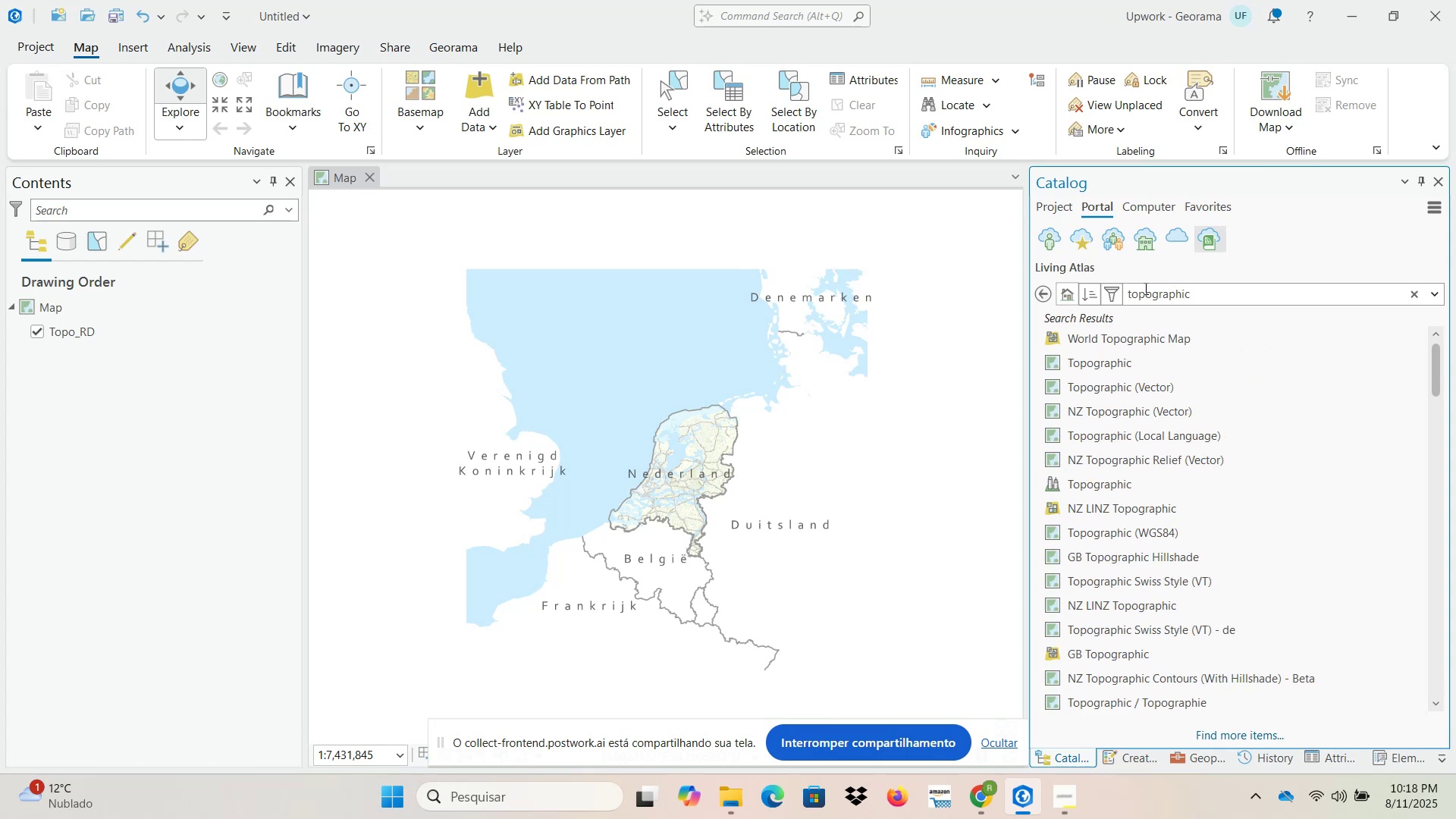 
right_click([1133, 339])
 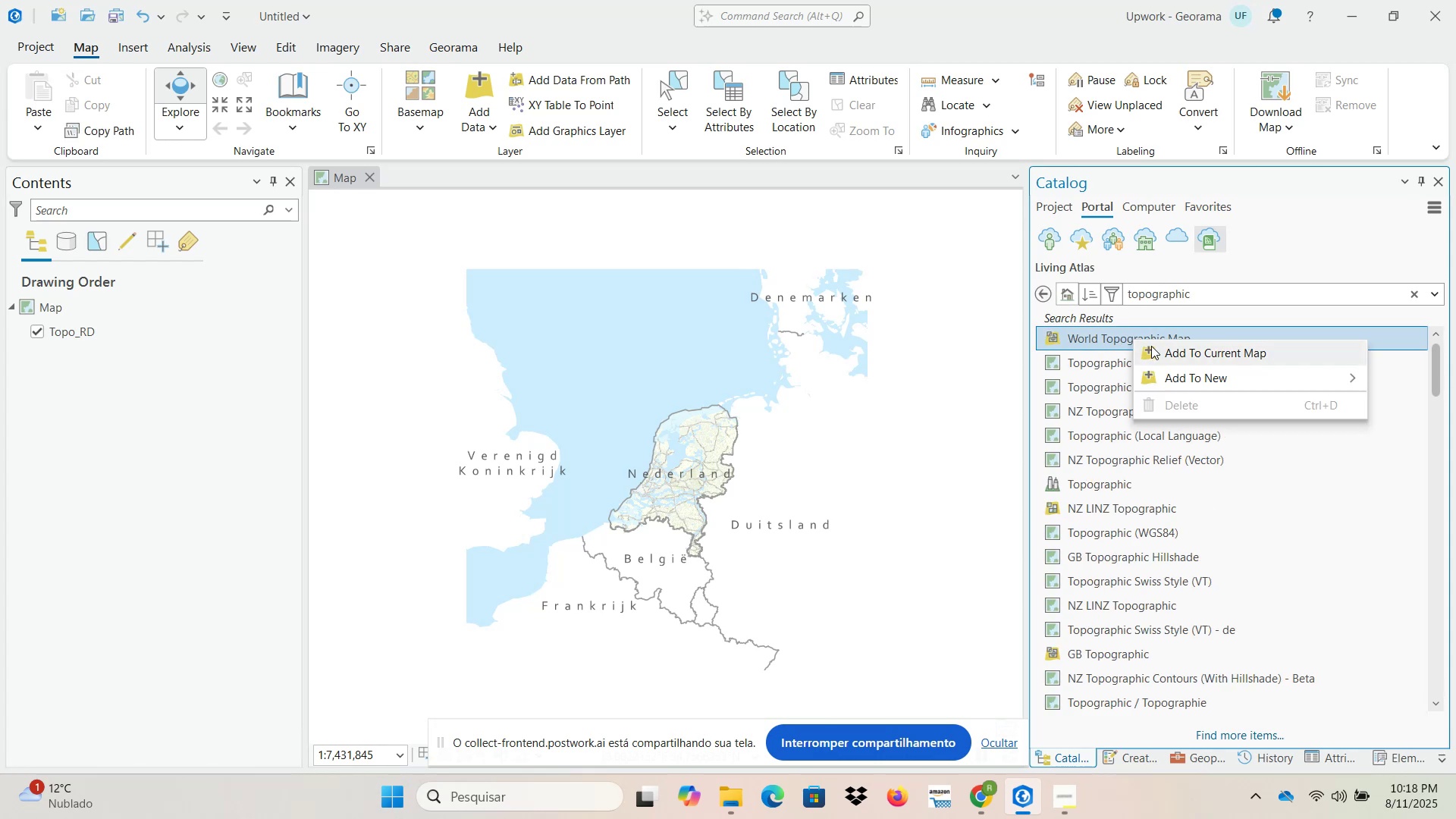 
left_click([1159, 350])
 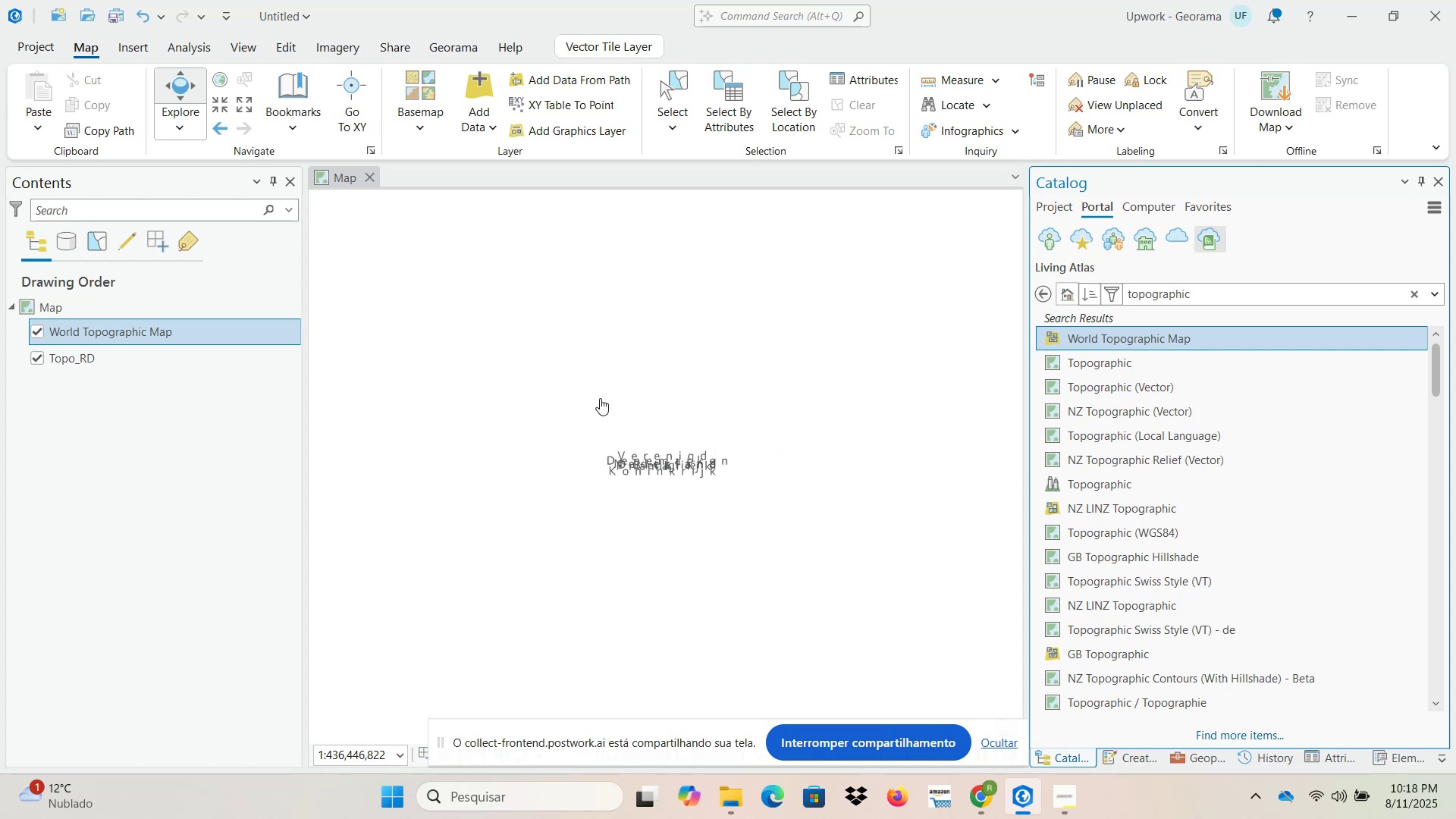 
wait(7.9)
 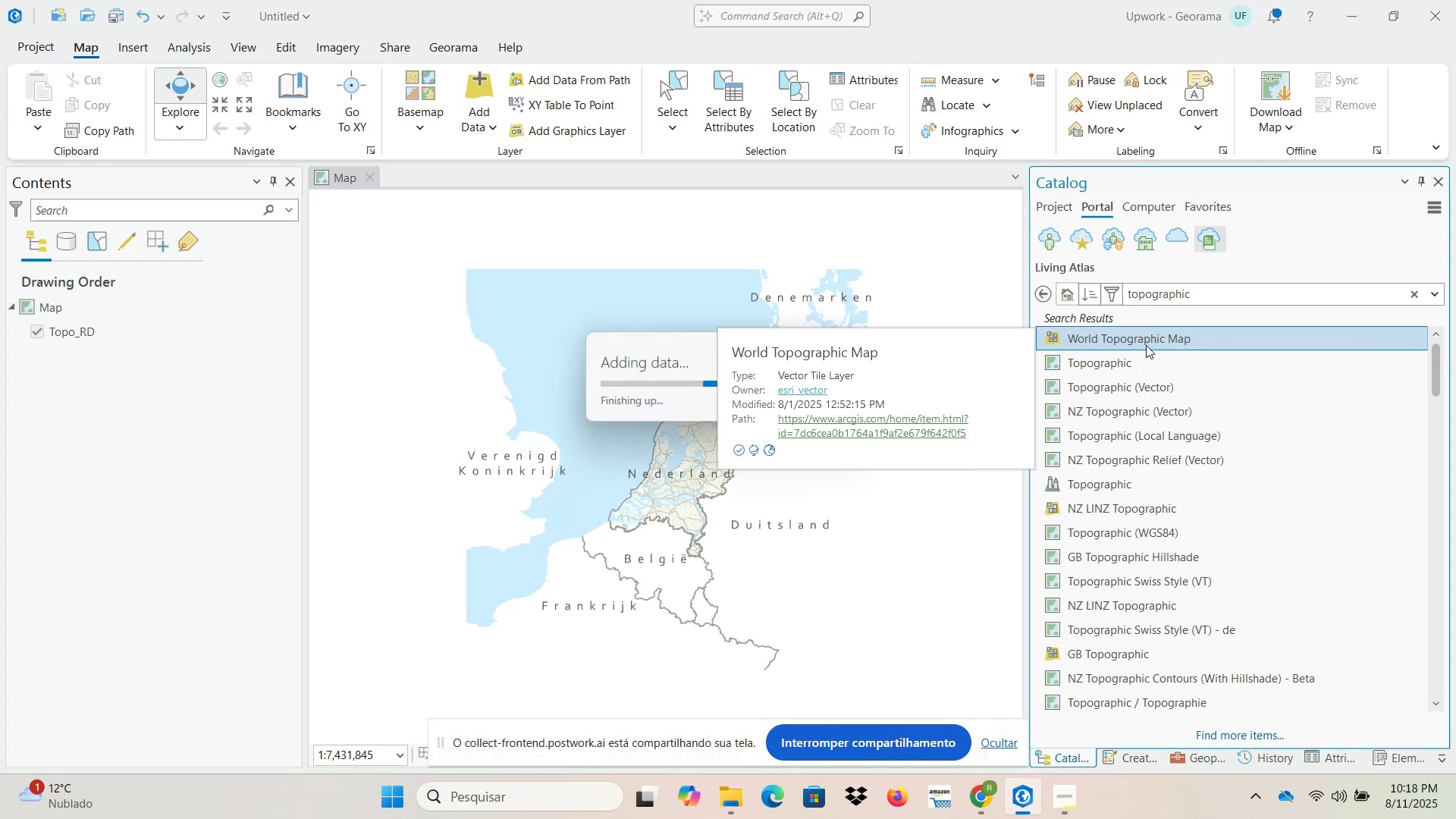 
right_click([68, 359])
 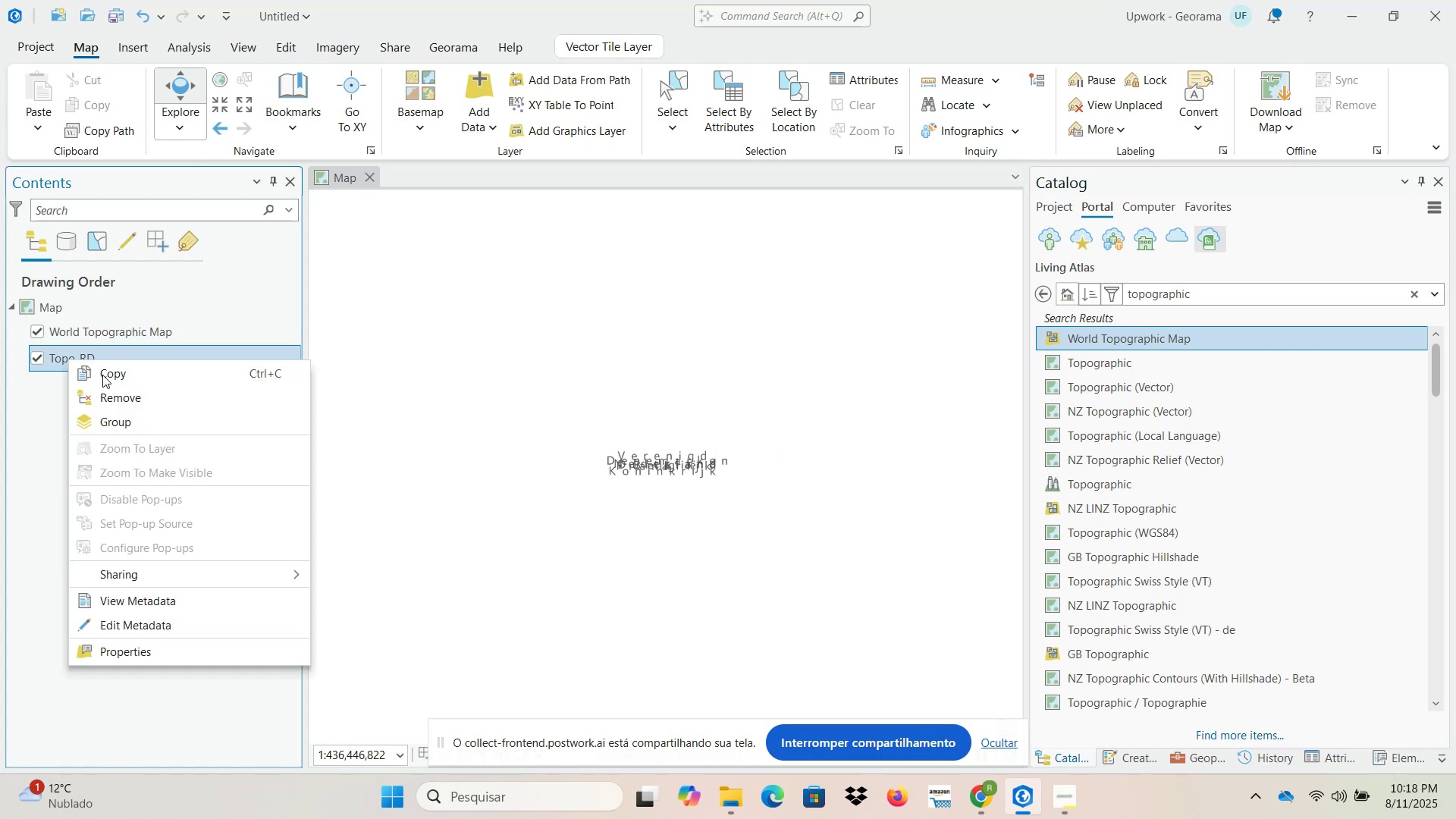 
left_click([110, 394])
 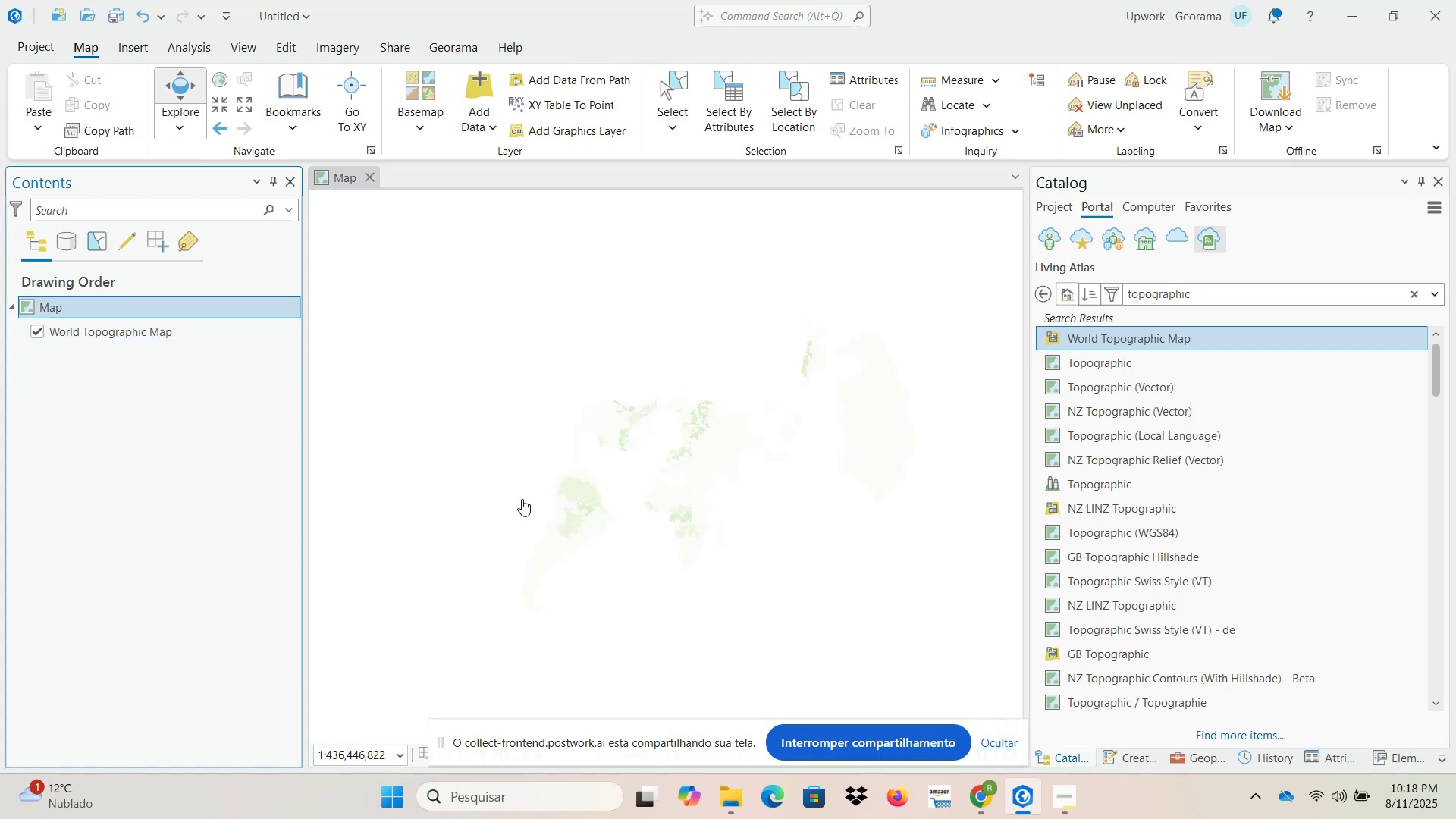 
left_click_drag(start_coordinate=[536, 521], to_coordinate=[685, 425])
 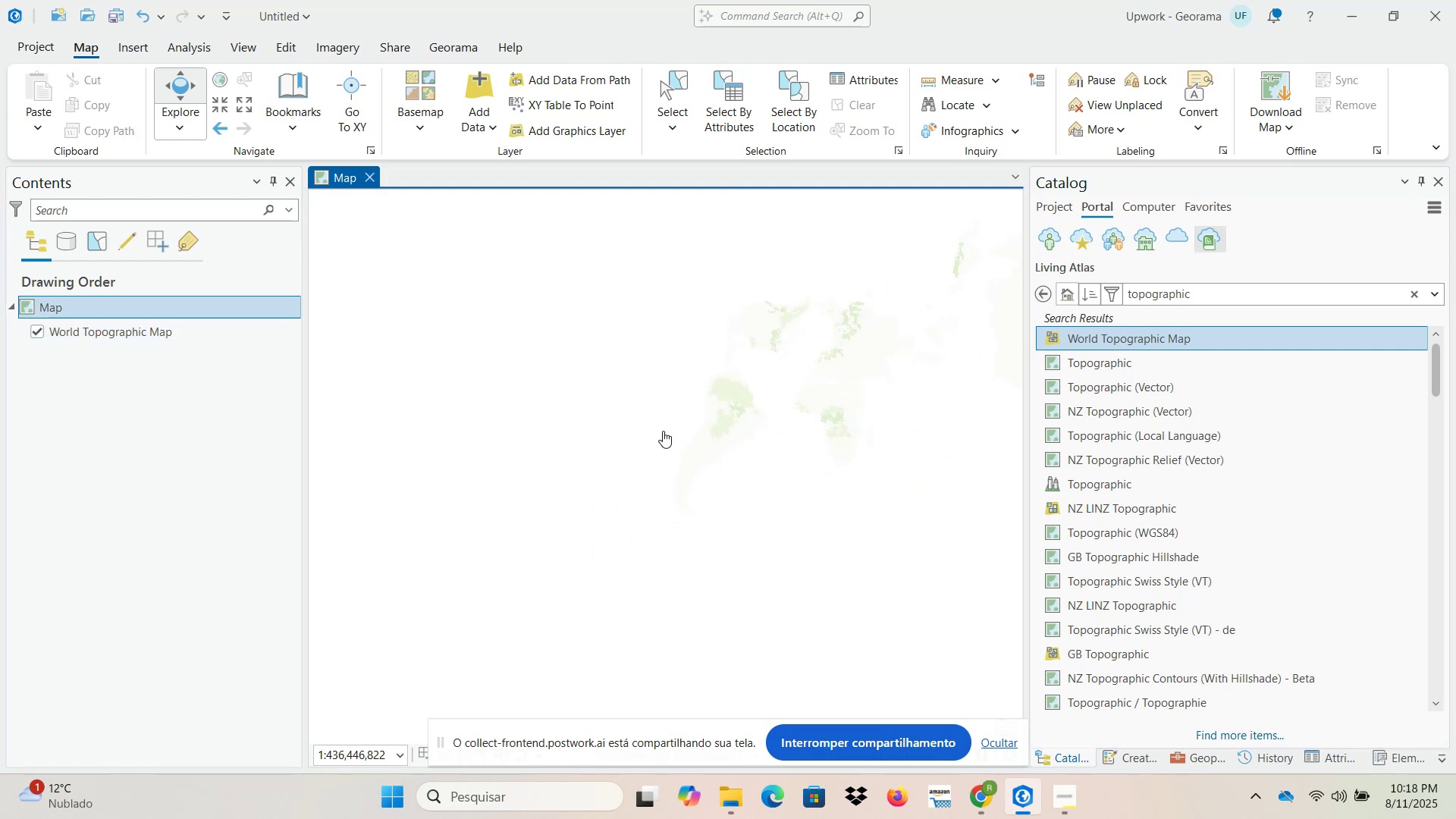 
scroll: coordinate [586, 462], scroll_direction: down, amount: 5.0
 